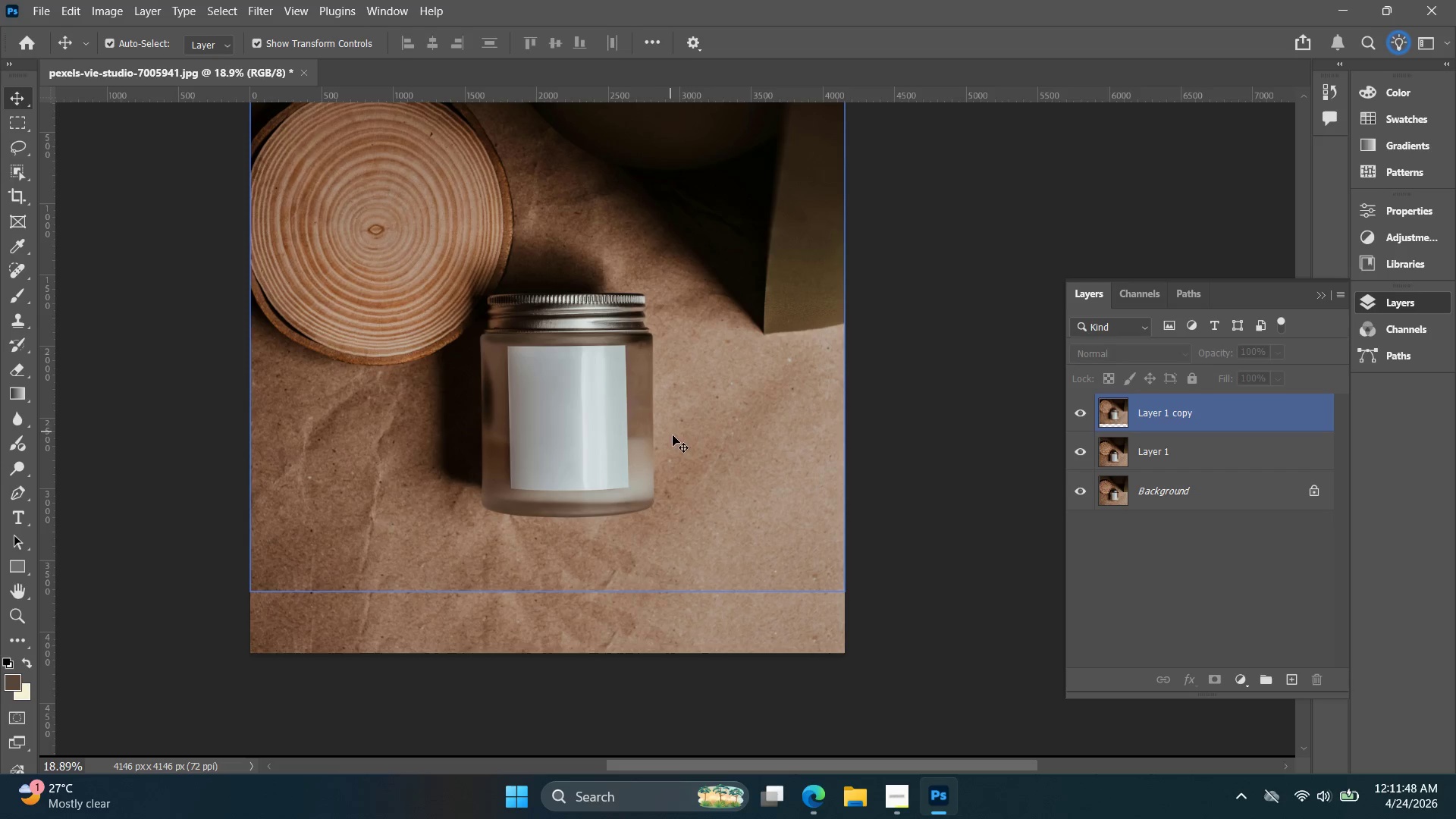 
scroll: coordinate [691, 482], scroll_direction: up, amount: 5.0
 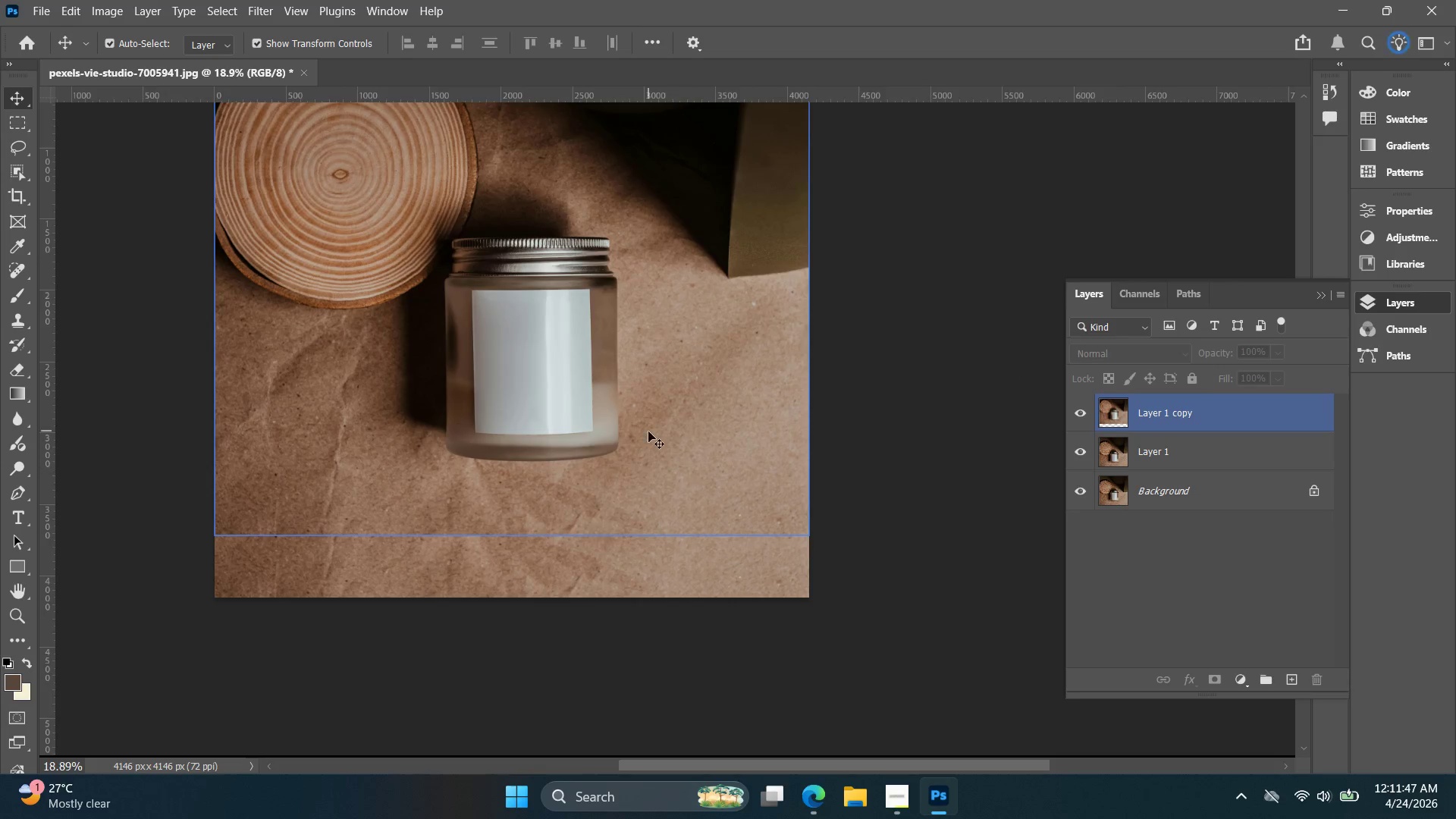 
left_click_drag(start_coordinate=[675, 441], to_coordinate=[676, 436])
 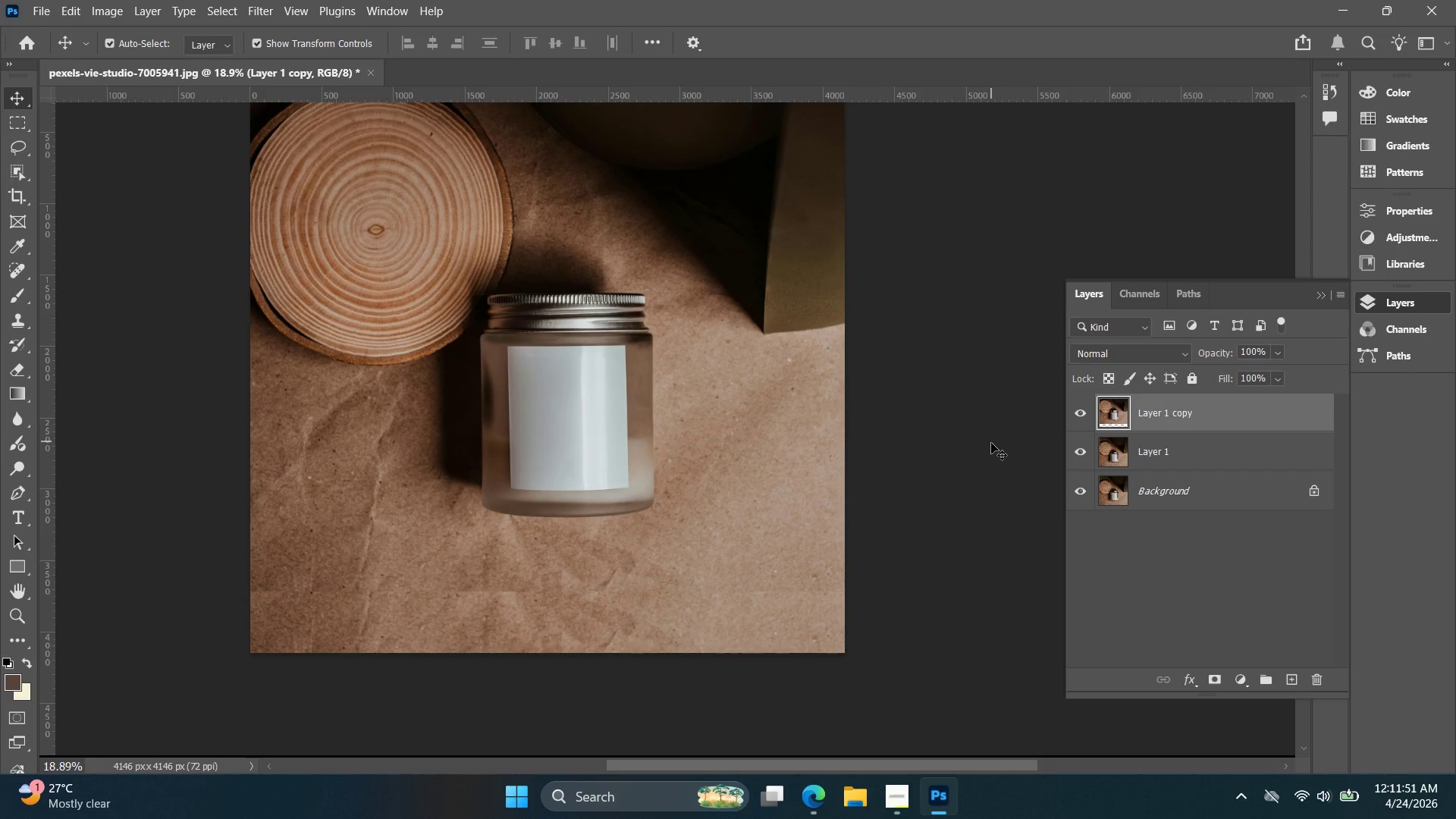 
hold_key(key=Space, duration=1.19)
 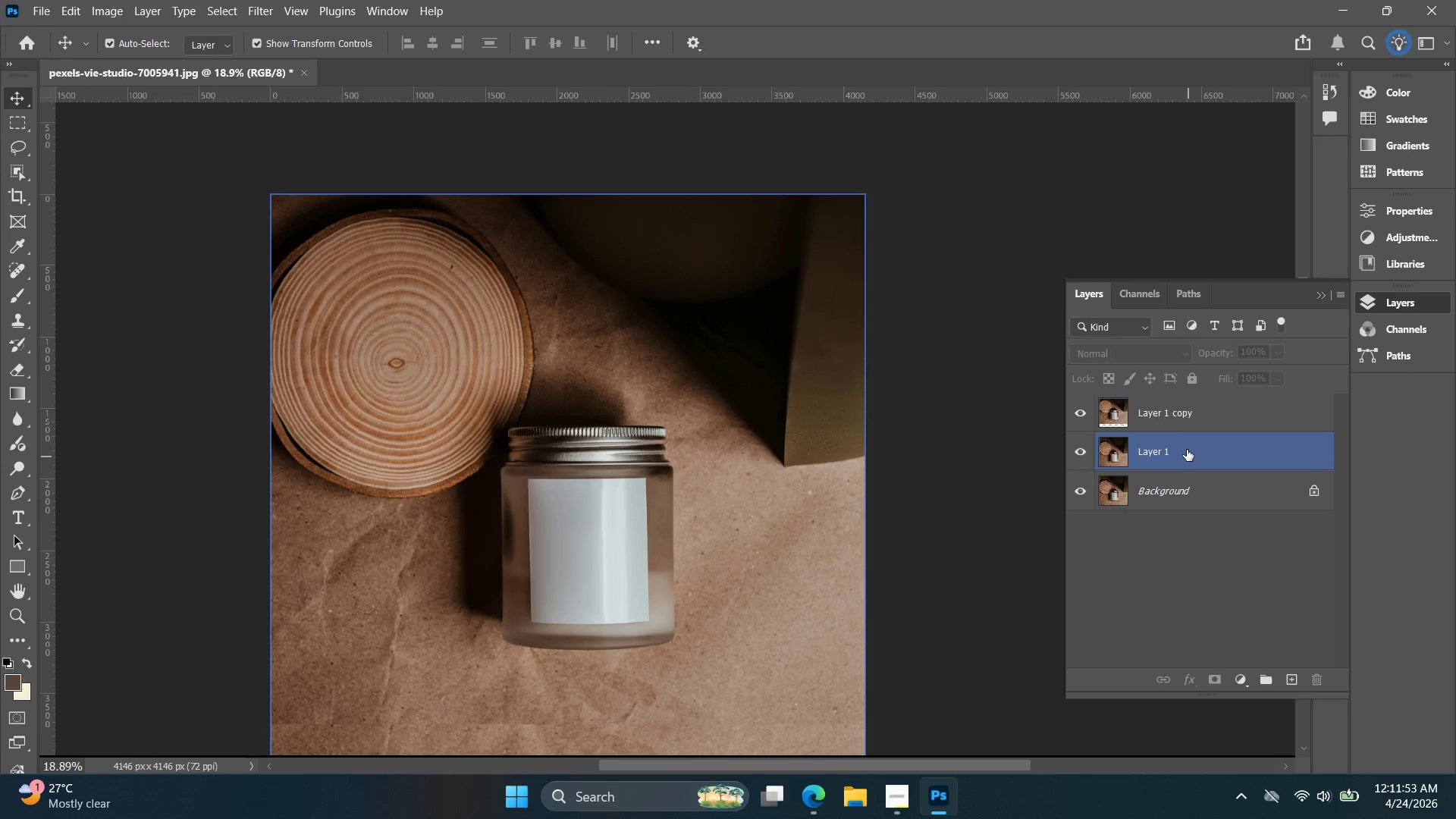 
left_click_drag(start_coordinate=[966, 409], to_coordinate=[987, 542])
 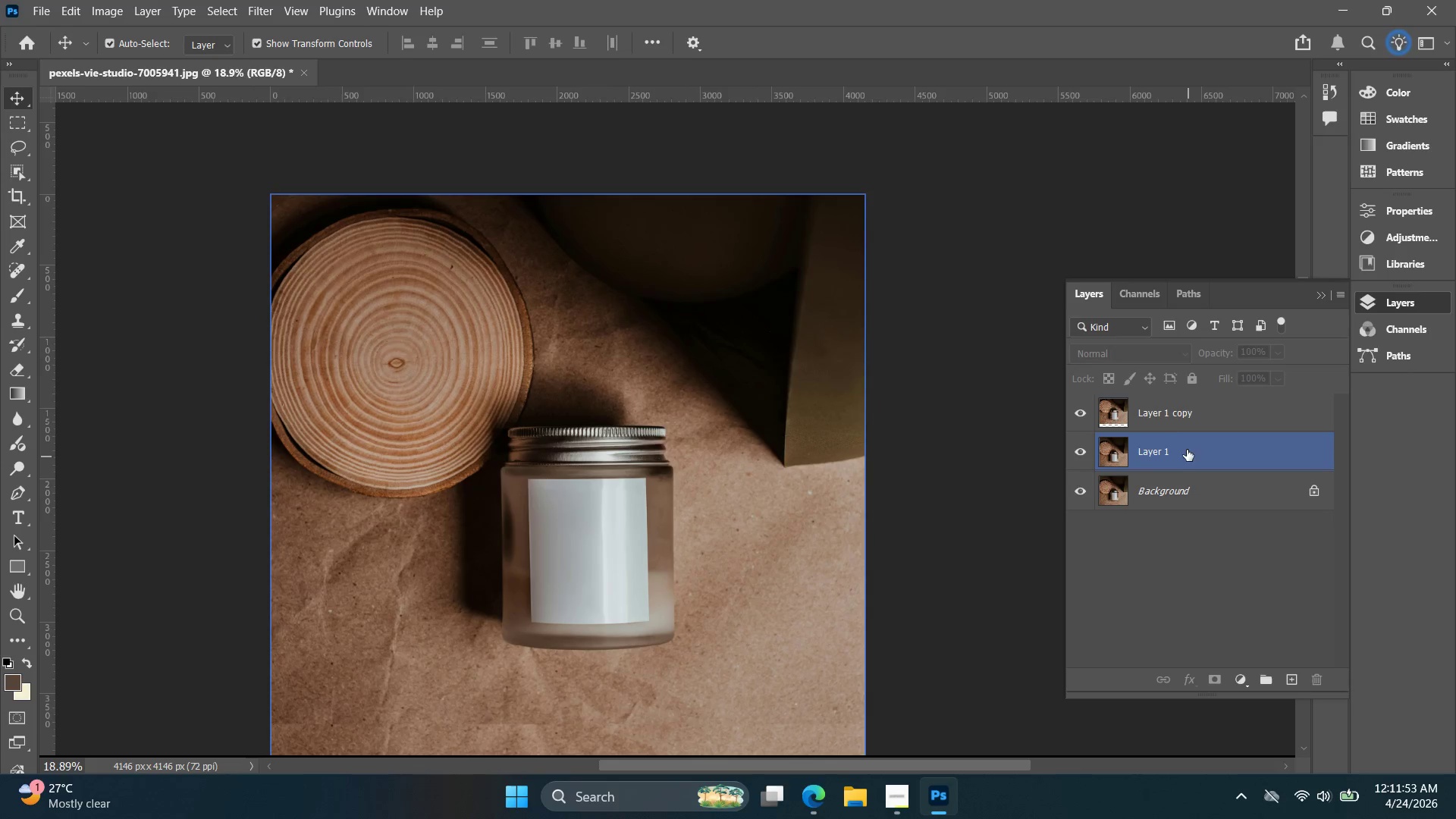 
left_click([1183, 429])
 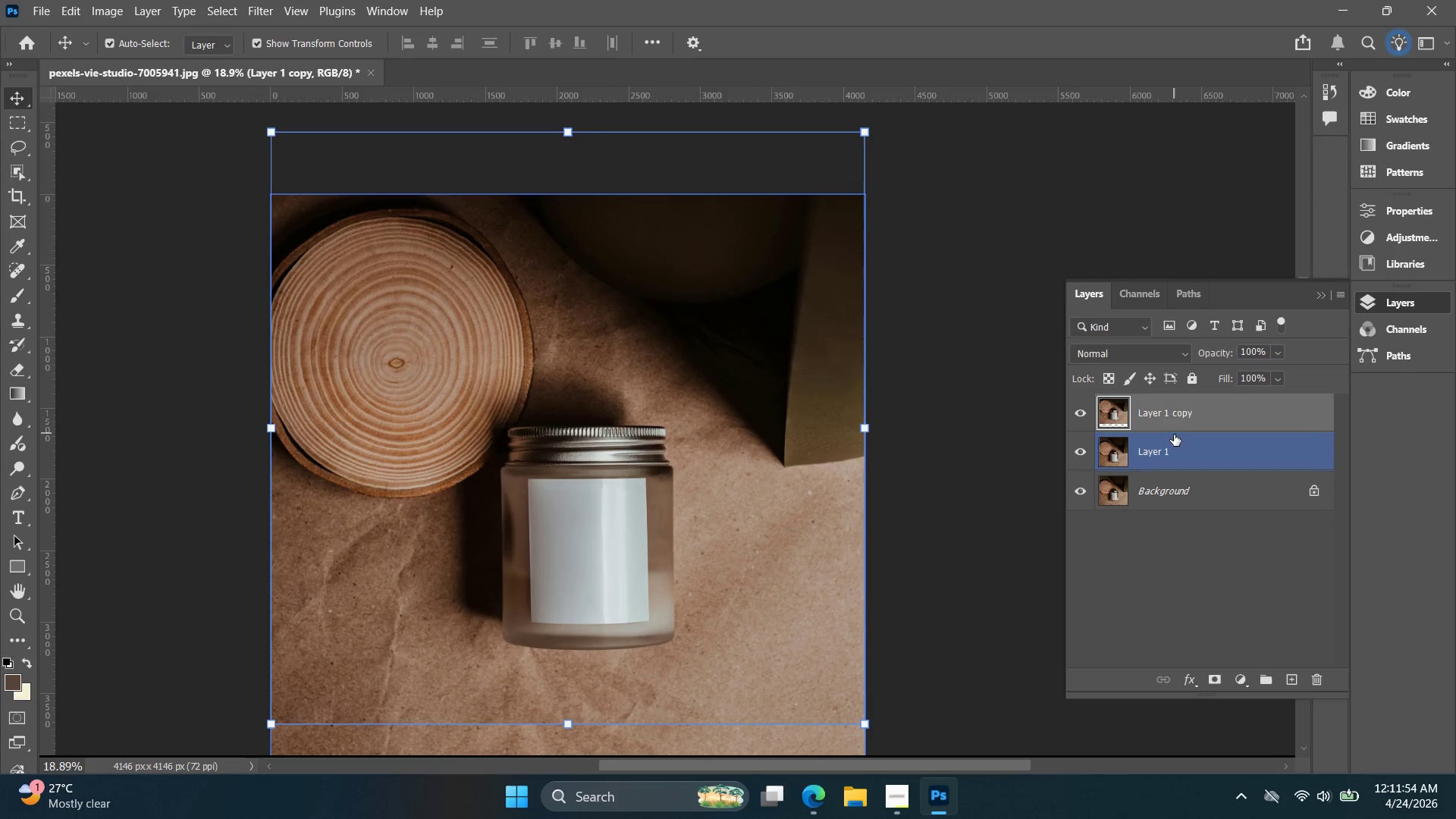 
key(ArrowUp)
 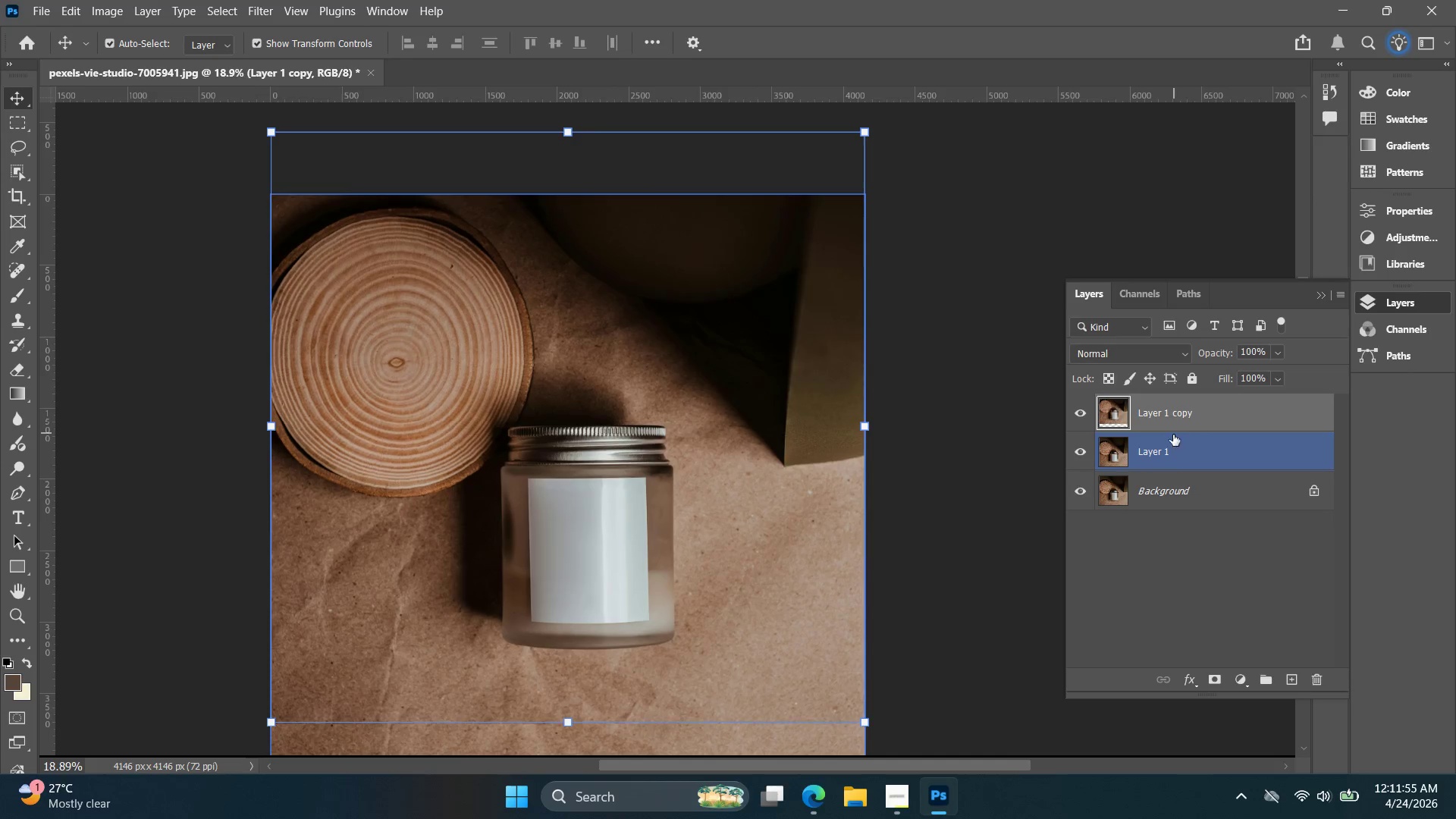 
key(ArrowUp)
 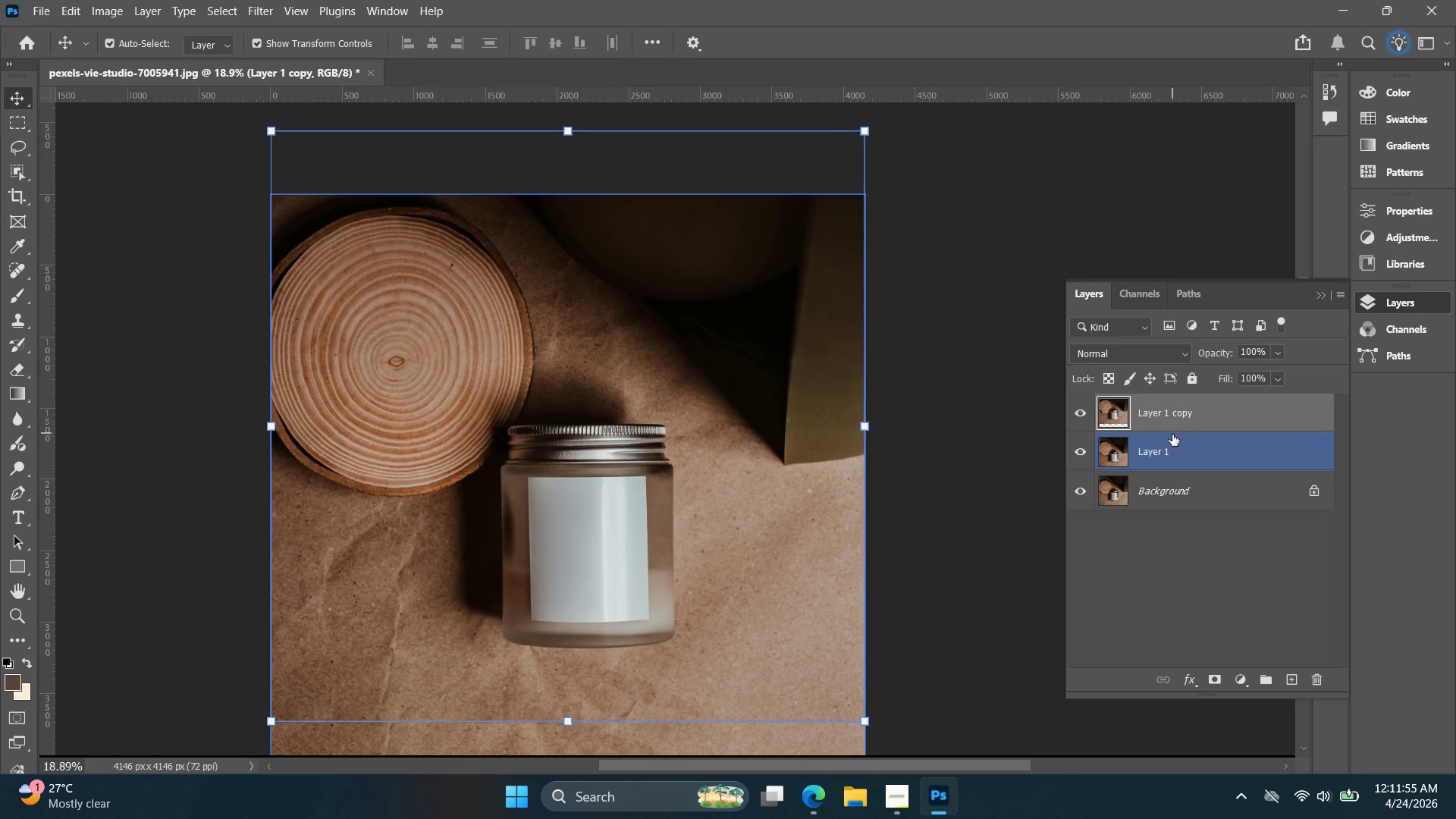 
key(ArrowUp)
 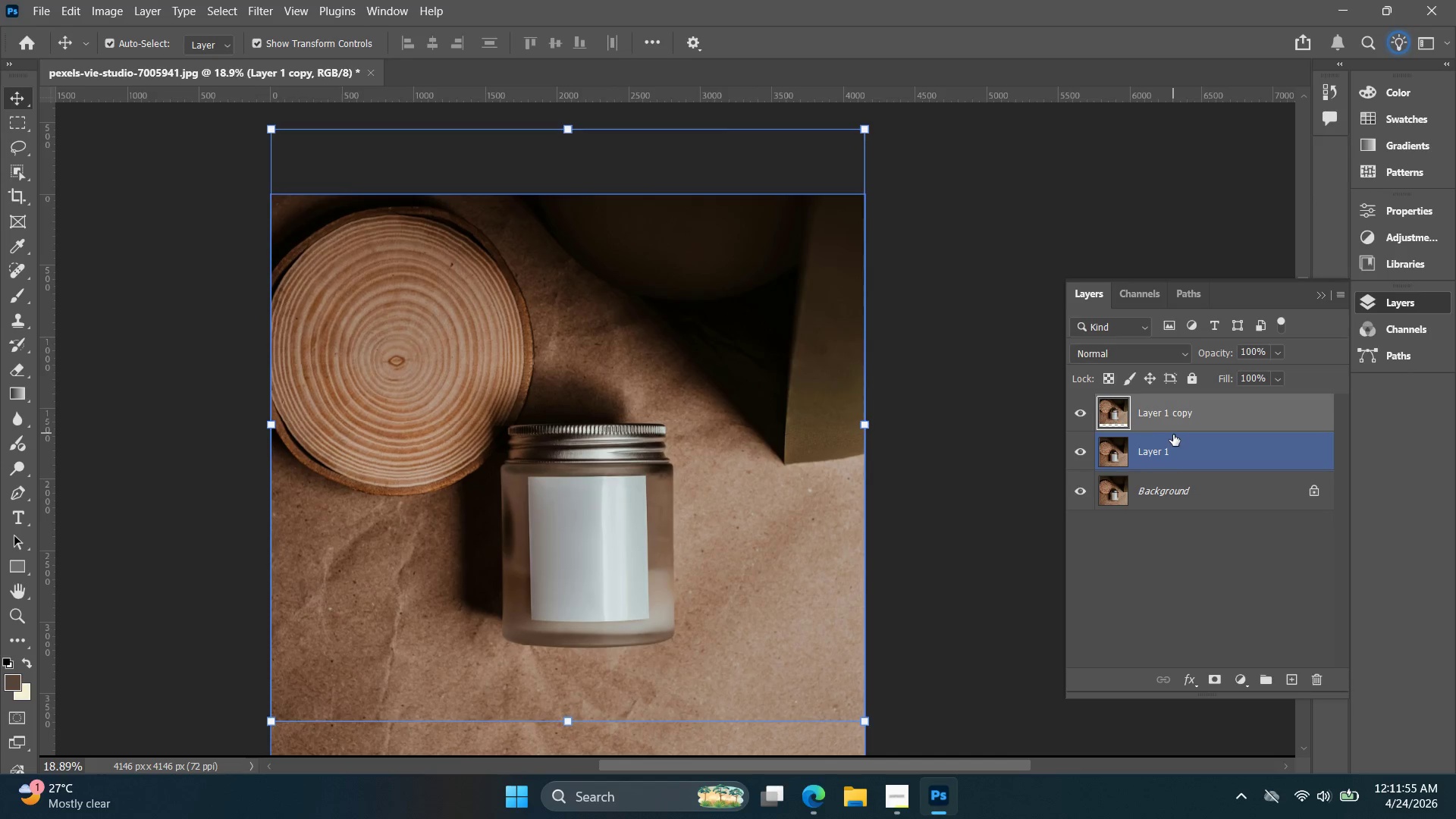 
key(ArrowUp)
 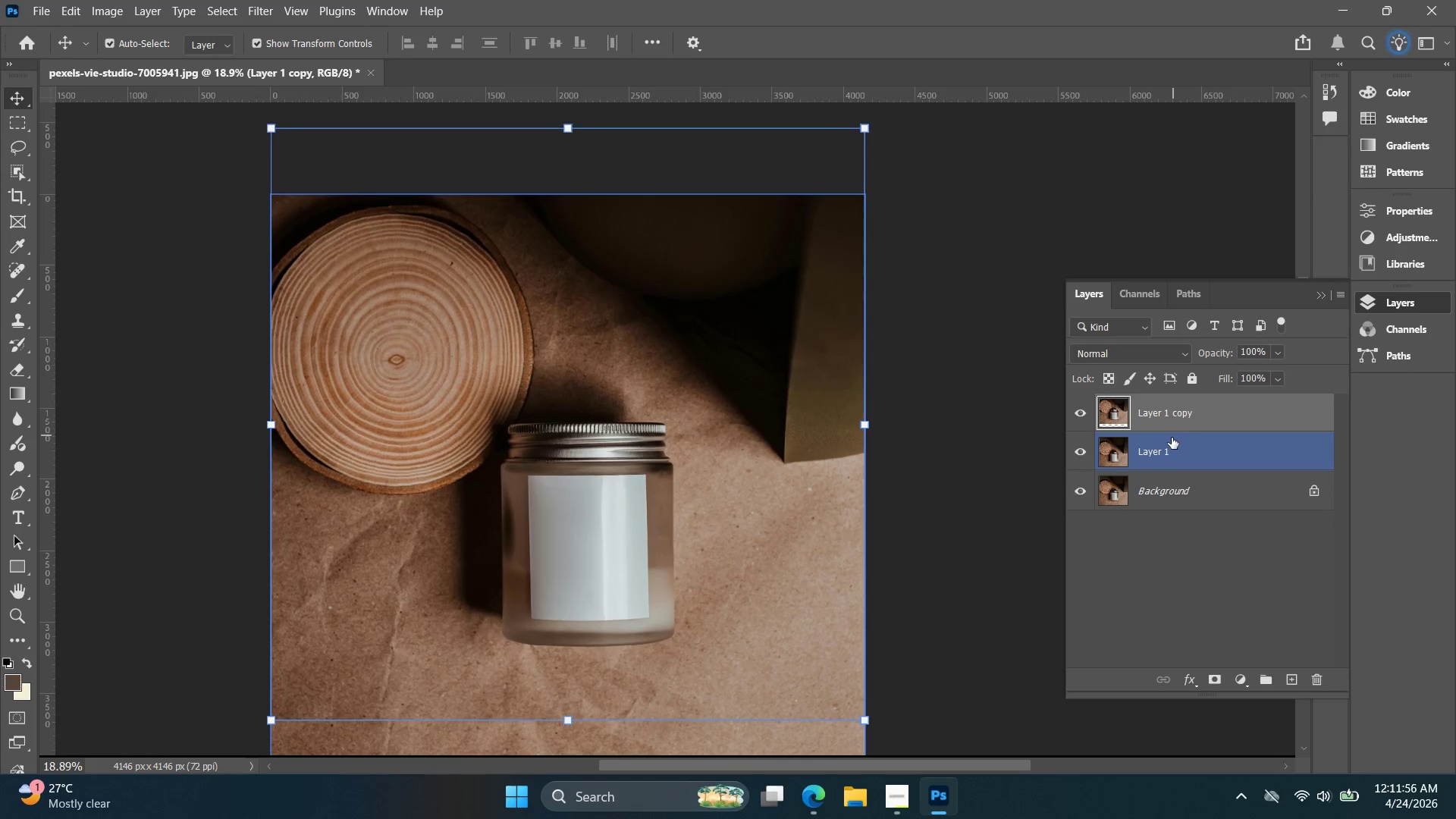 
key(ArrowUp)
 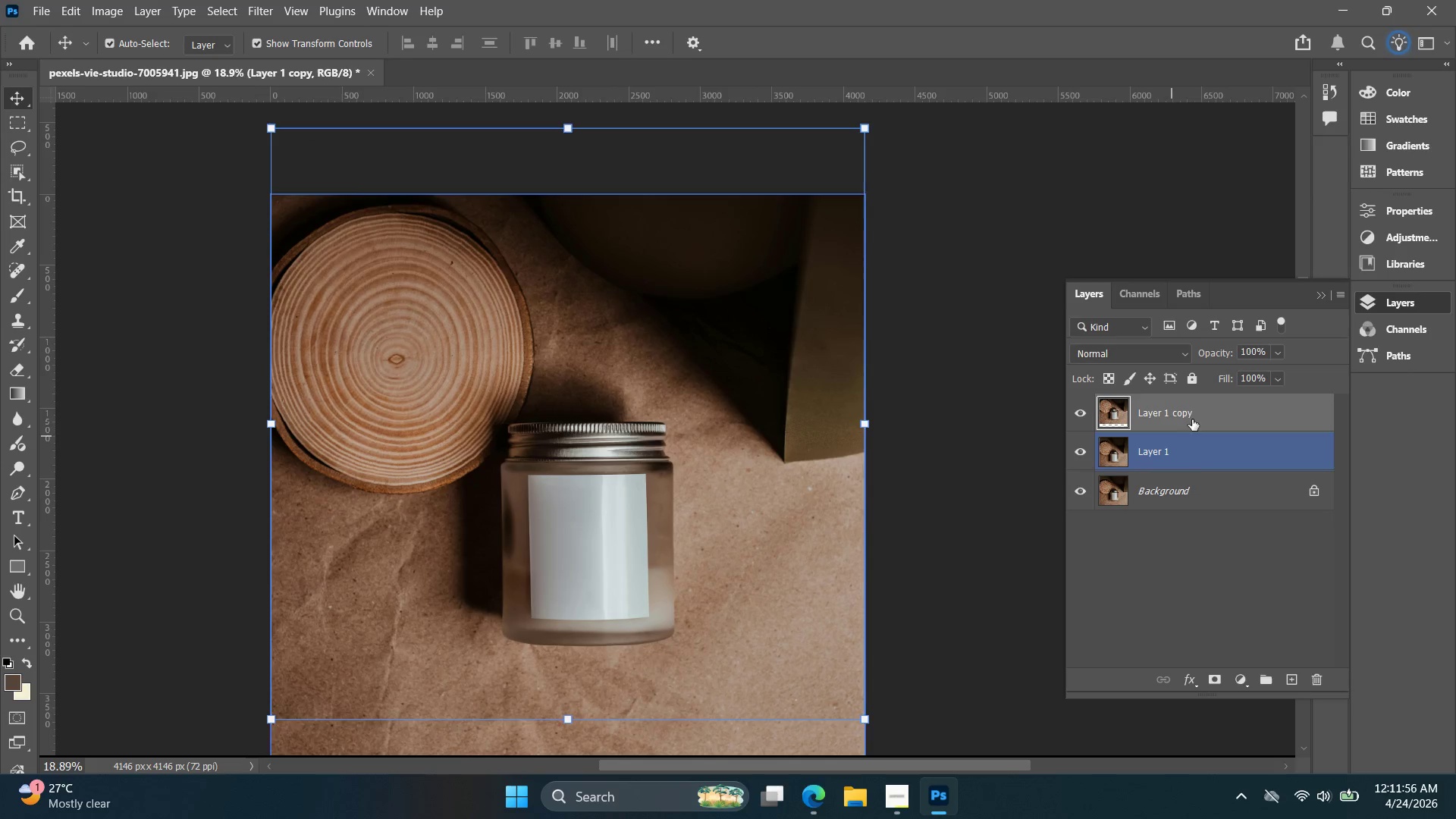 
left_click_drag(start_coordinate=[1193, 417], to_coordinate=[1185, 417])
 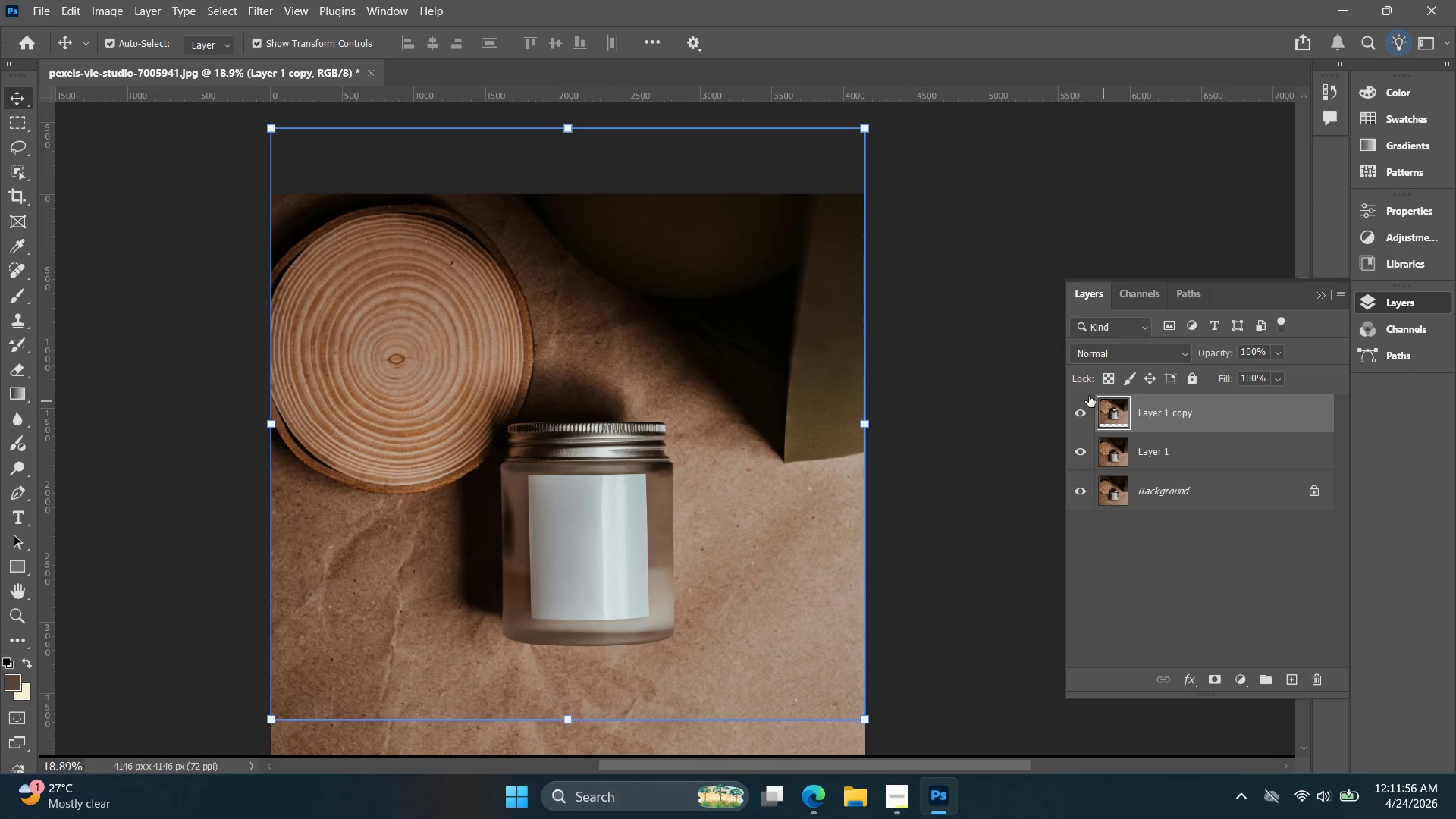 
left_click_drag(start_coordinate=[1089, 396], to_coordinate=[1071, 397])
 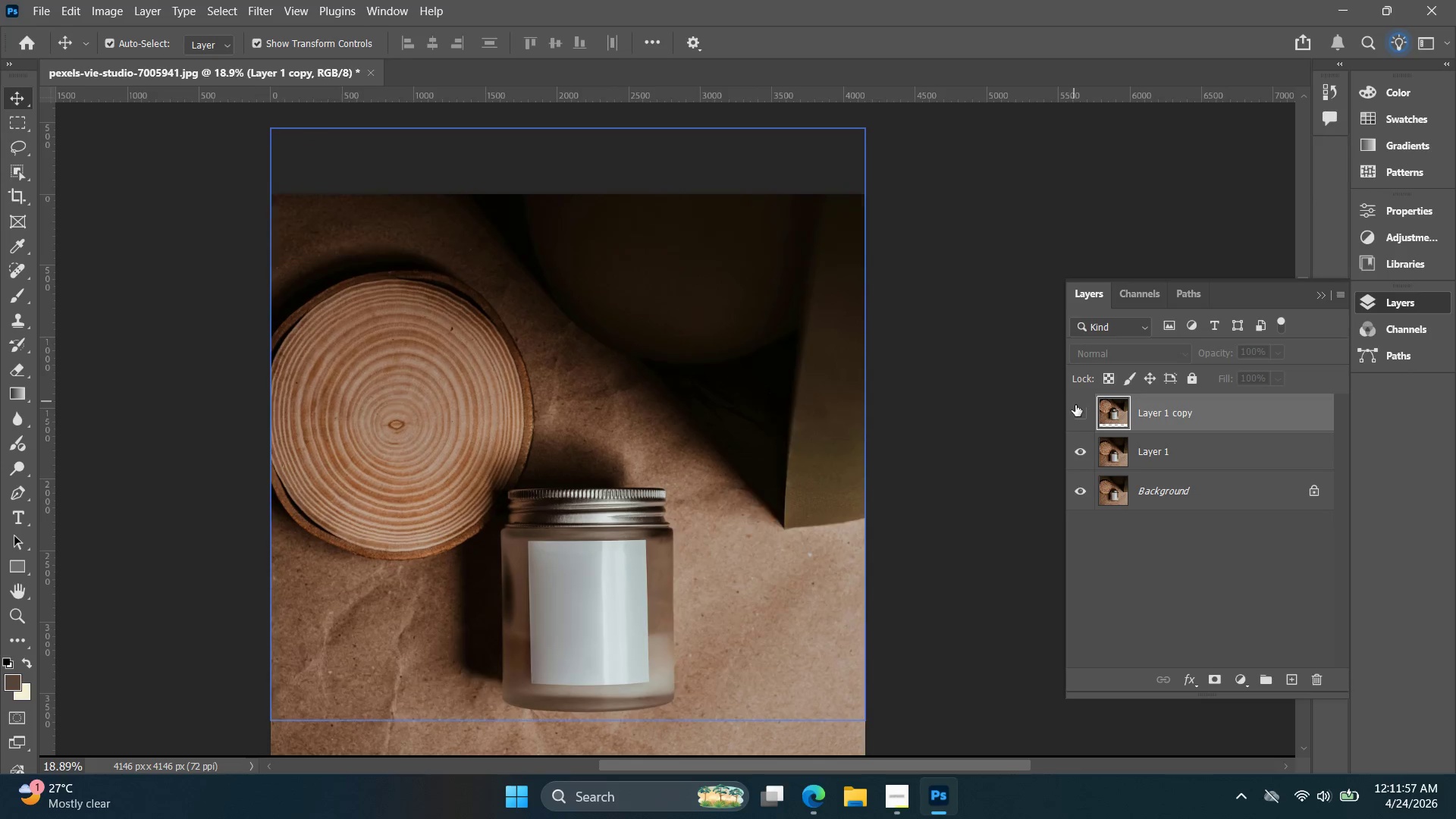 
left_click([1078, 406])
 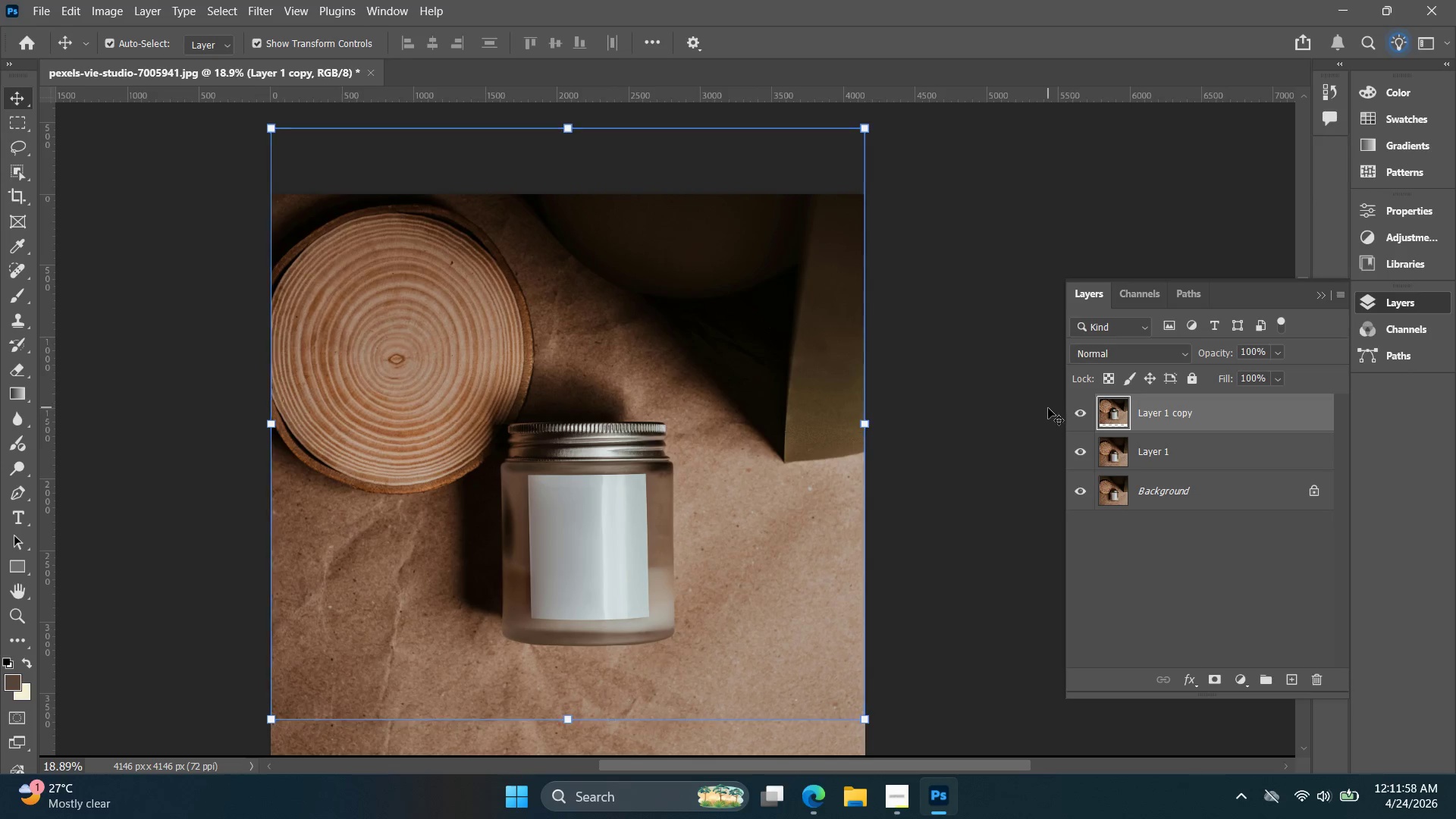 
hold_key(key=AltLeft, duration=0.38)
 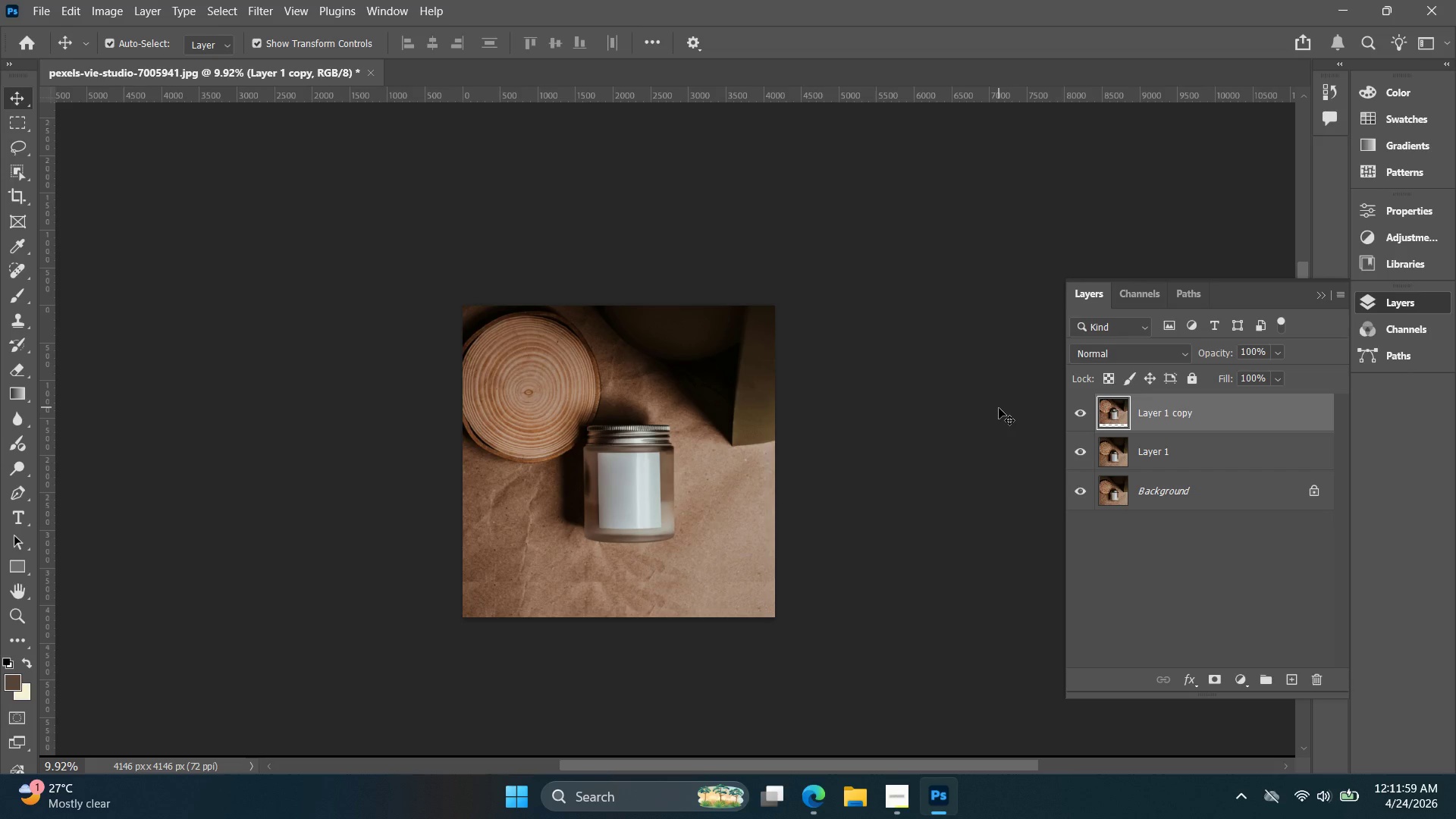 
left_click_drag(start_coordinate=[999, 408], to_coordinate=[991, 407])
 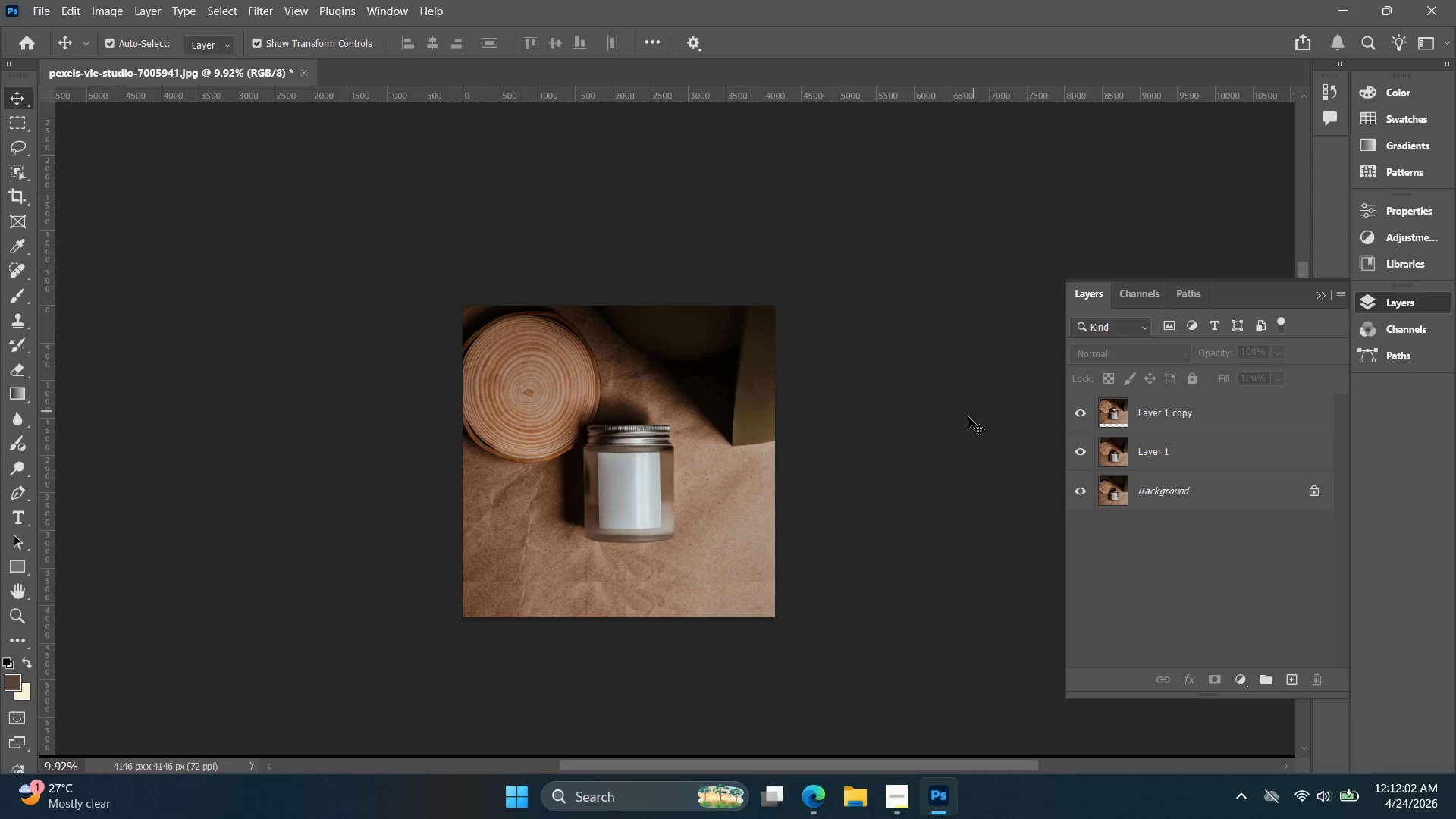 
scroll: coordinate [1008, 405], scroll_direction: down, amount: 7.0
 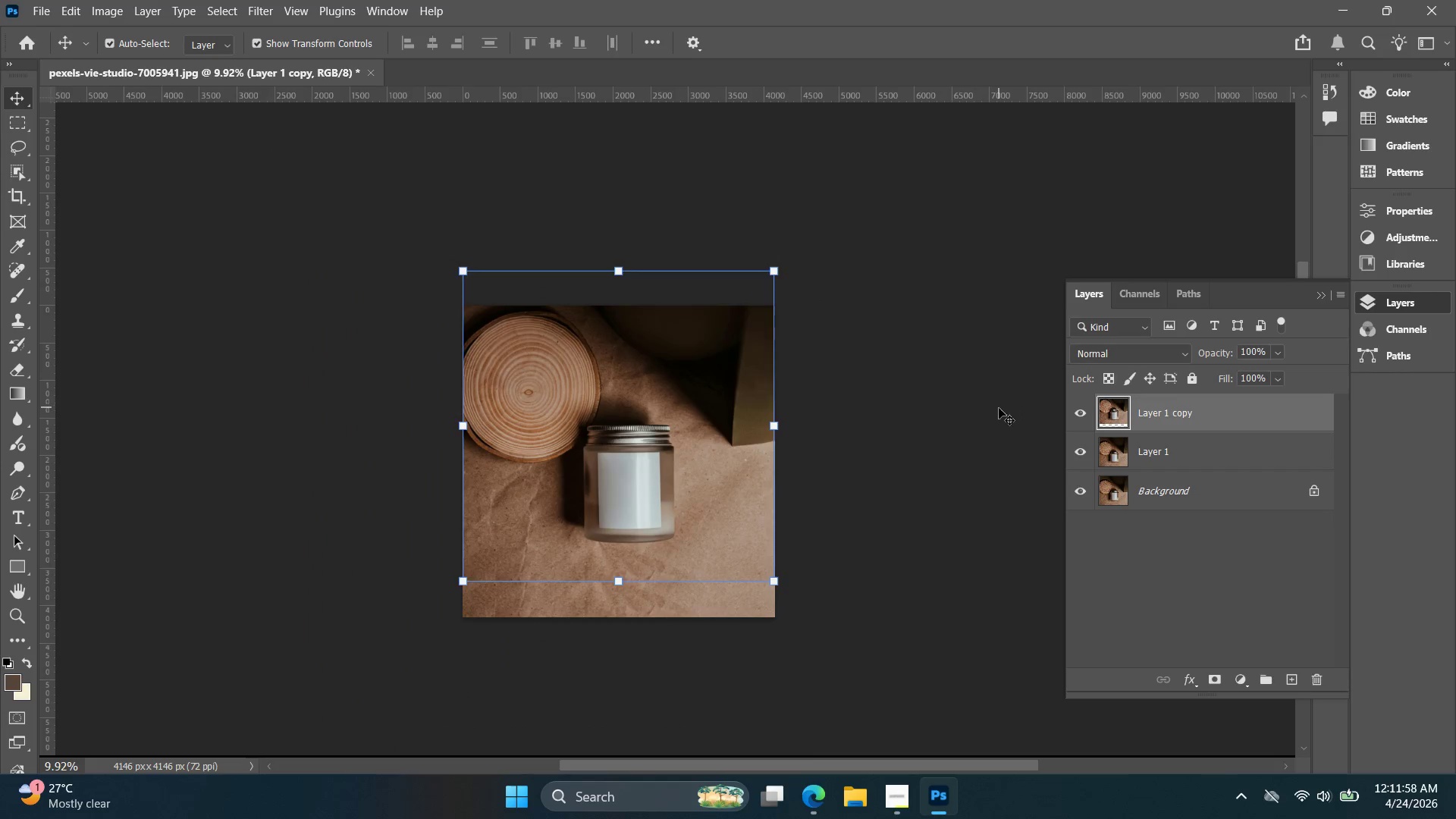 
hold_key(key=AltLeft, duration=0.34)
 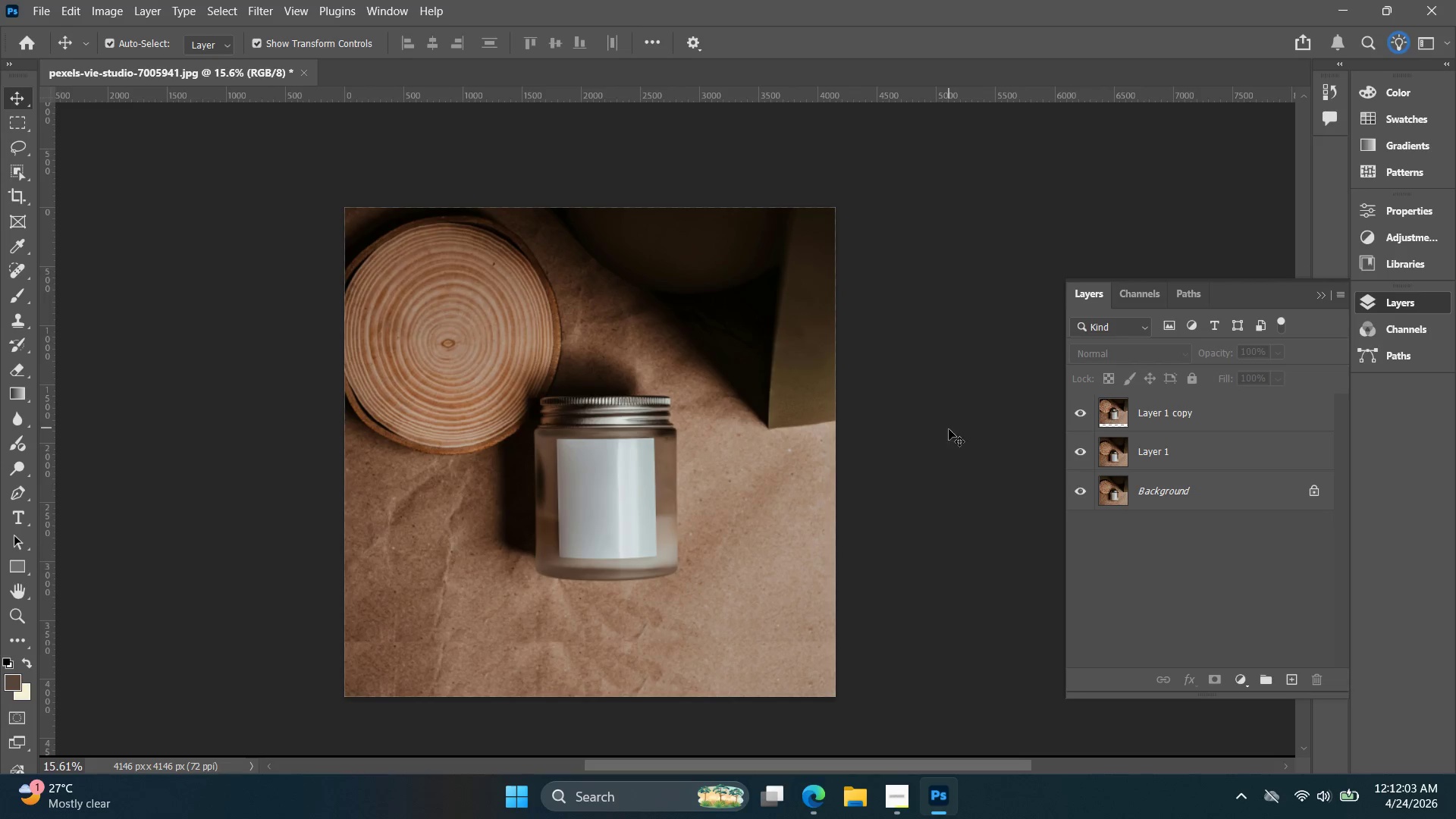 
hold_key(key=Space, duration=0.42)
 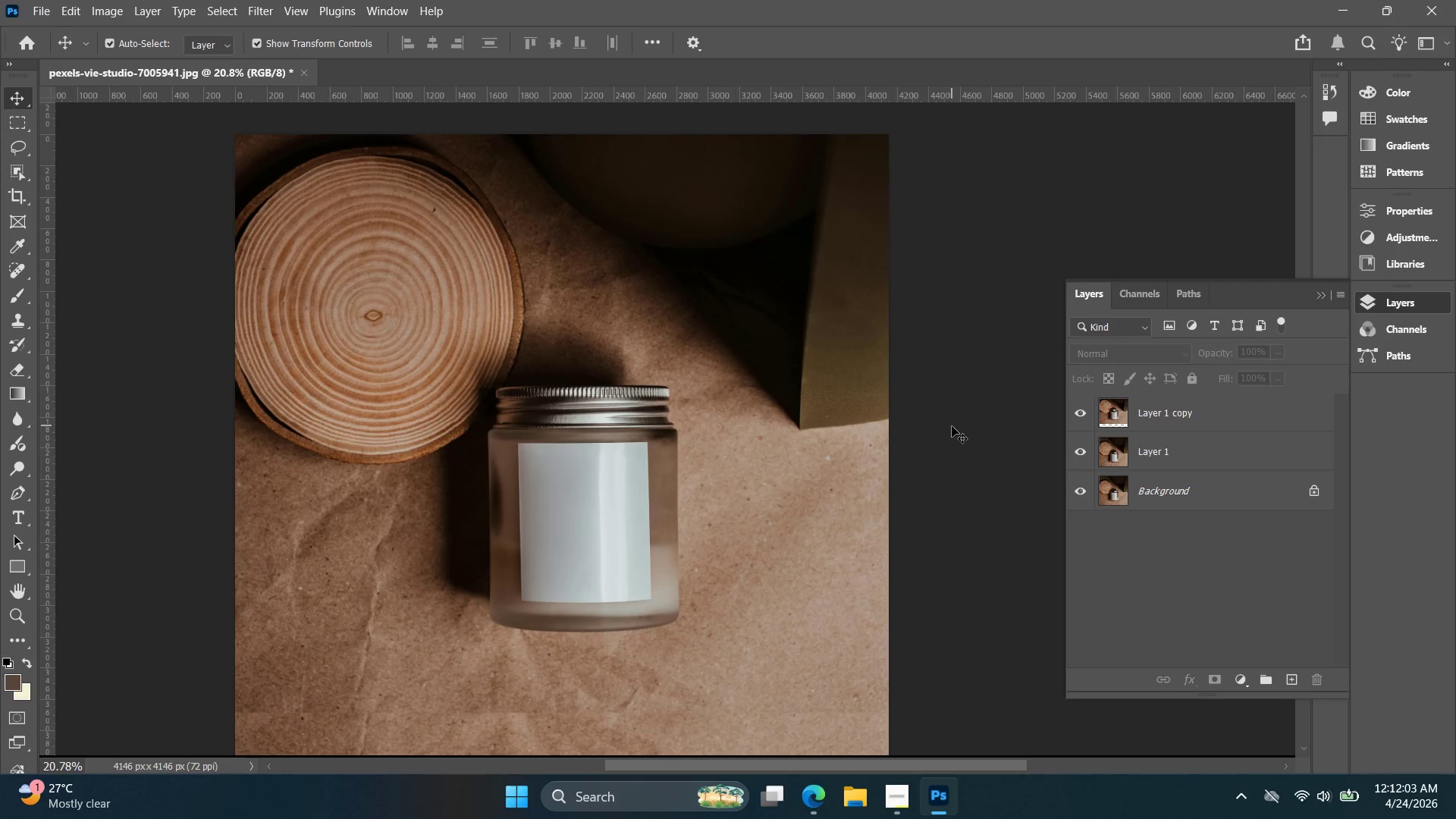 
left_click_drag(start_coordinate=[945, 457], to_coordinate=[949, 429])
 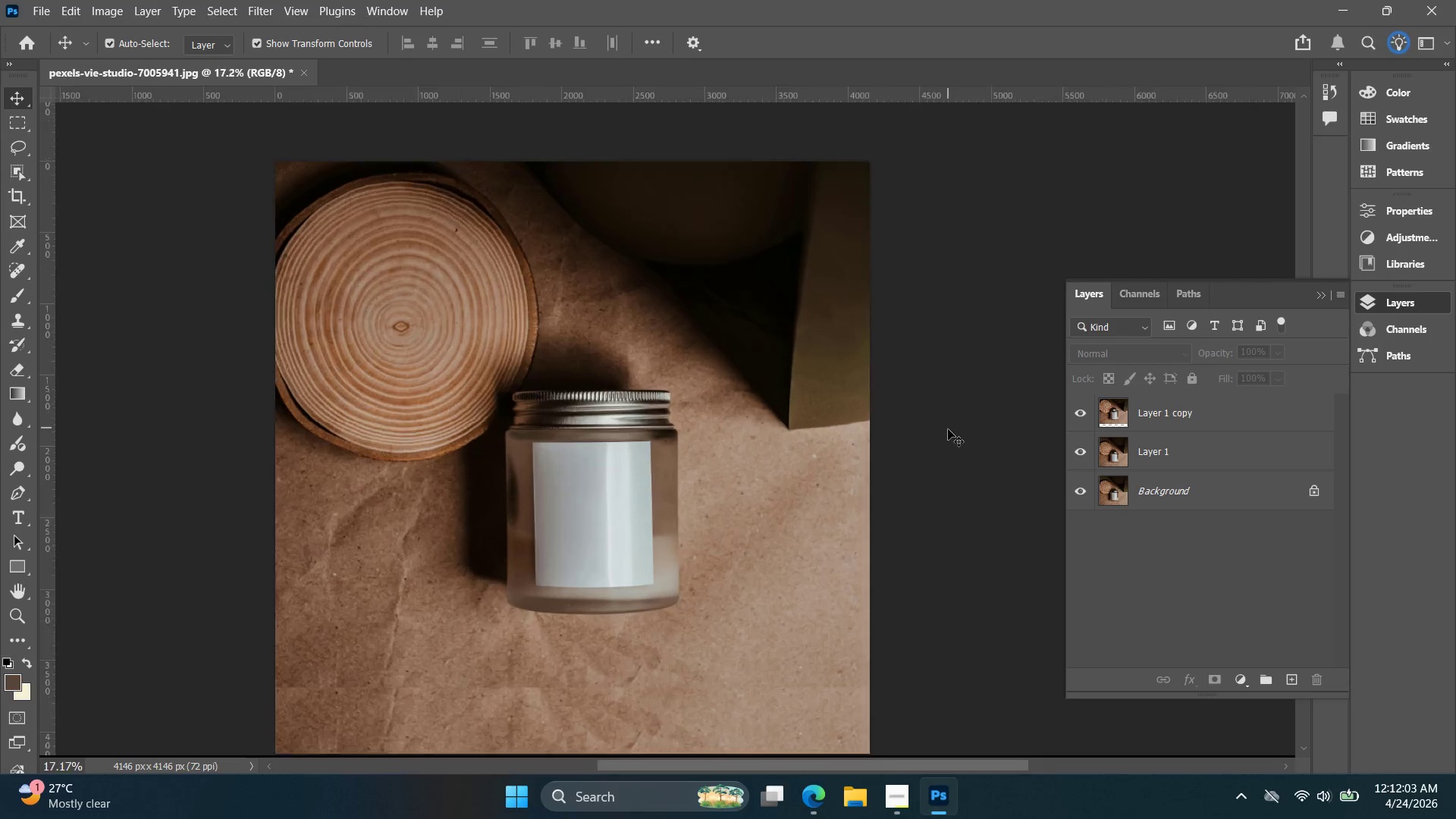 
scroll: coordinate [935, 419], scroll_direction: up, amount: 5.0
 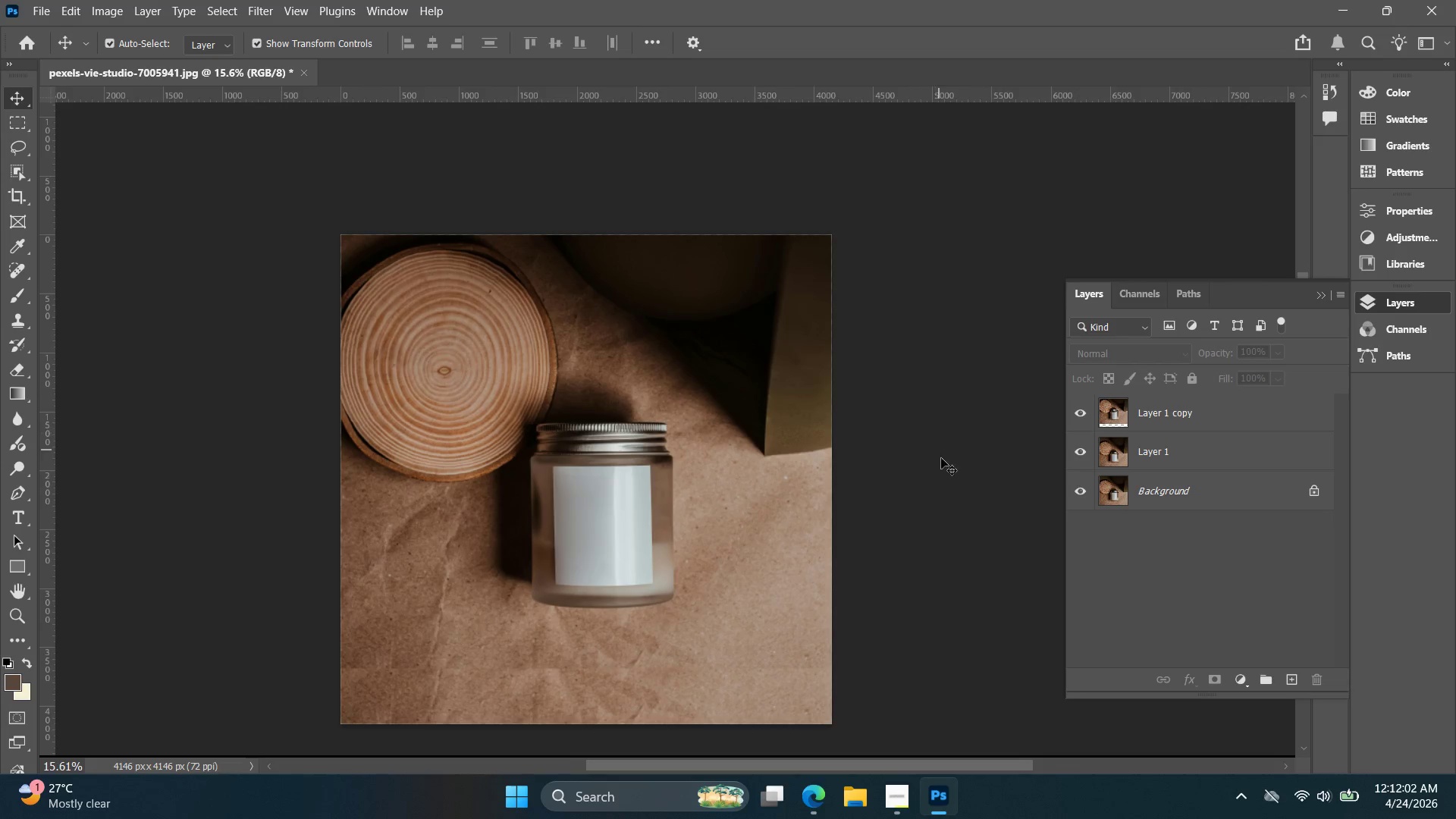 
hold_key(key=AltLeft, duration=0.34)
scroll: coordinate [948, 429], scroll_direction: up, amount: 3.0
 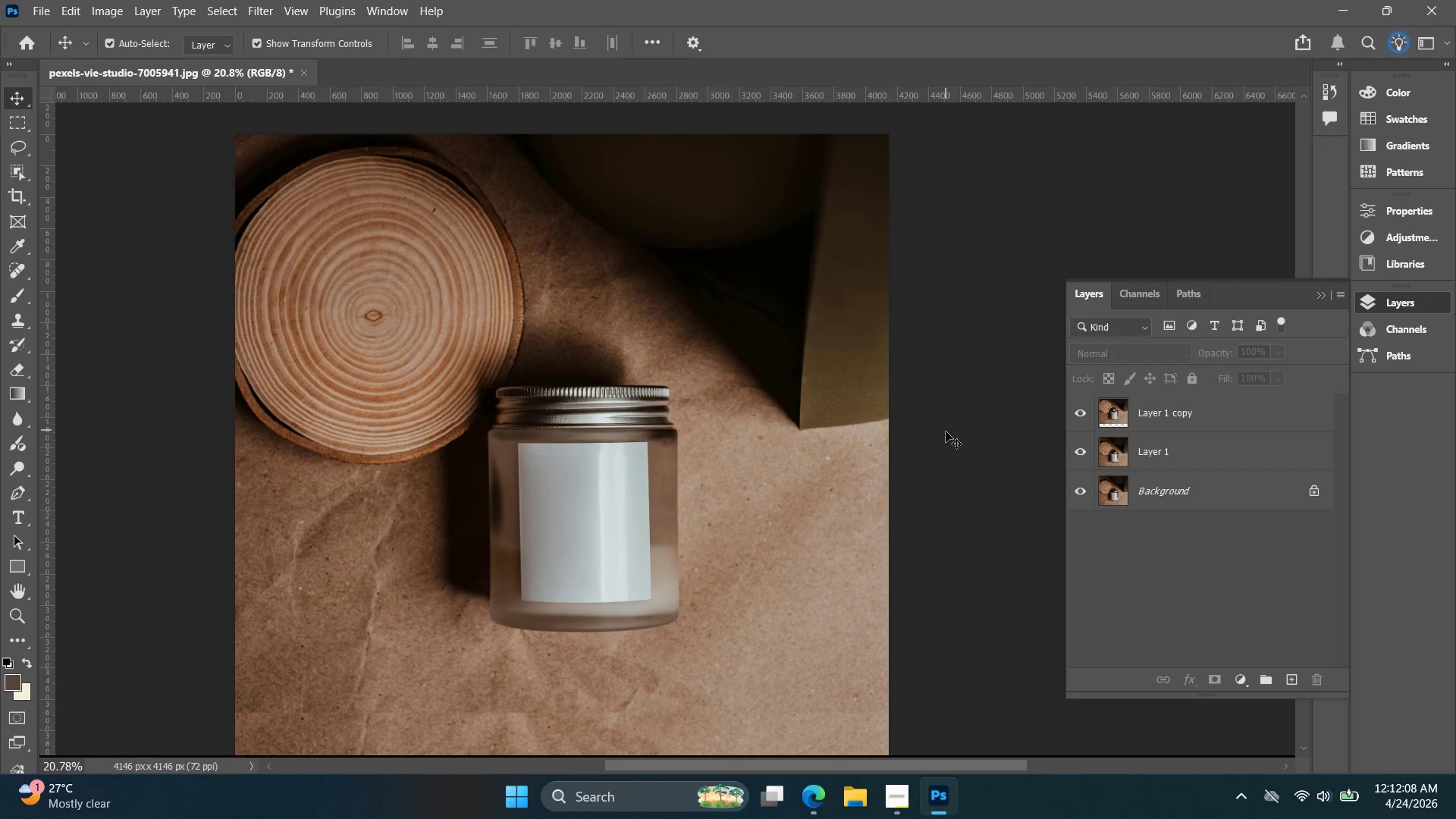 
wait(5.99)
 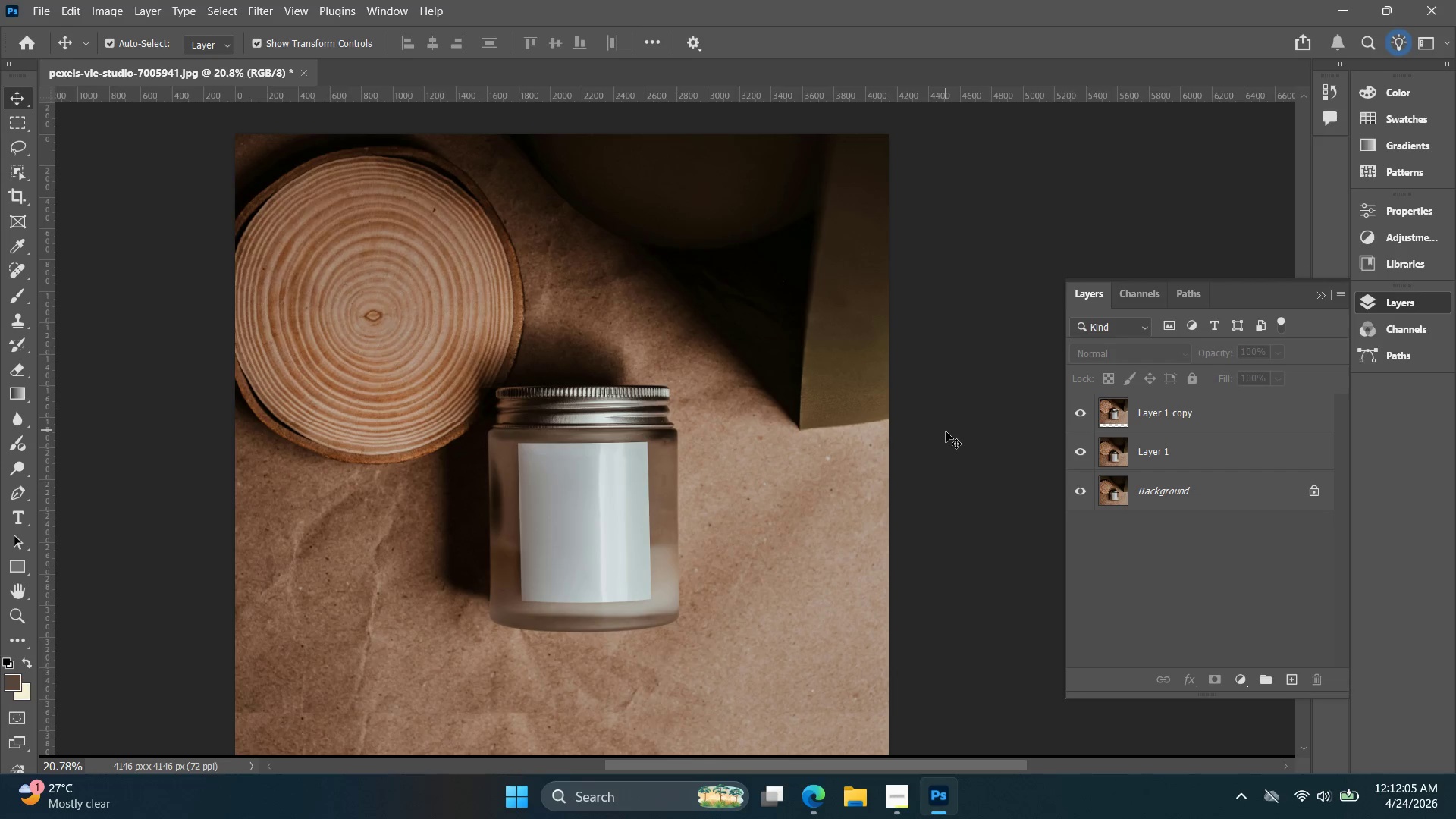 
key(Control+ControlLeft)
 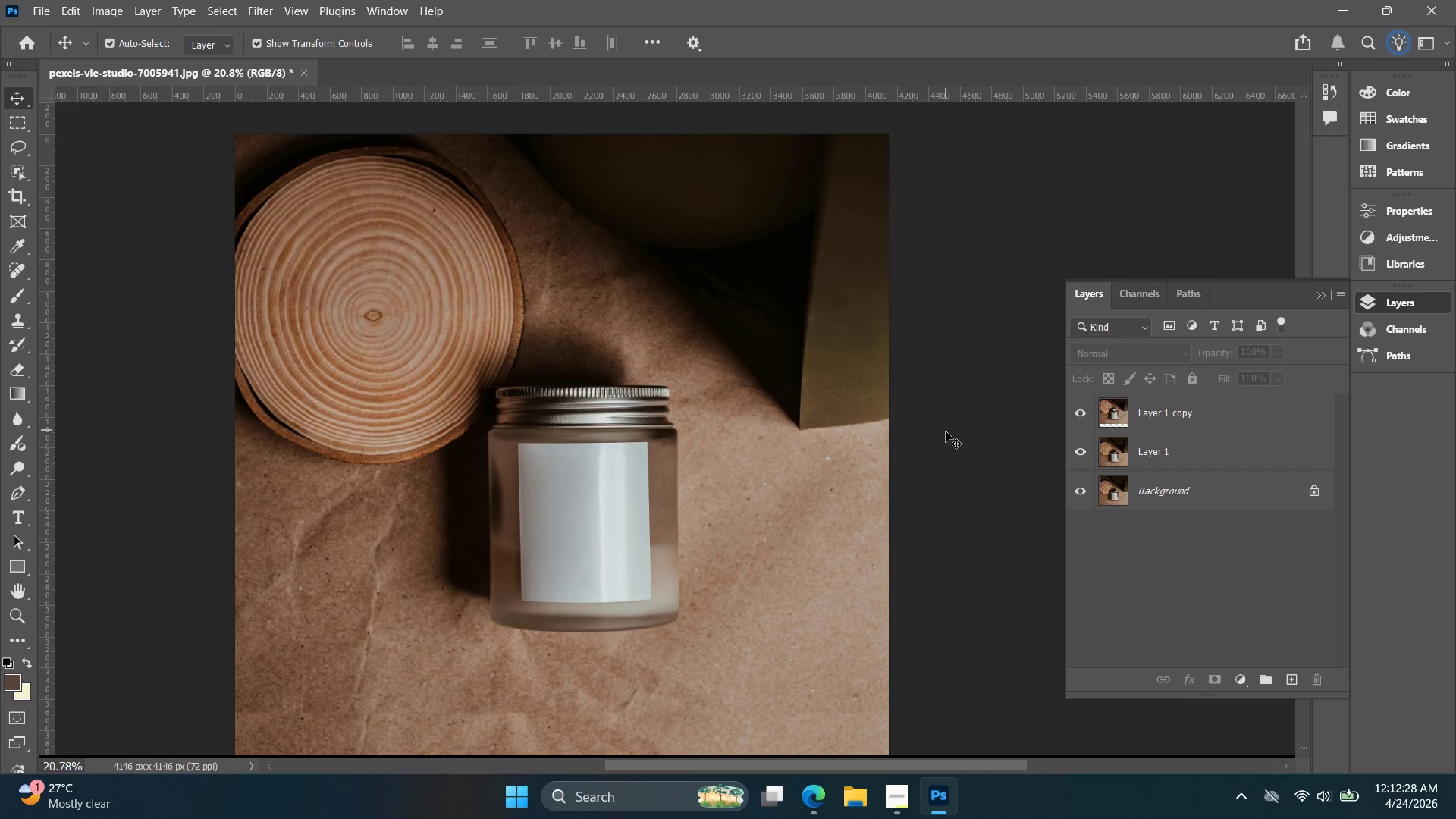 
wait(23.19)
 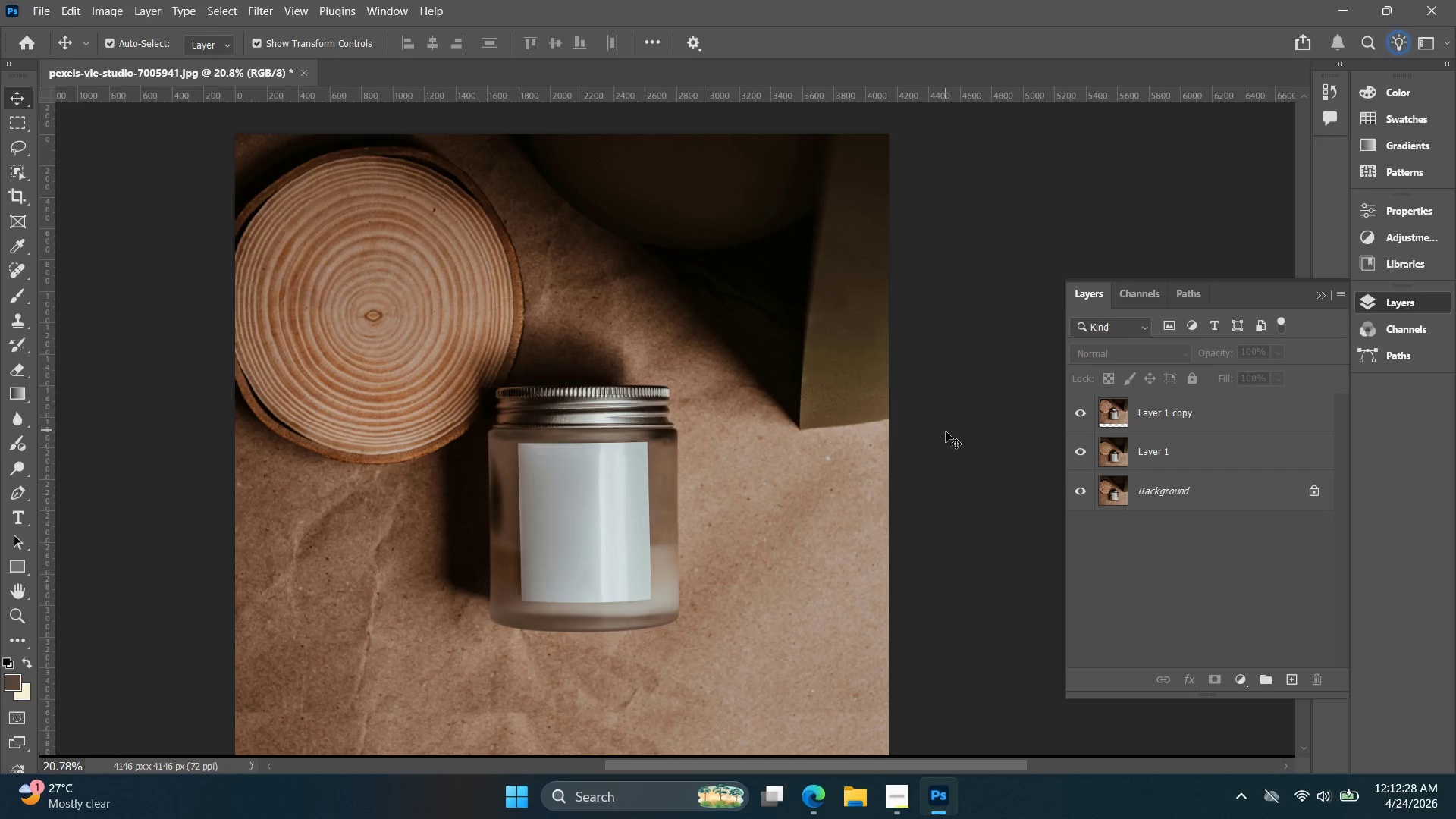 
hold_key(key=AltLeft, duration=0.31)
 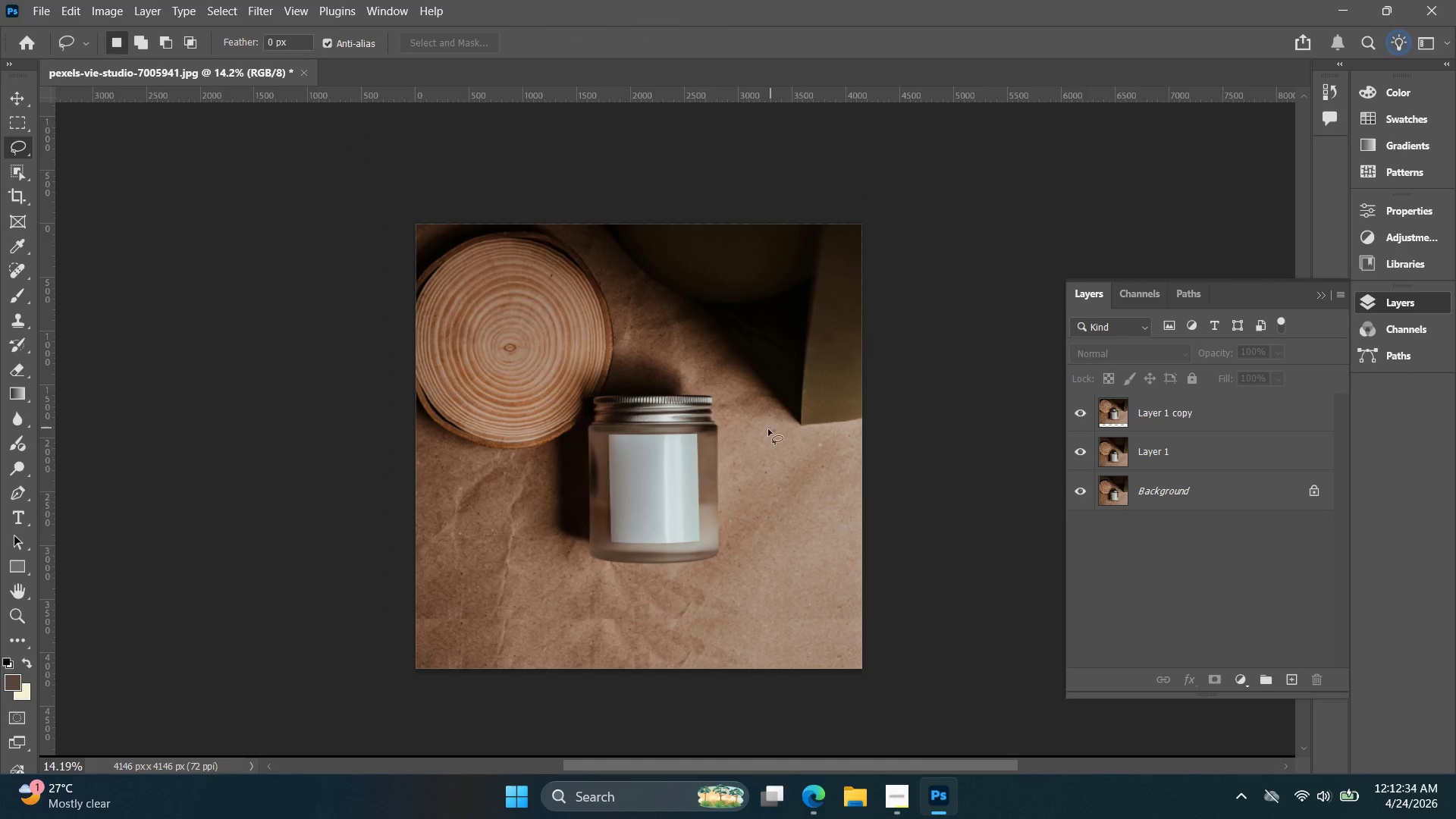 
key(L)
 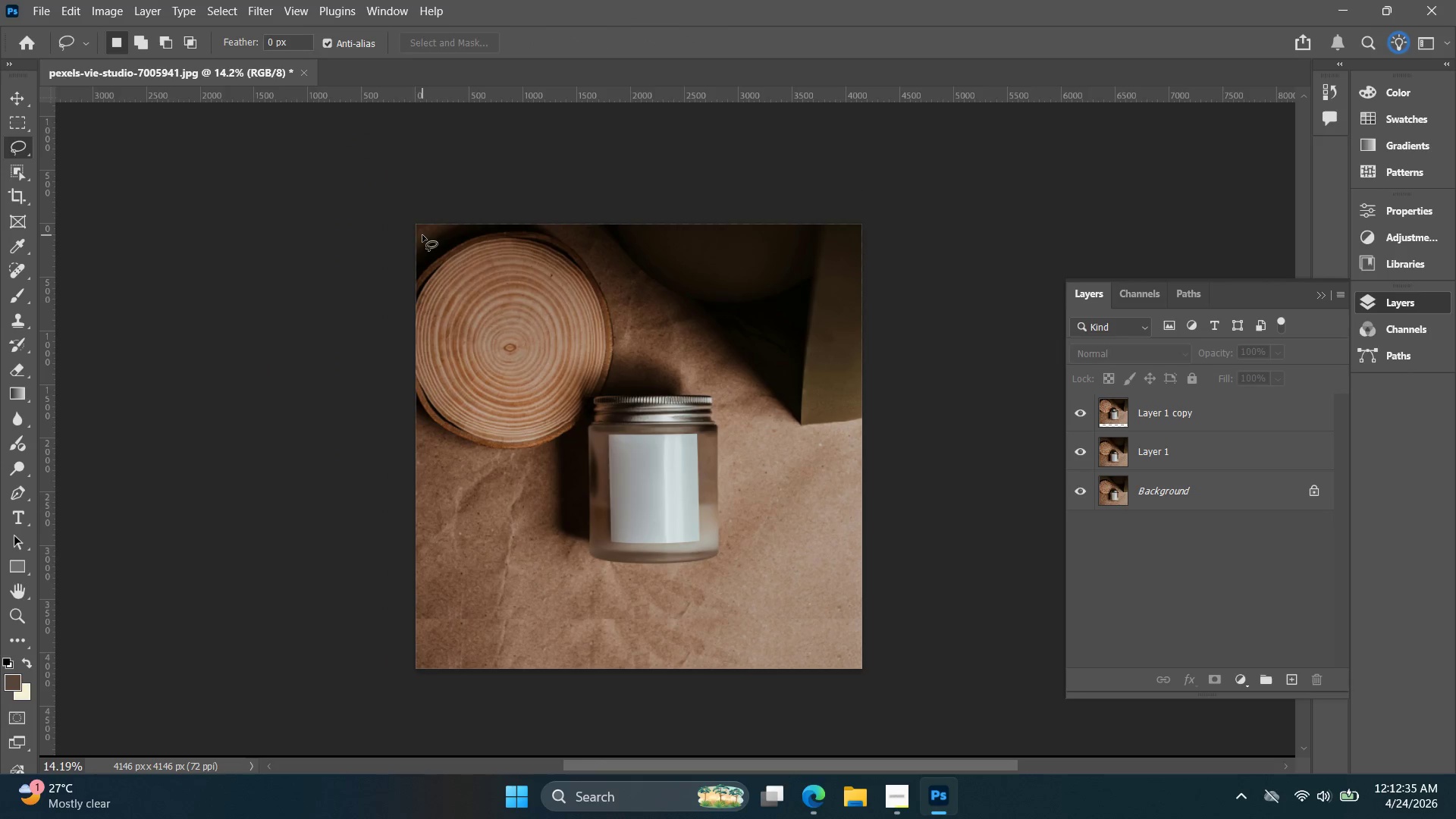 
scroll: coordinate [805, 420], scroll_direction: down, amount: 4.0
 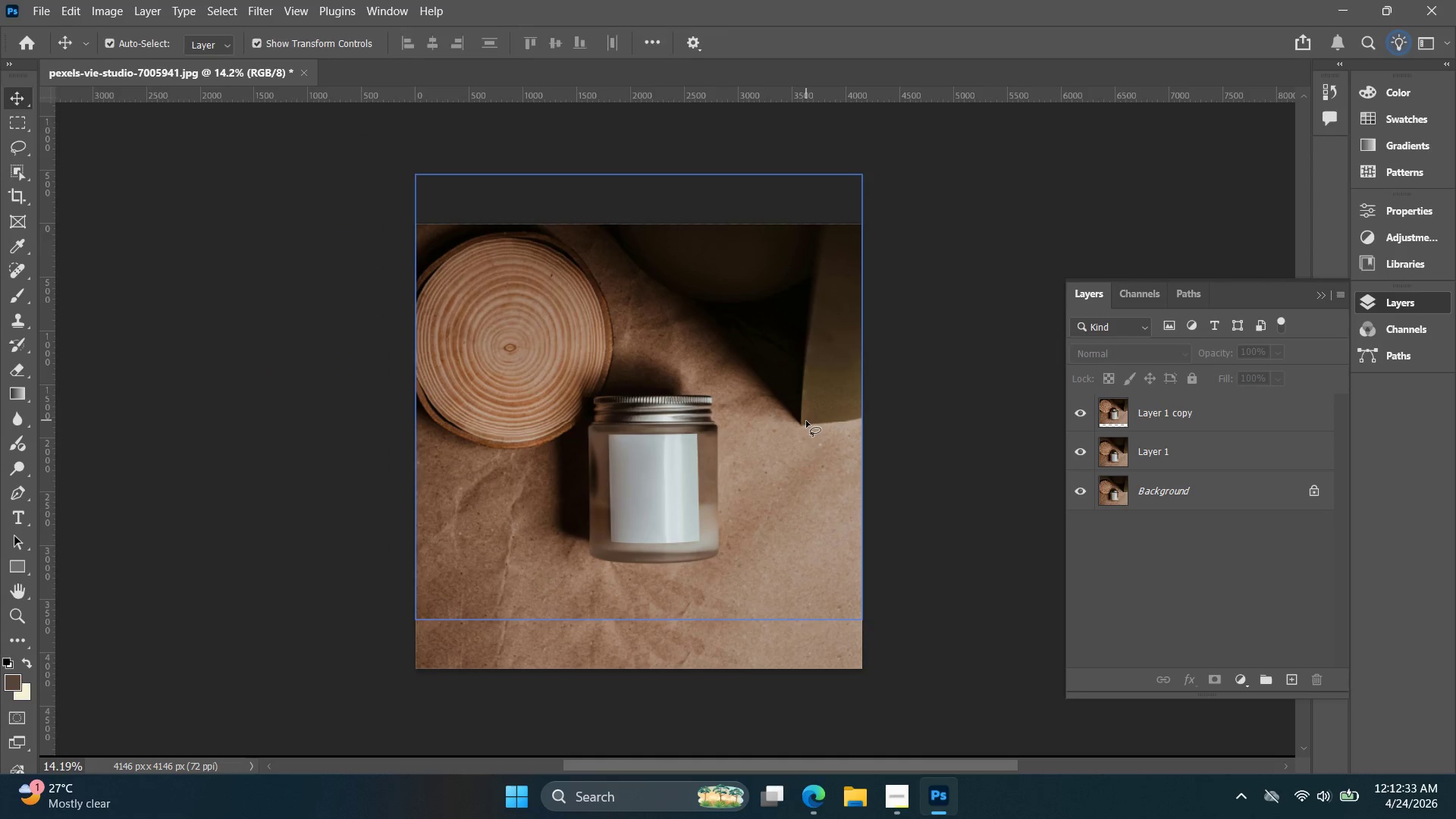 
left_click_drag(start_coordinate=[413, 221], to_coordinate=[912, 268])
 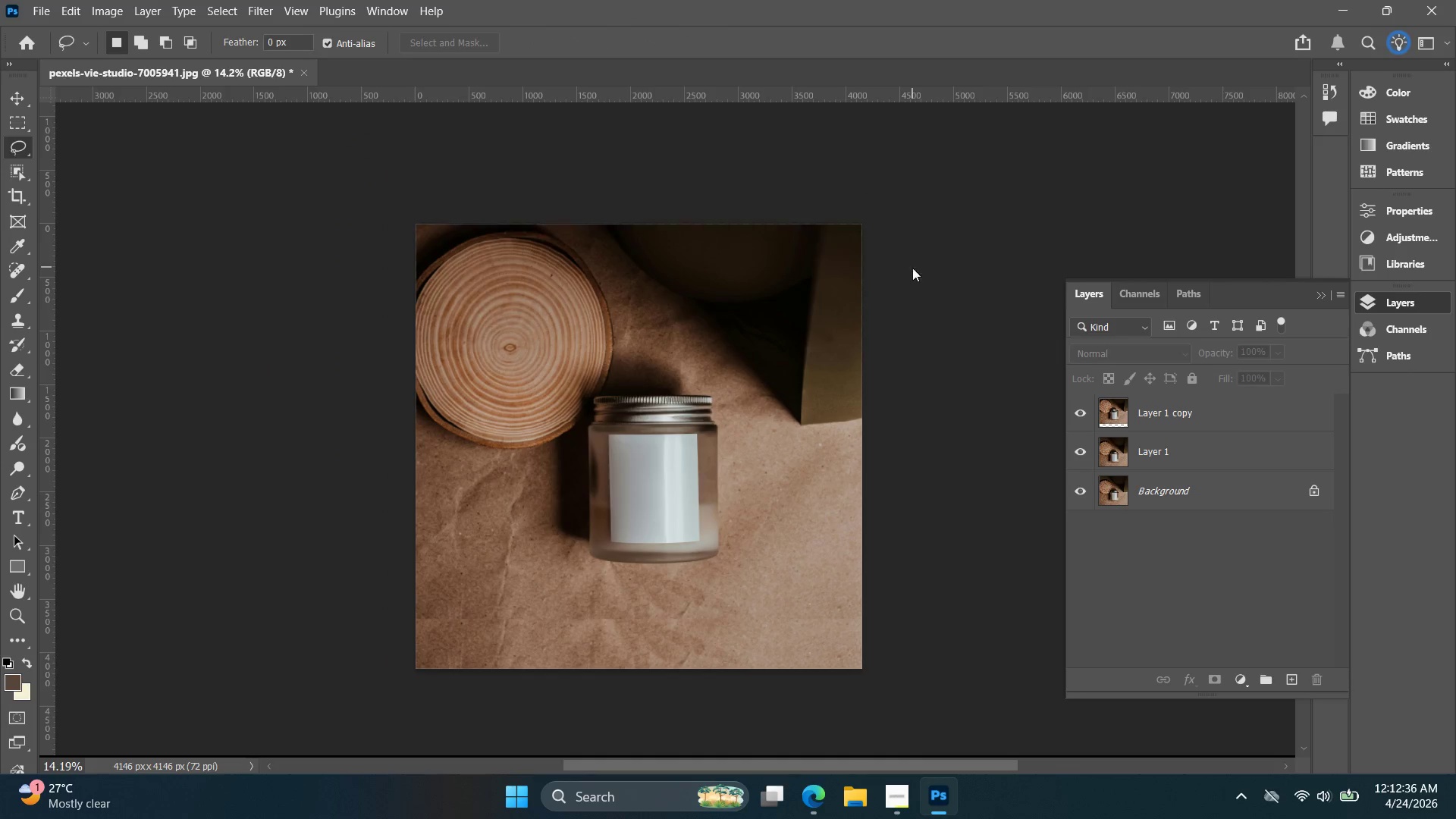 
key(Control+Z)
 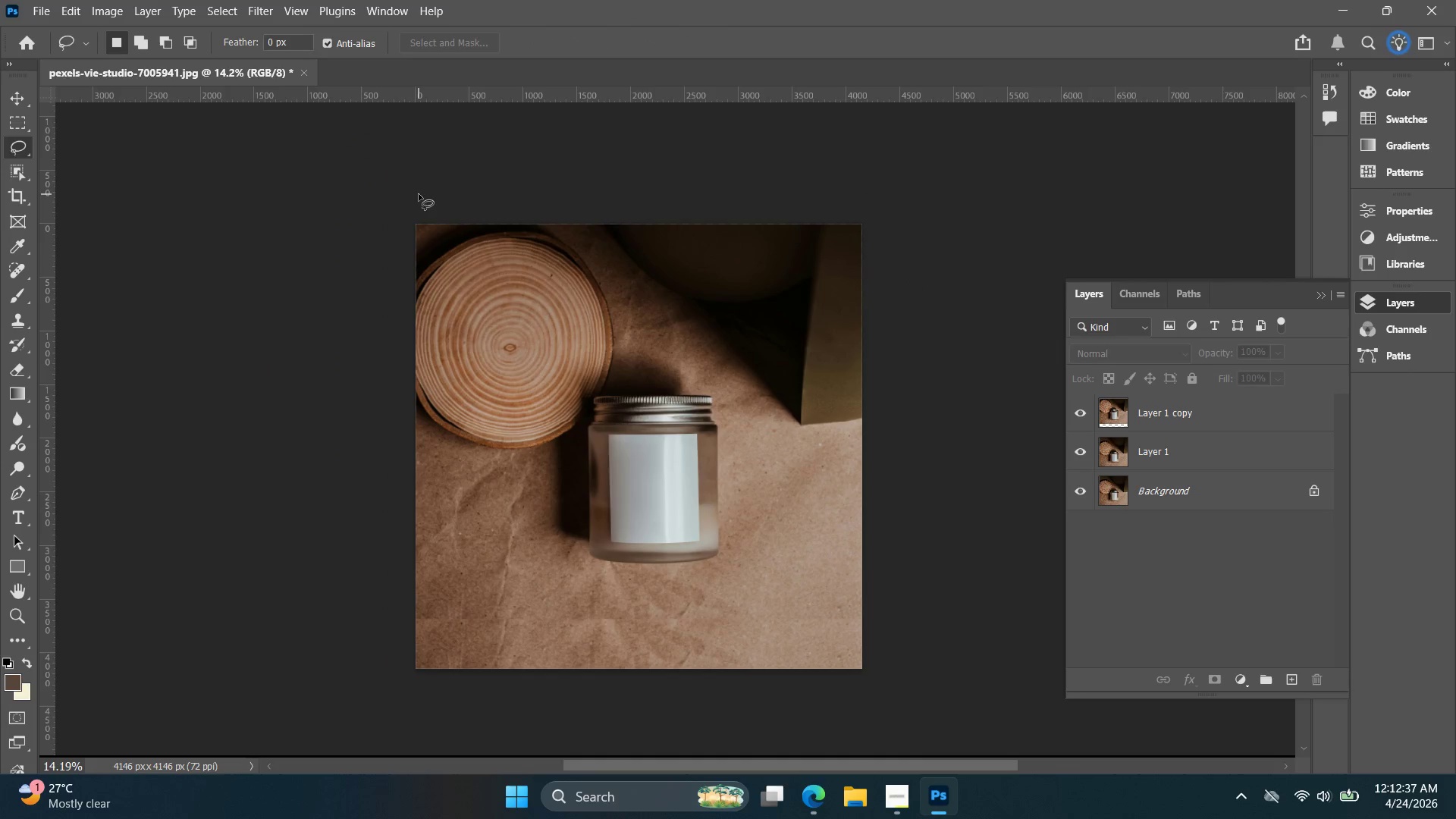 
left_click_drag(start_coordinate=[419, 194], to_coordinate=[654, 133])
 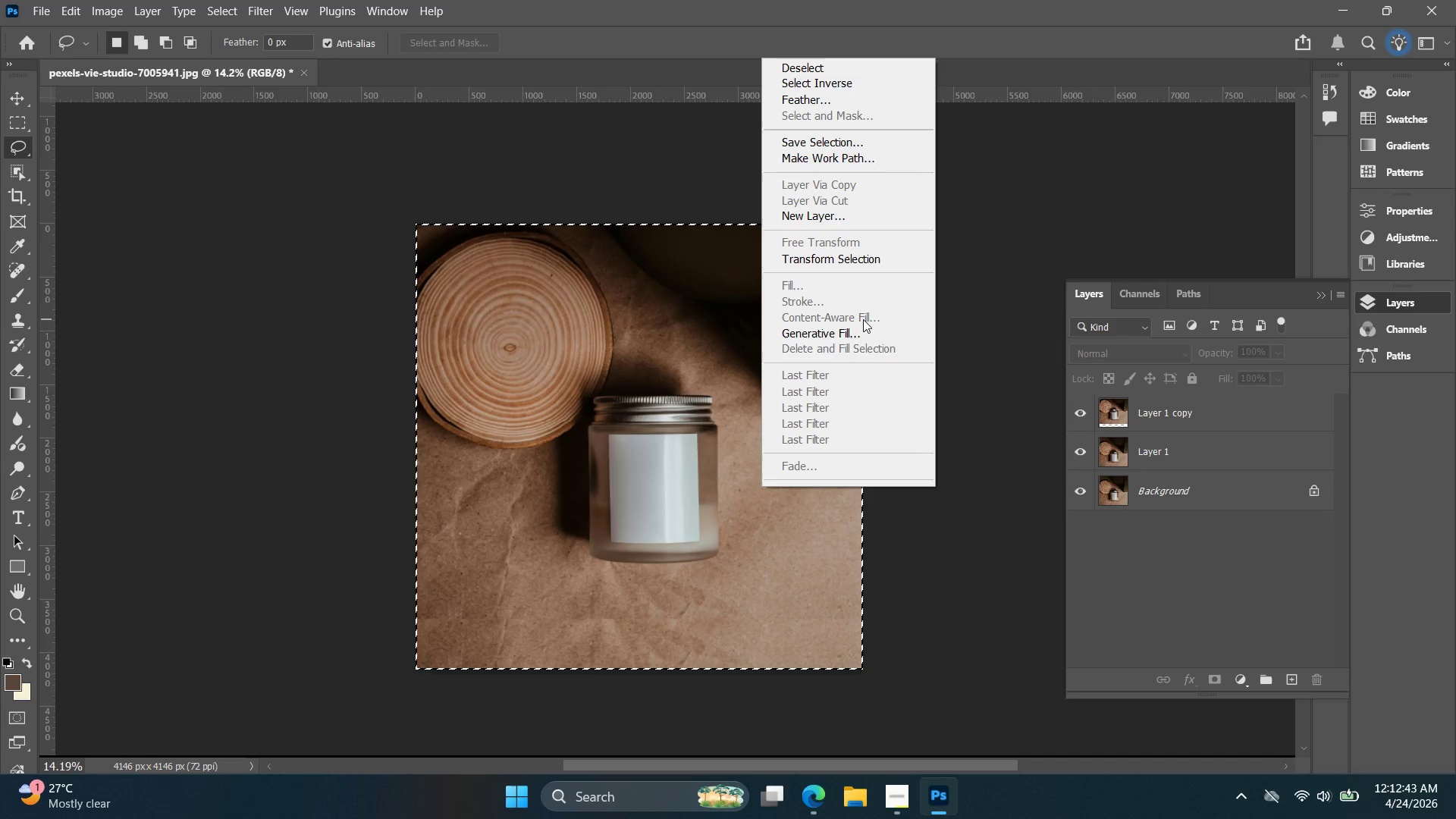 
double_click([1210, 412])
 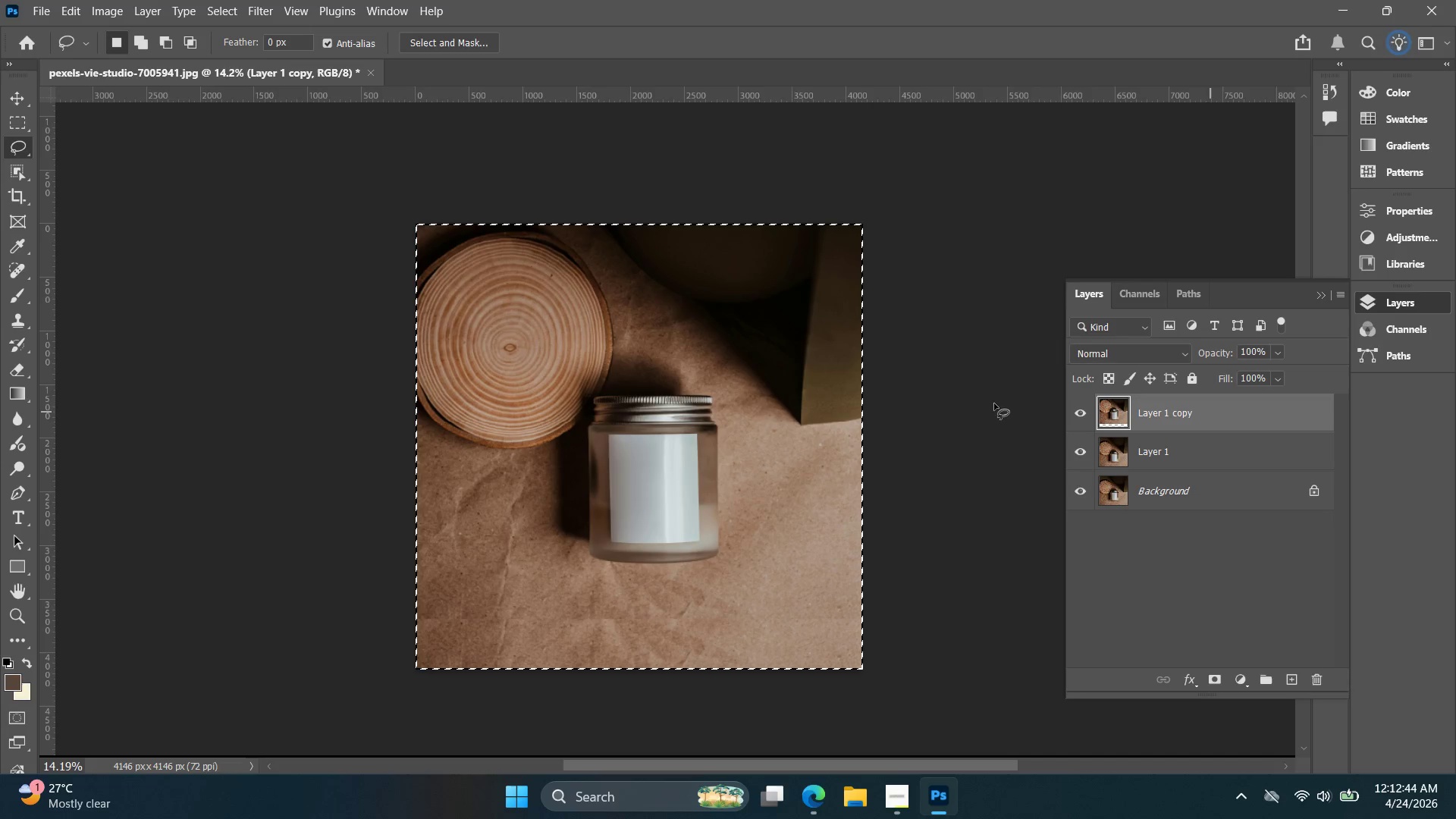 
right_click([753, 419])
 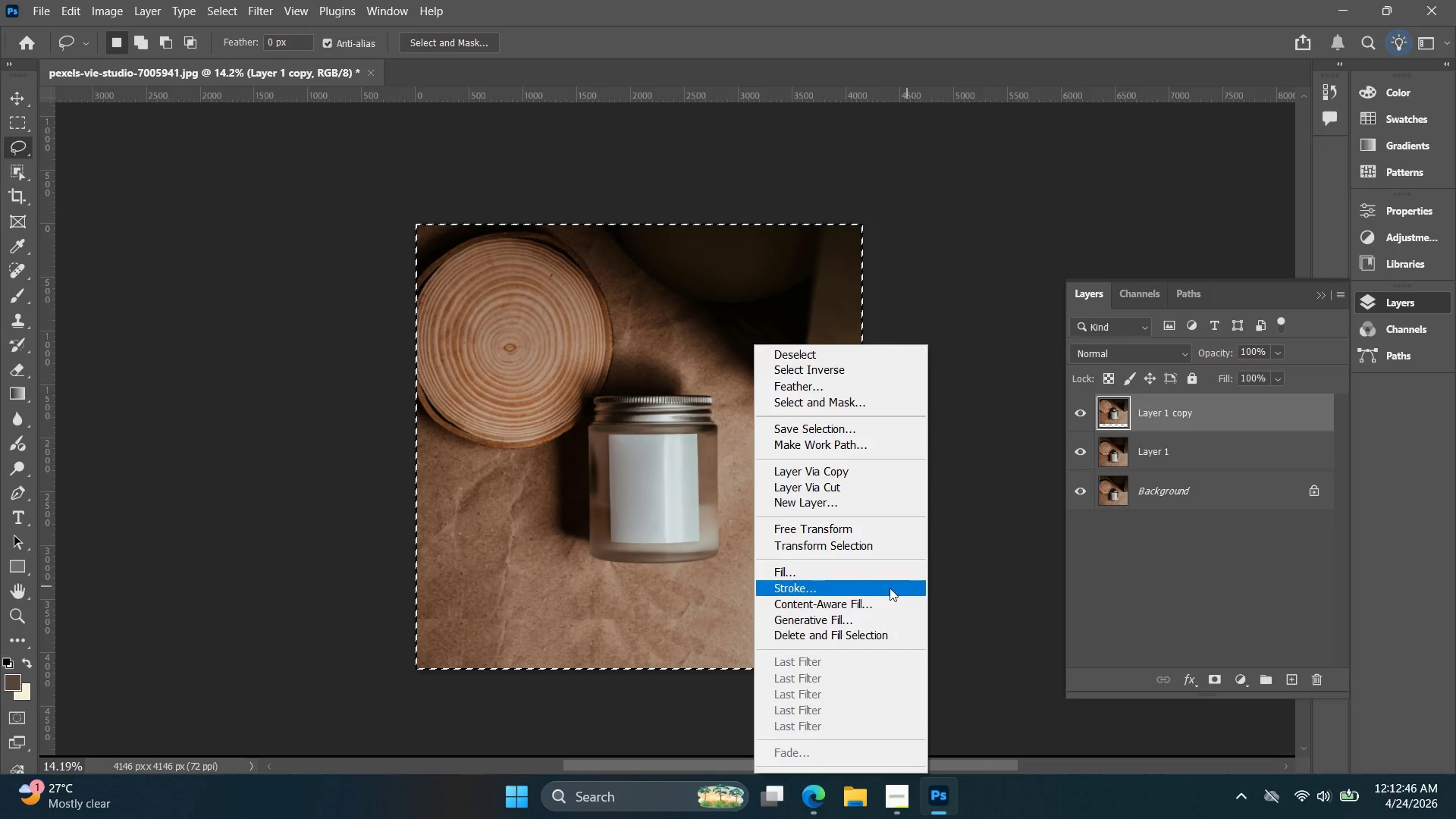 
left_click([871, 601])
 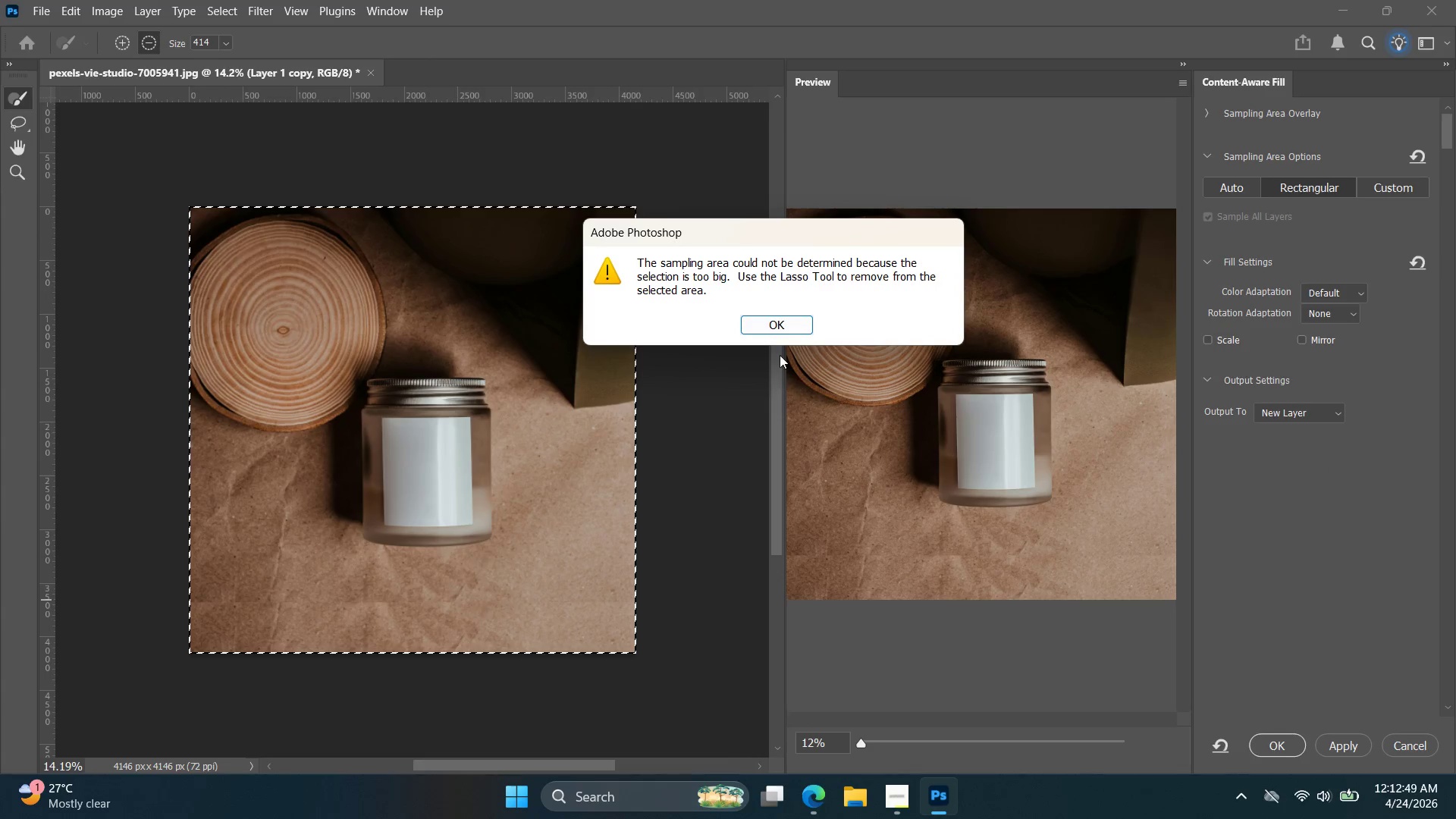 
left_click([783, 331])
 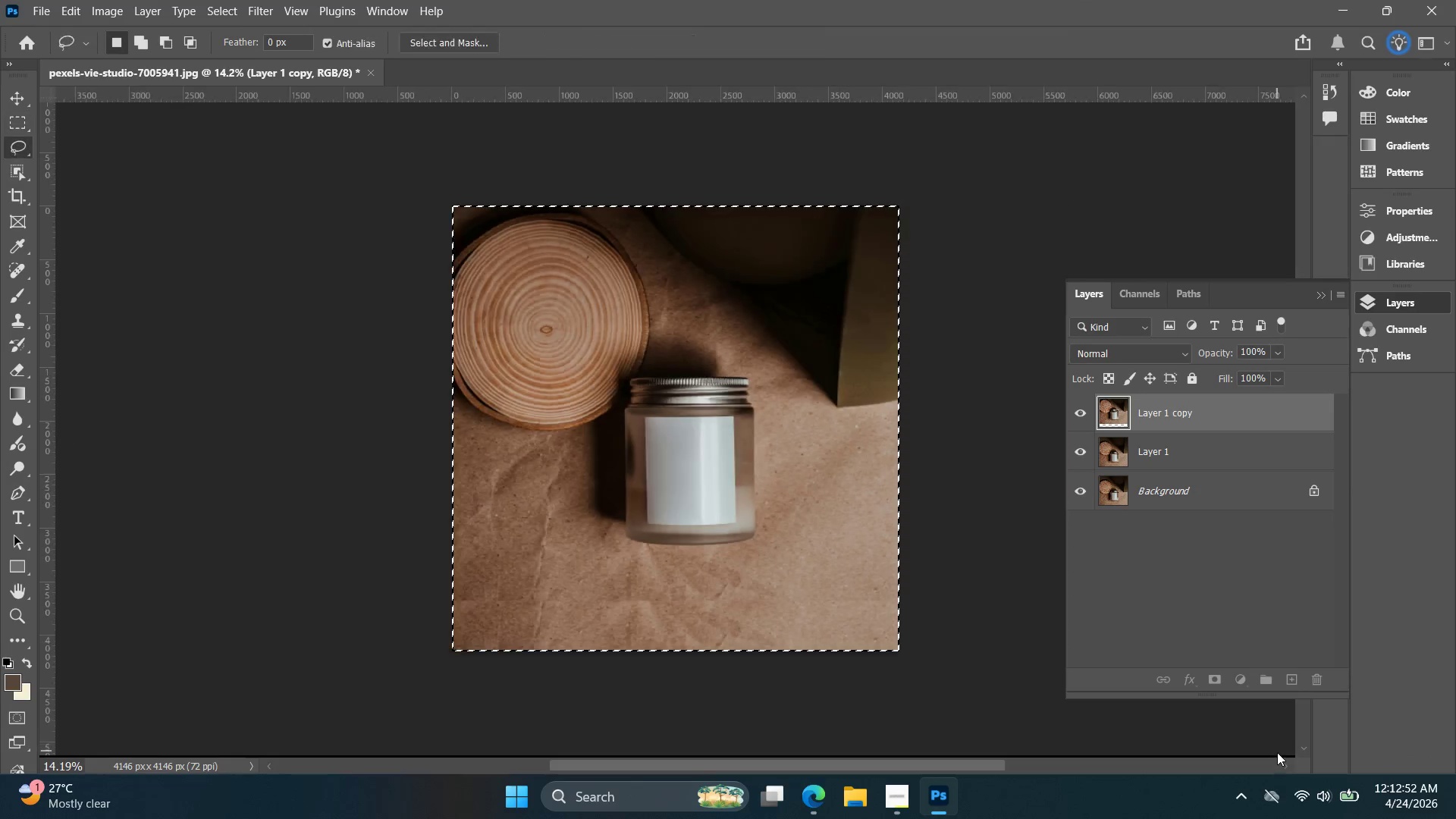 
key(Control+Z)
 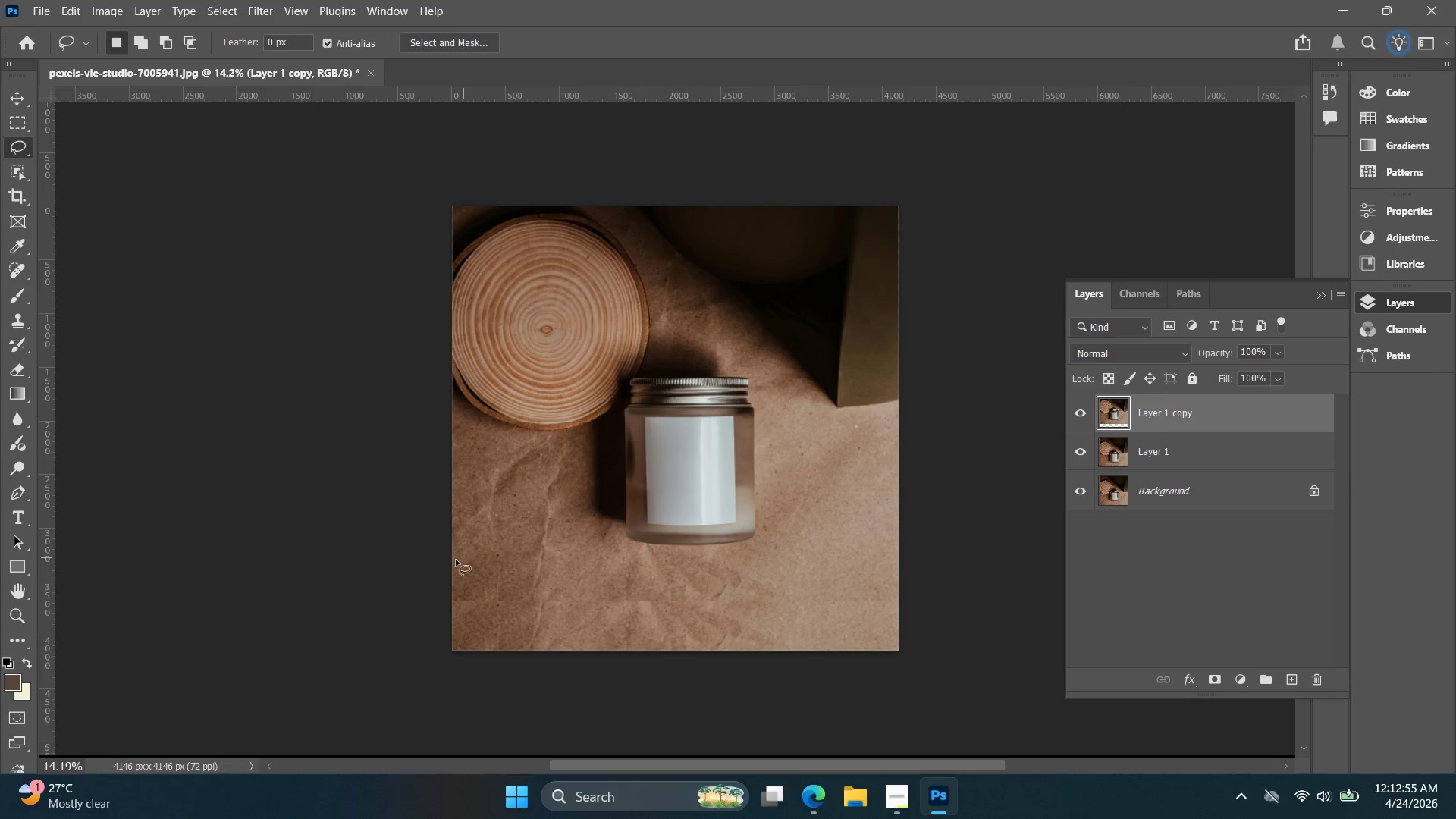 
left_click_drag(start_coordinate=[436, 560], to_coordinate=[375, 570])
 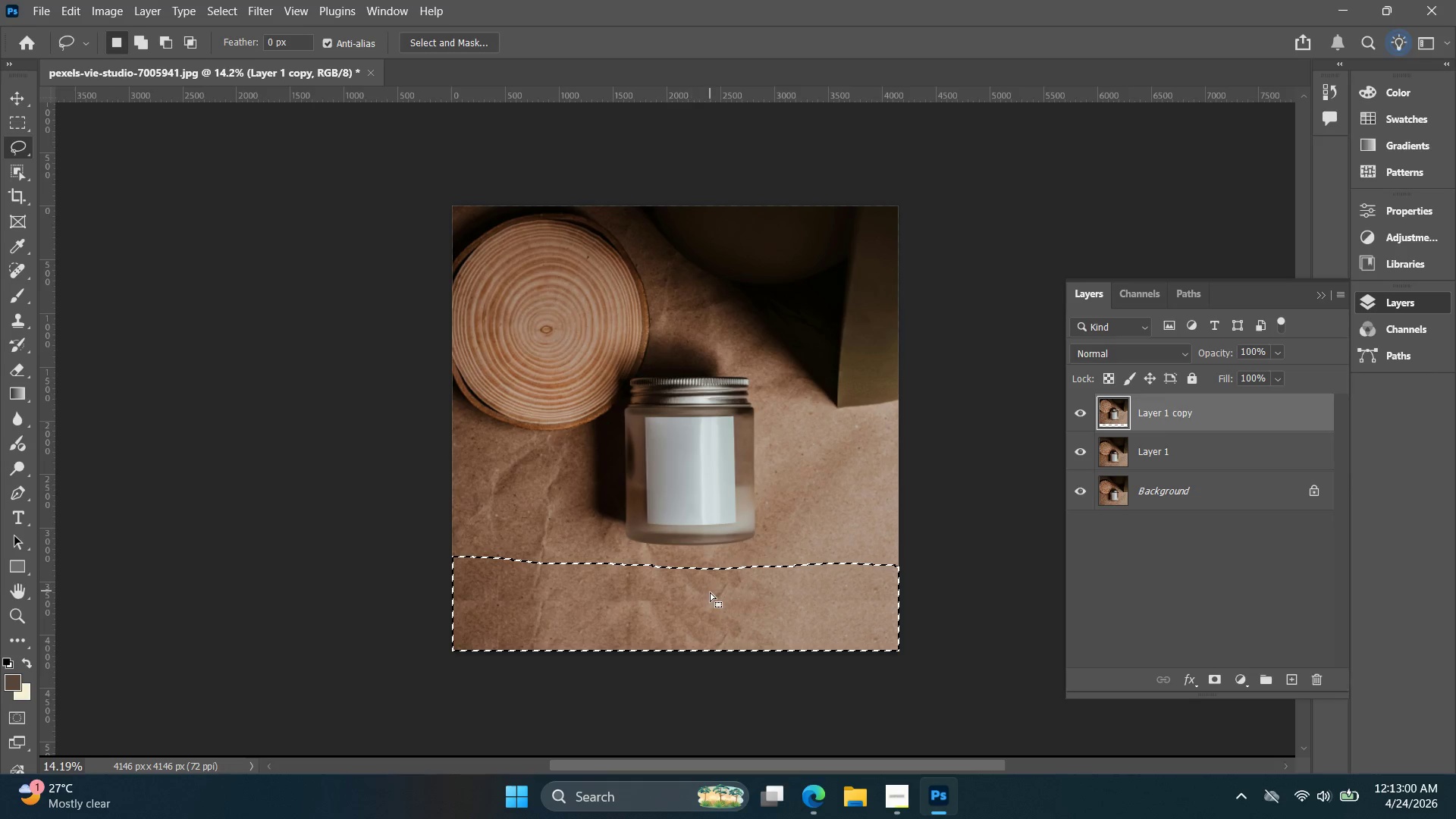 
right_click([710, 593])
 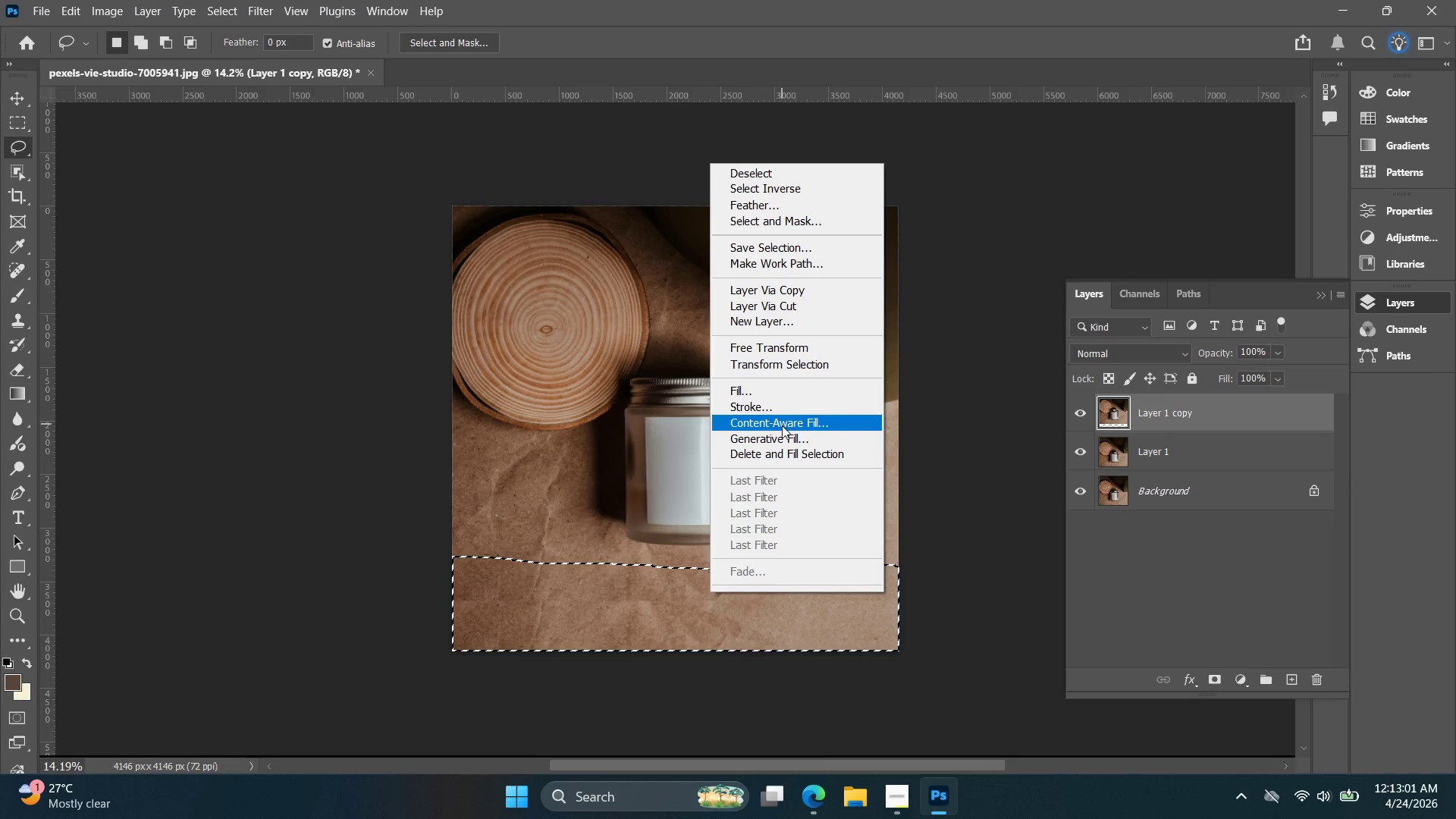 
left_click([783, 417])
 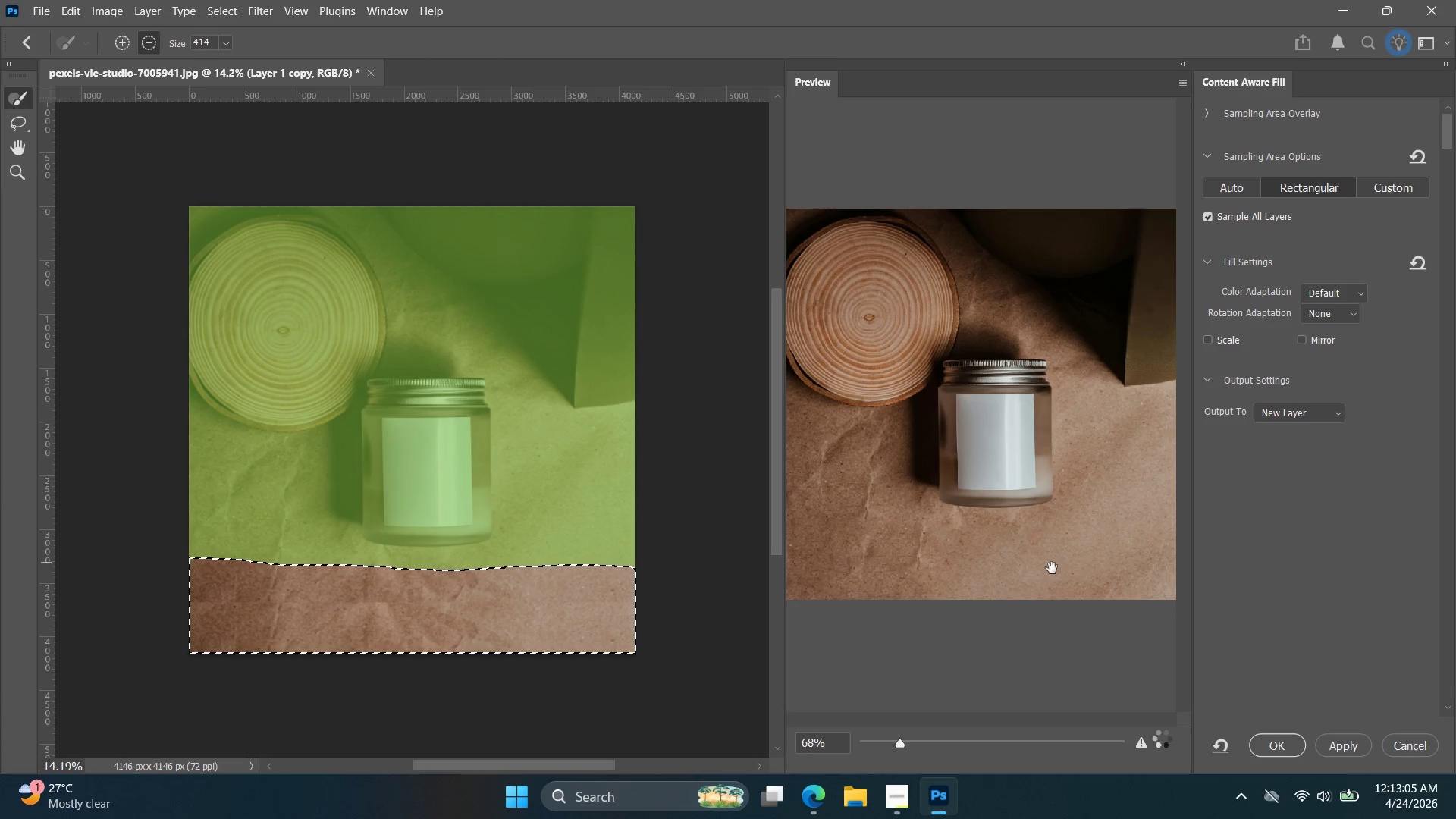 
hold_key(key=AltLeft, duration=0.83)
scroll: coordinate [1087, 590], scroll_direction: up, amount: 8.0
 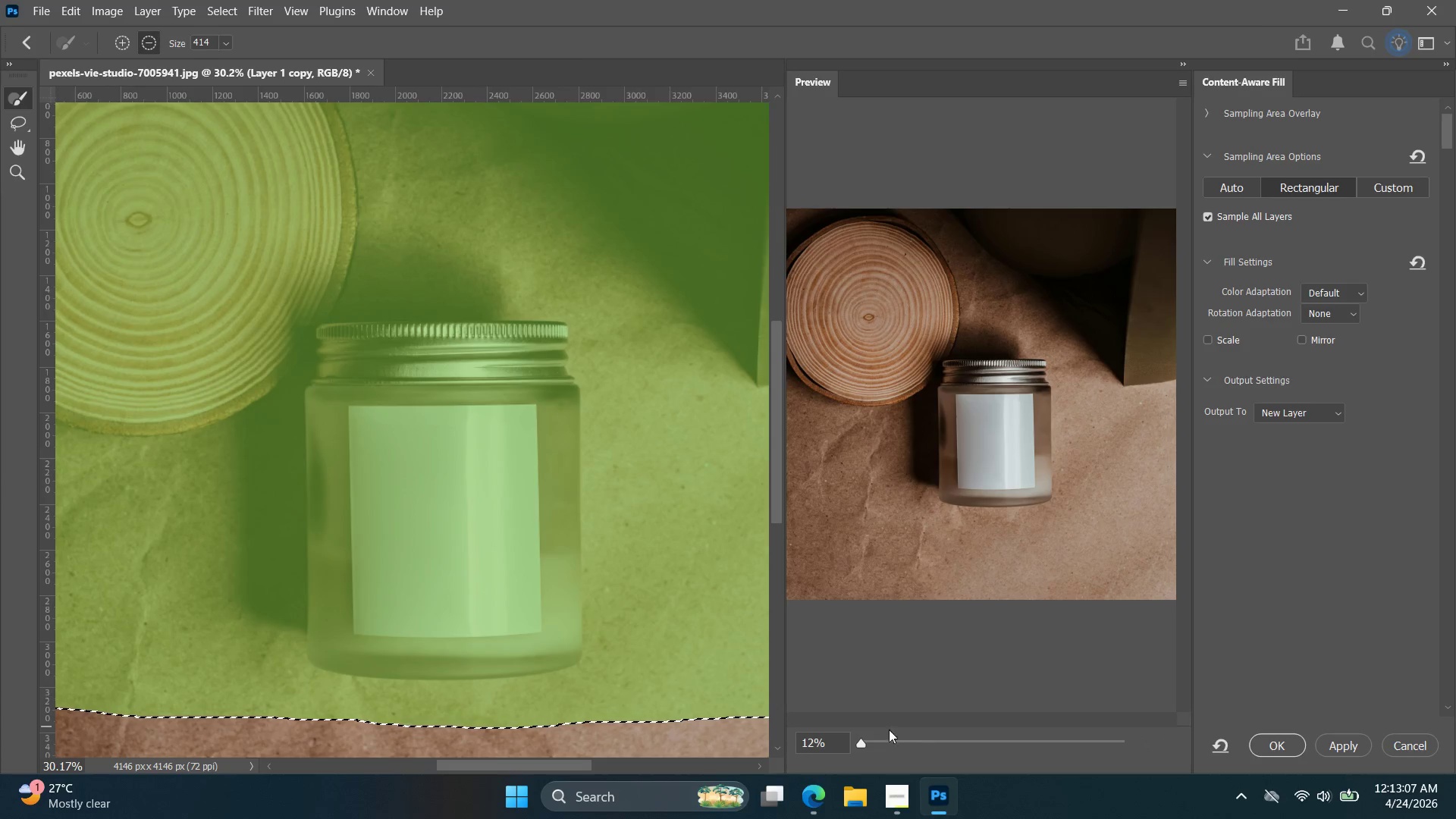 
left_click_drag(start_coordinate=[861, 734], to_coordinate=[875, 740])
 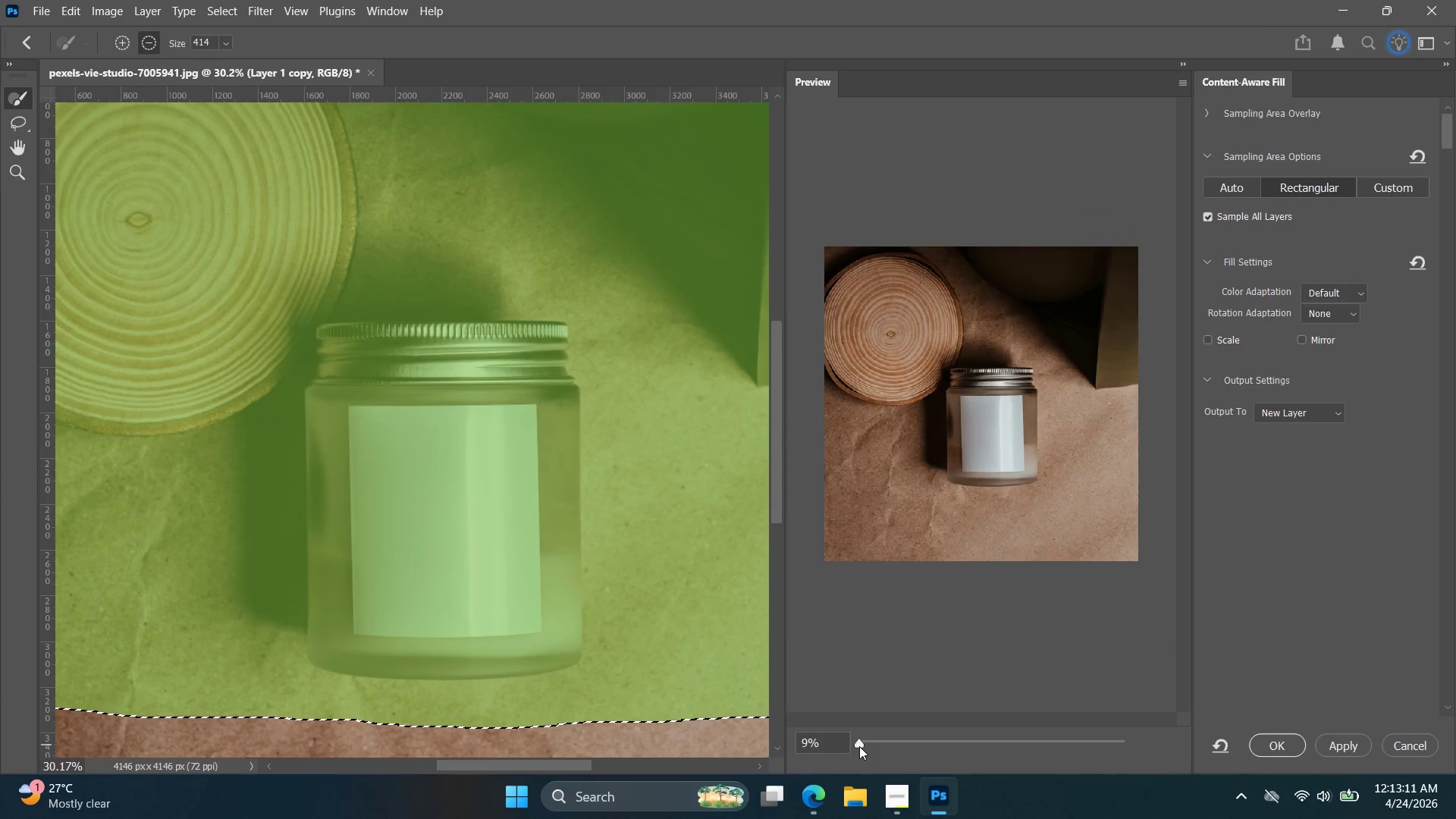 
left_click([1267, 743])
 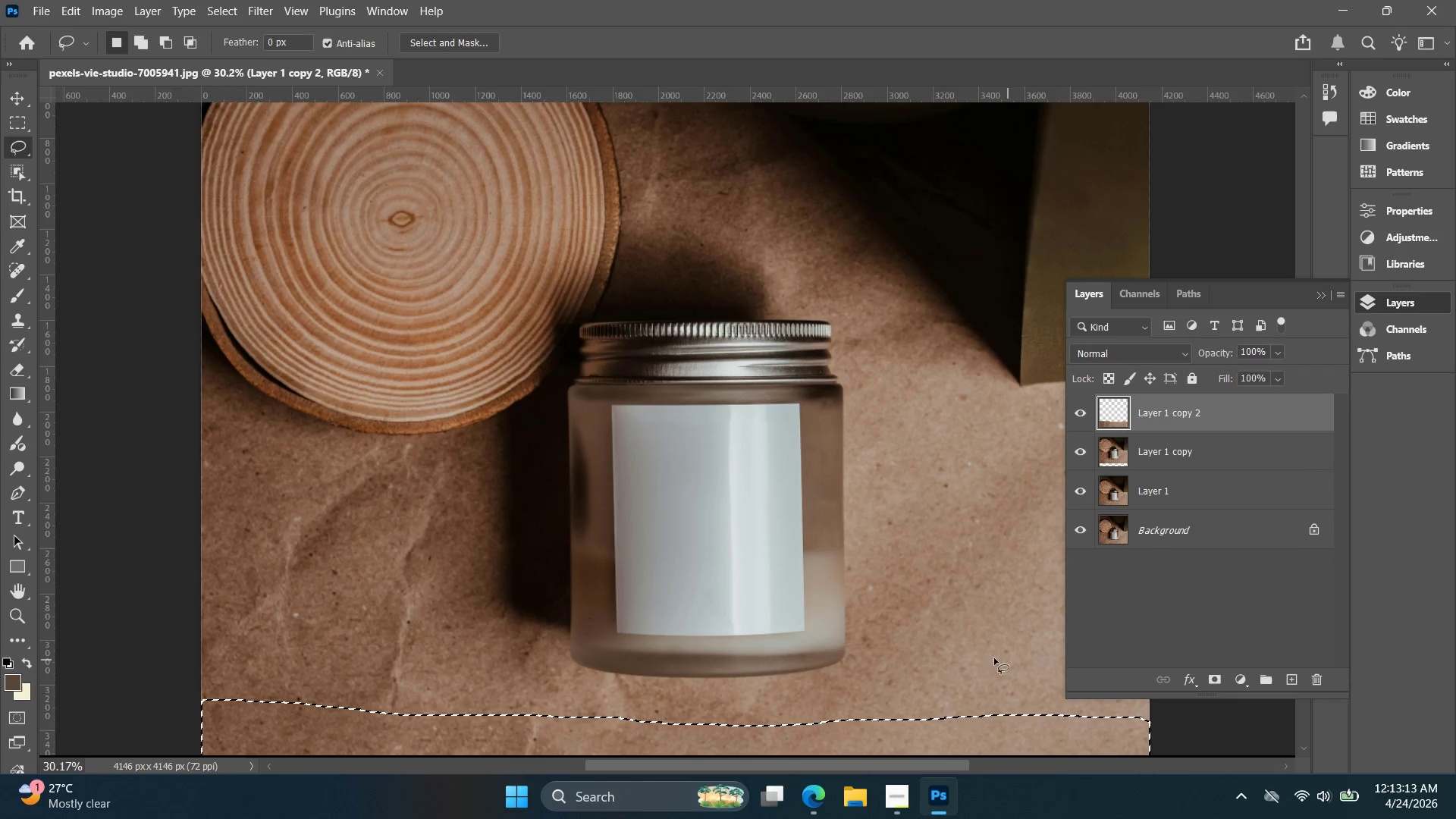 
hold_key(key=AltLeft, duration=0.64)
scroll: coordinate [952, 635], scroll_direction: down, amount: 5.0
 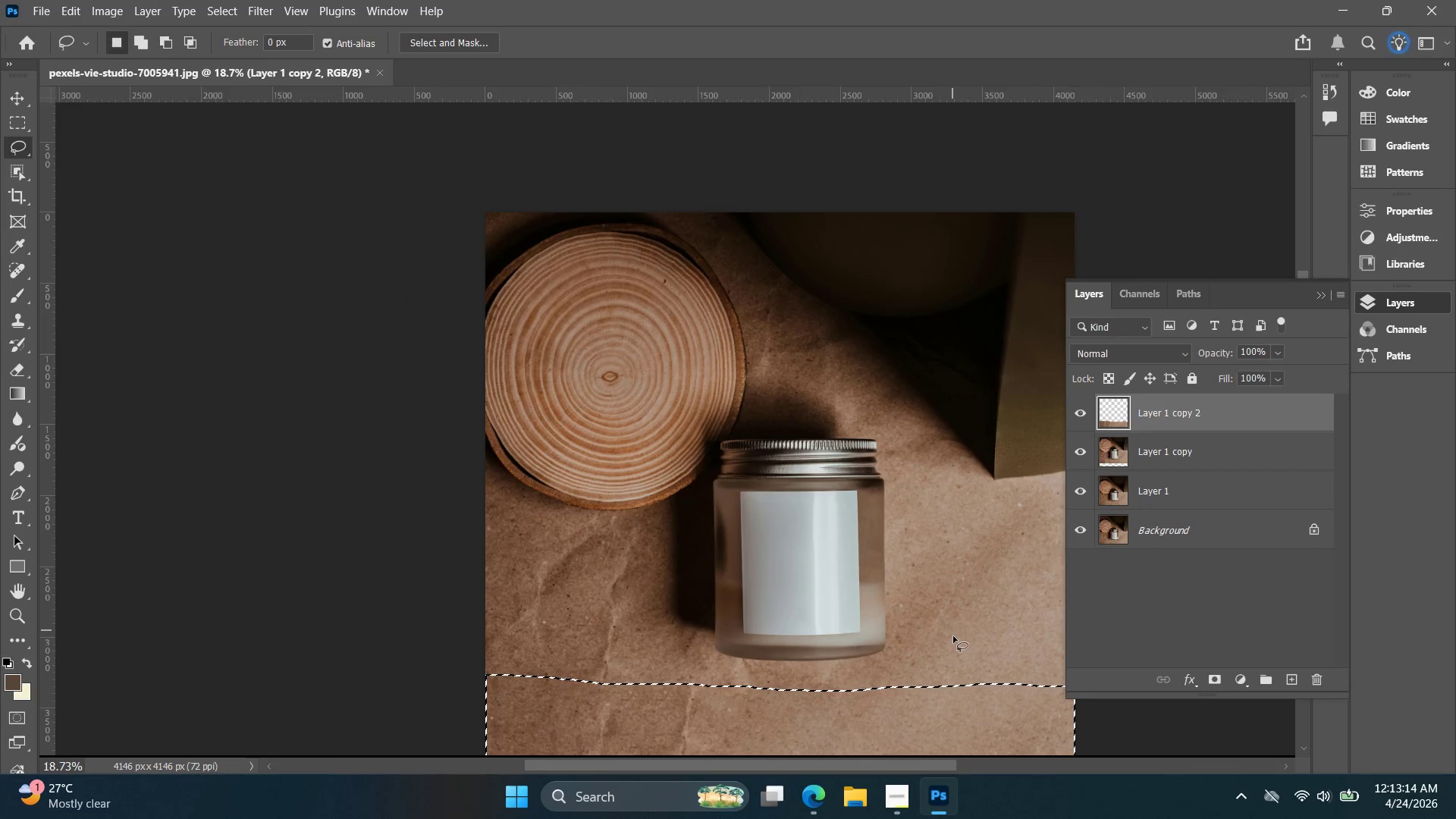 
hold_key(key=Space, duration=0.7)
 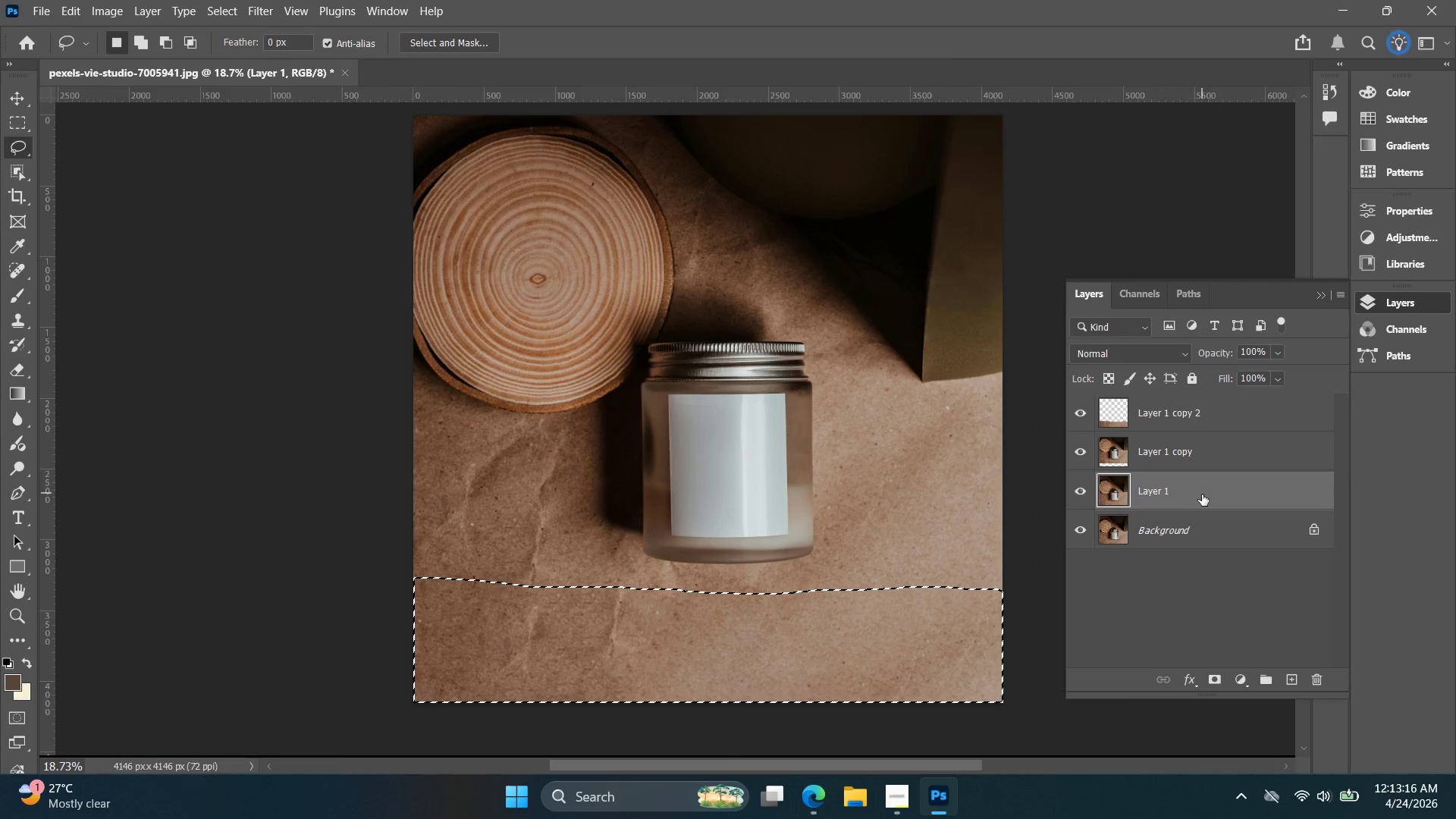 
left_click_drag(start_coordinate=[940, 637], to_coordinate=[868, 539])
 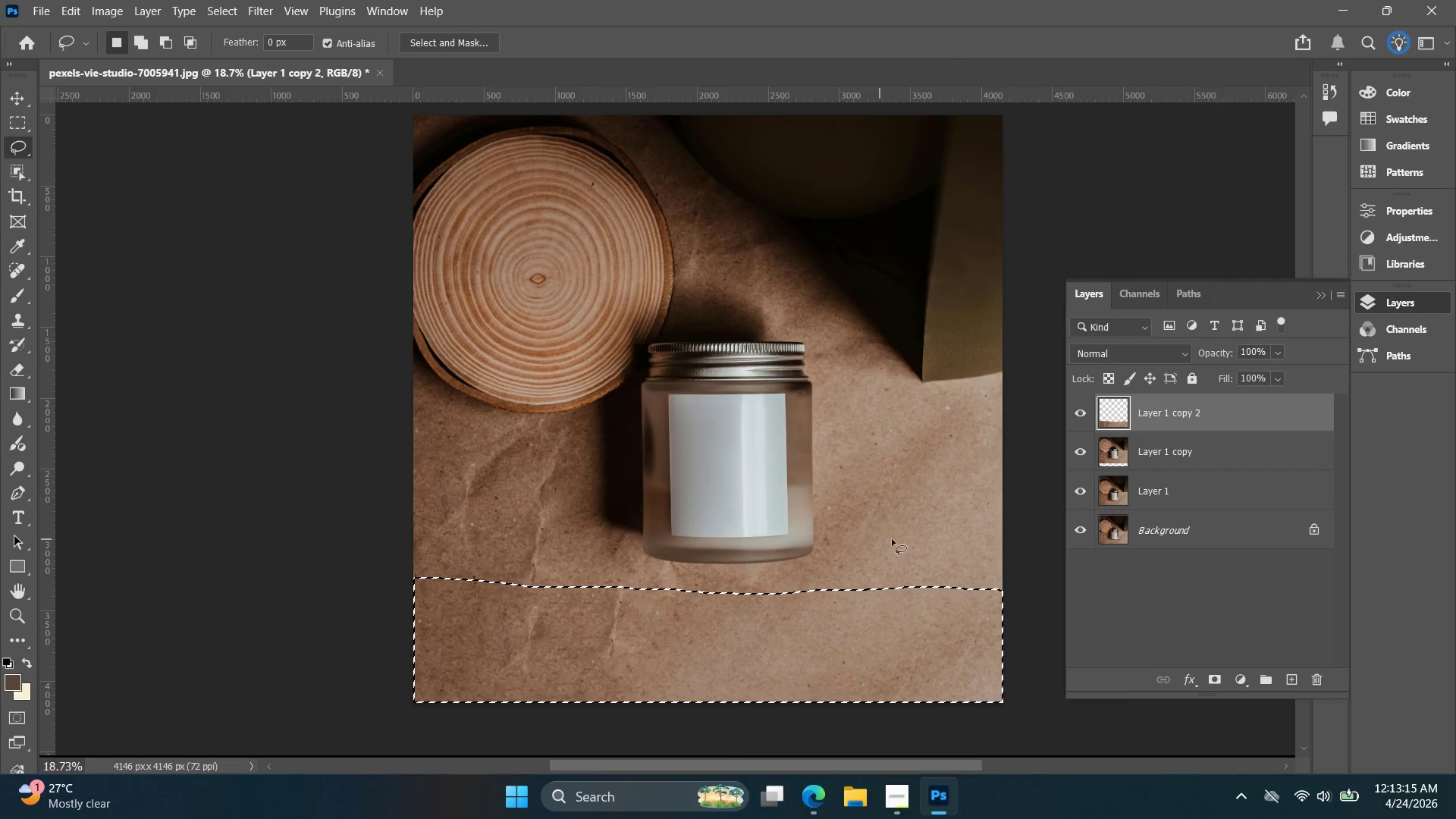 
left_click([1202, 494])
 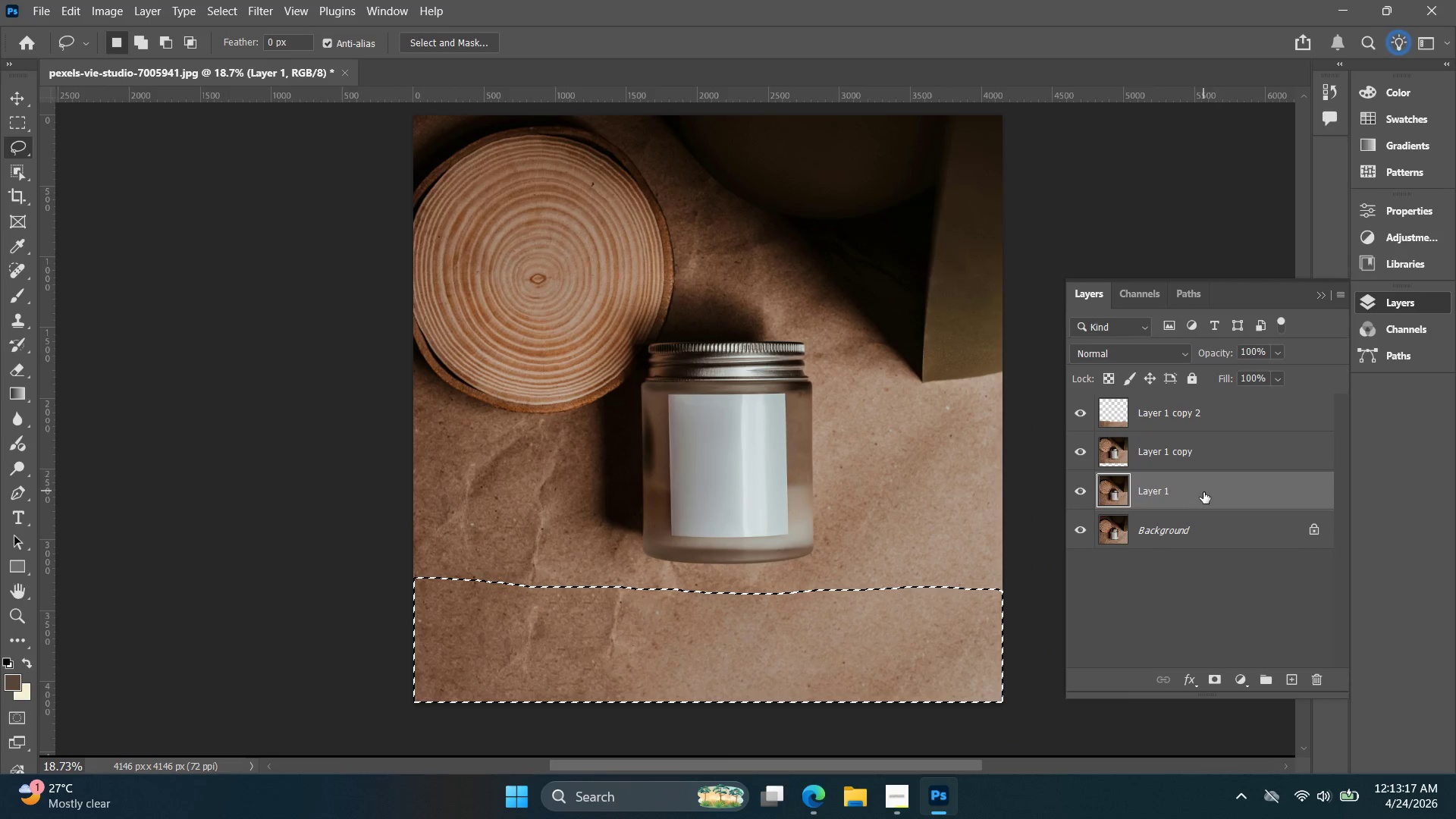 
key(Delete)
 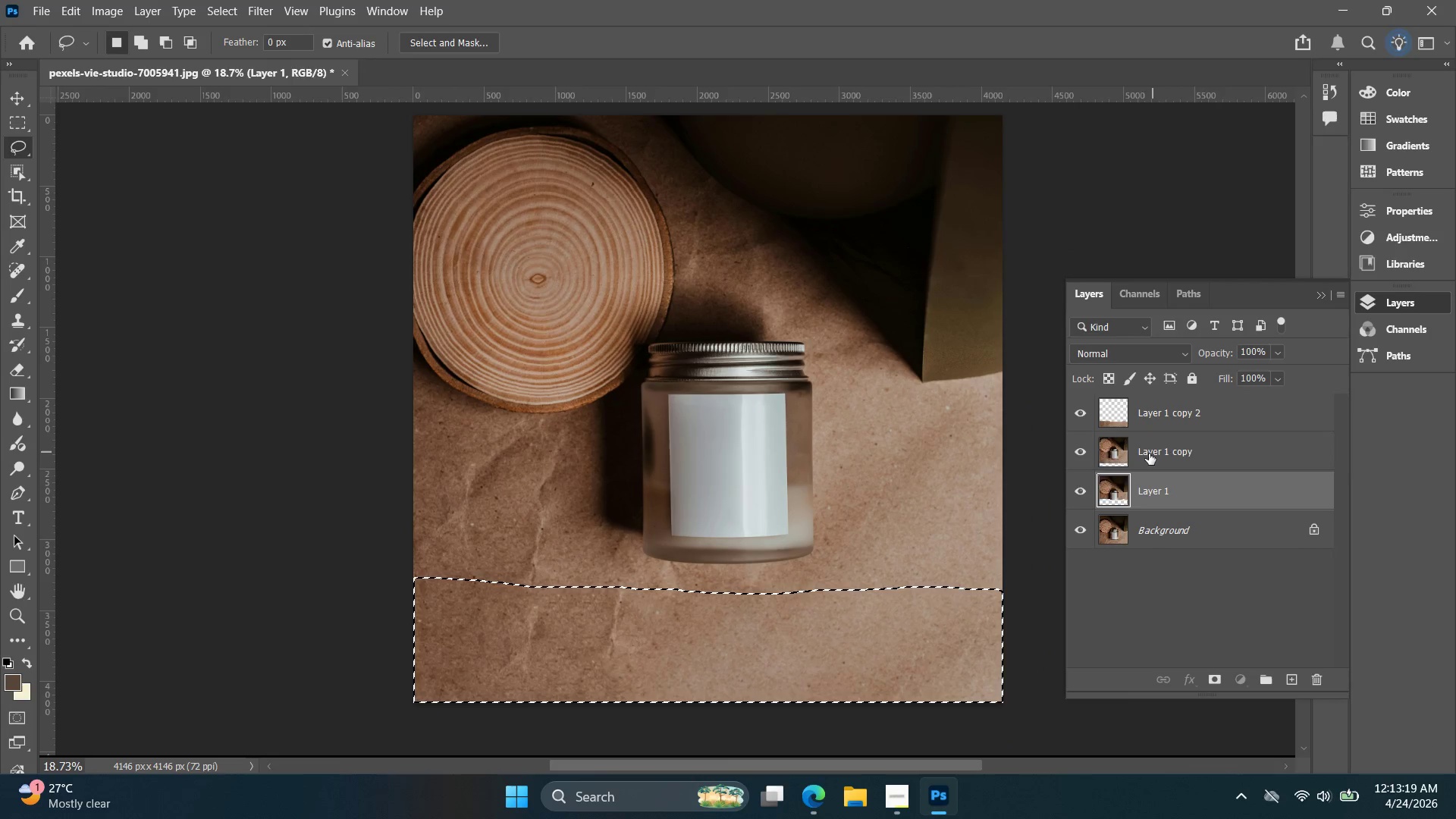 
left_click([1139, 483])
 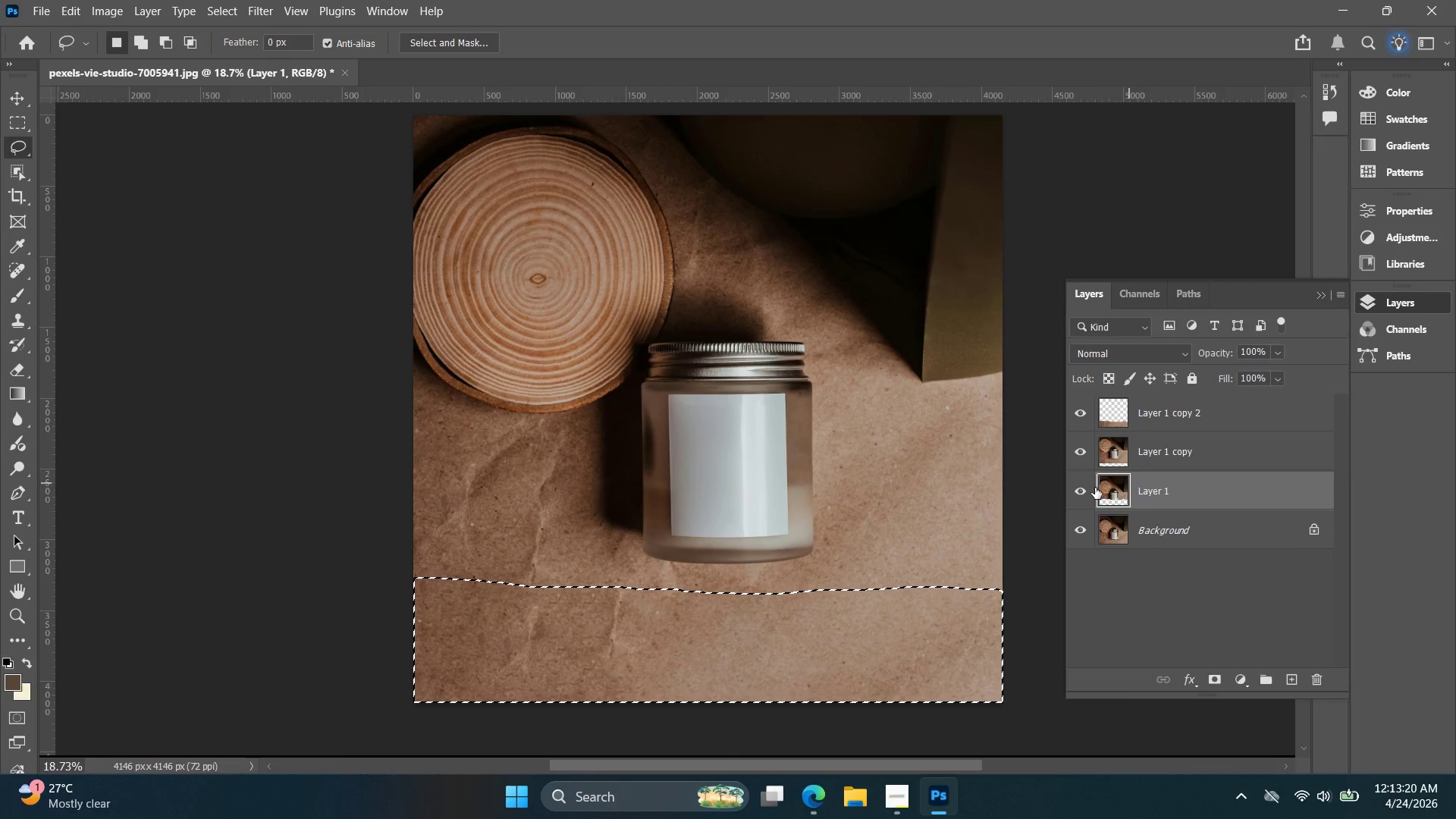 
left_click([1083, 490])
 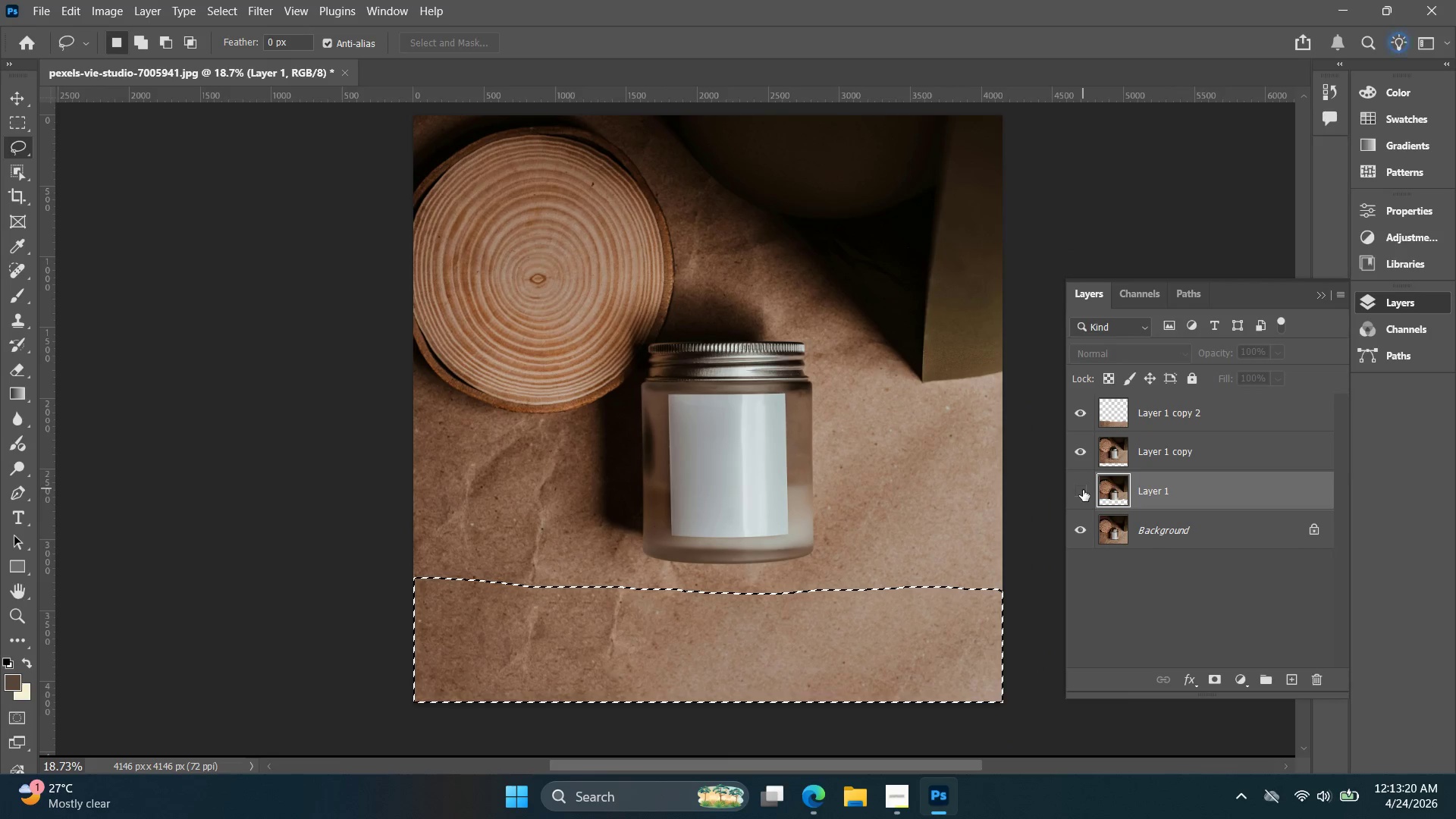 
left_click([1083, 490])
 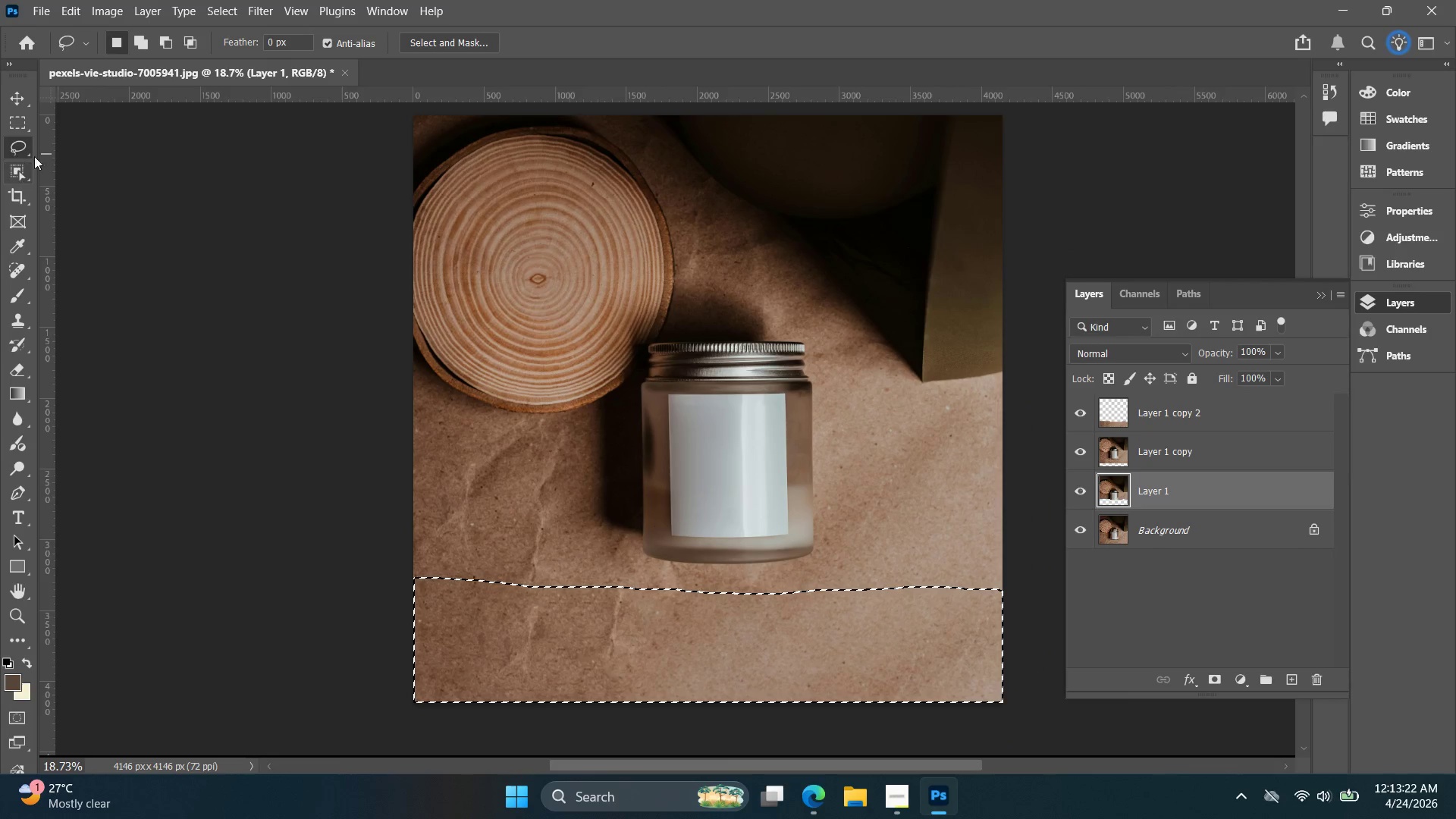 
key(Control+Z)
 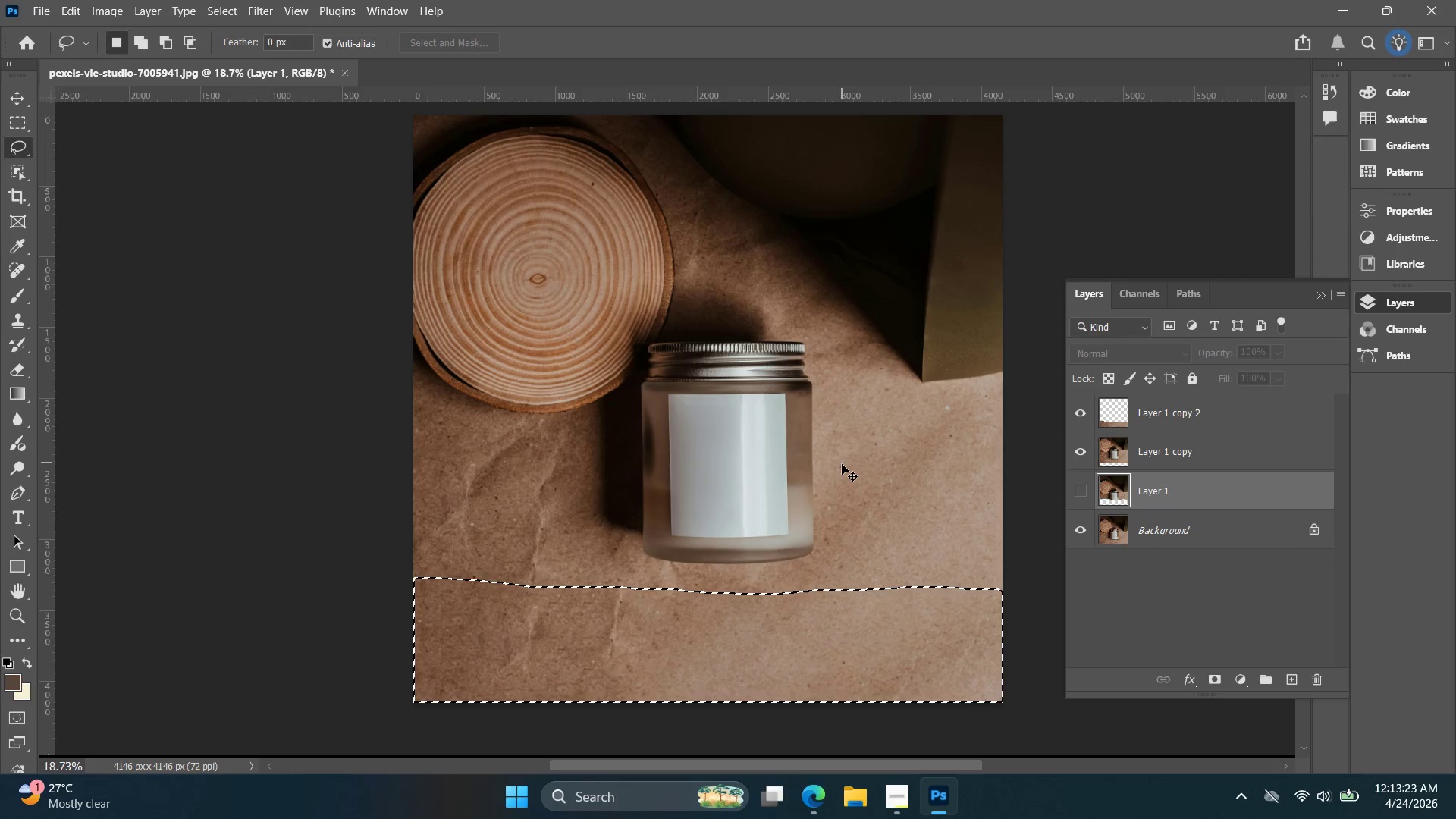 
key(Control+Z)
 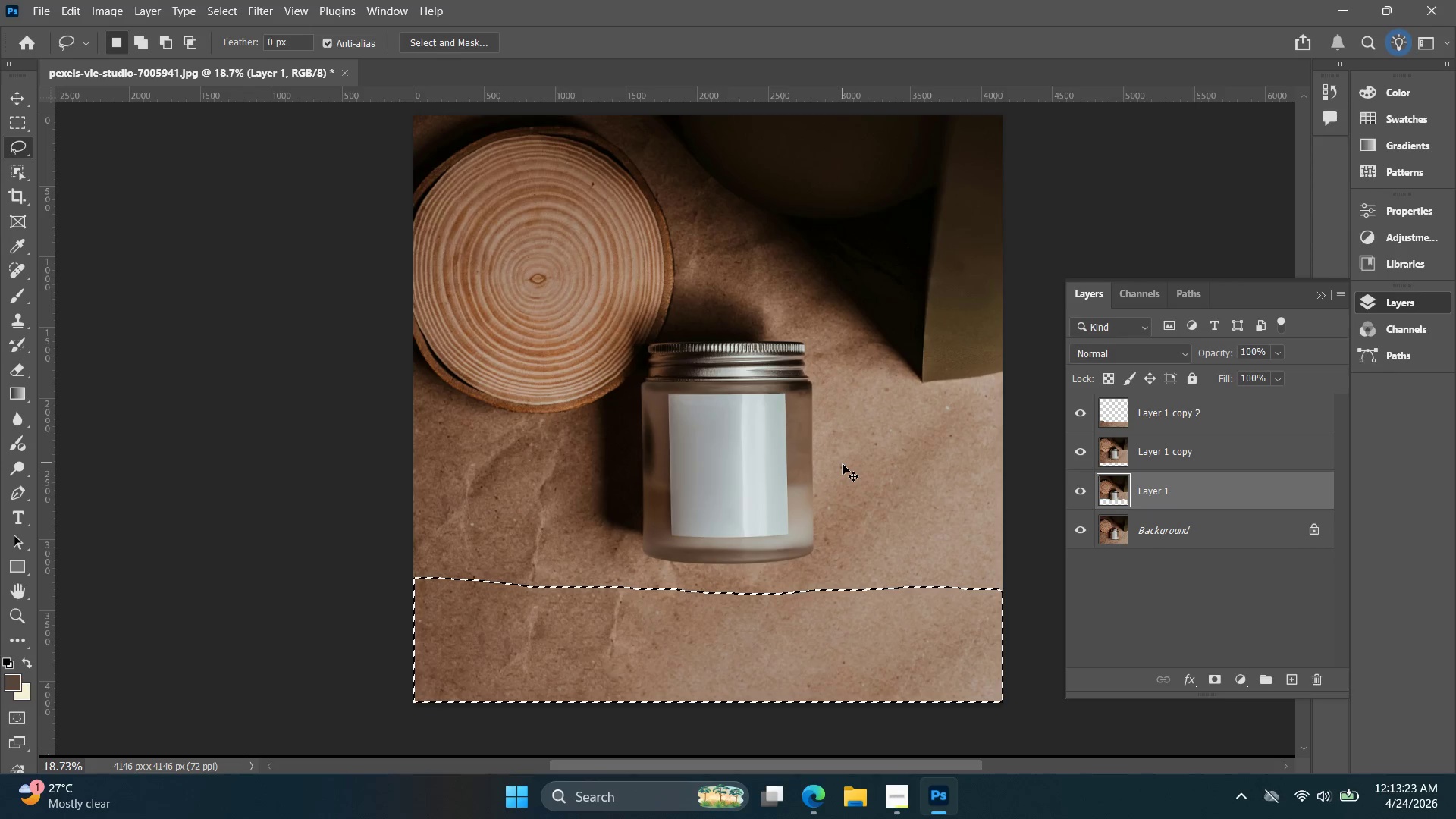 
key(Control+Z)
 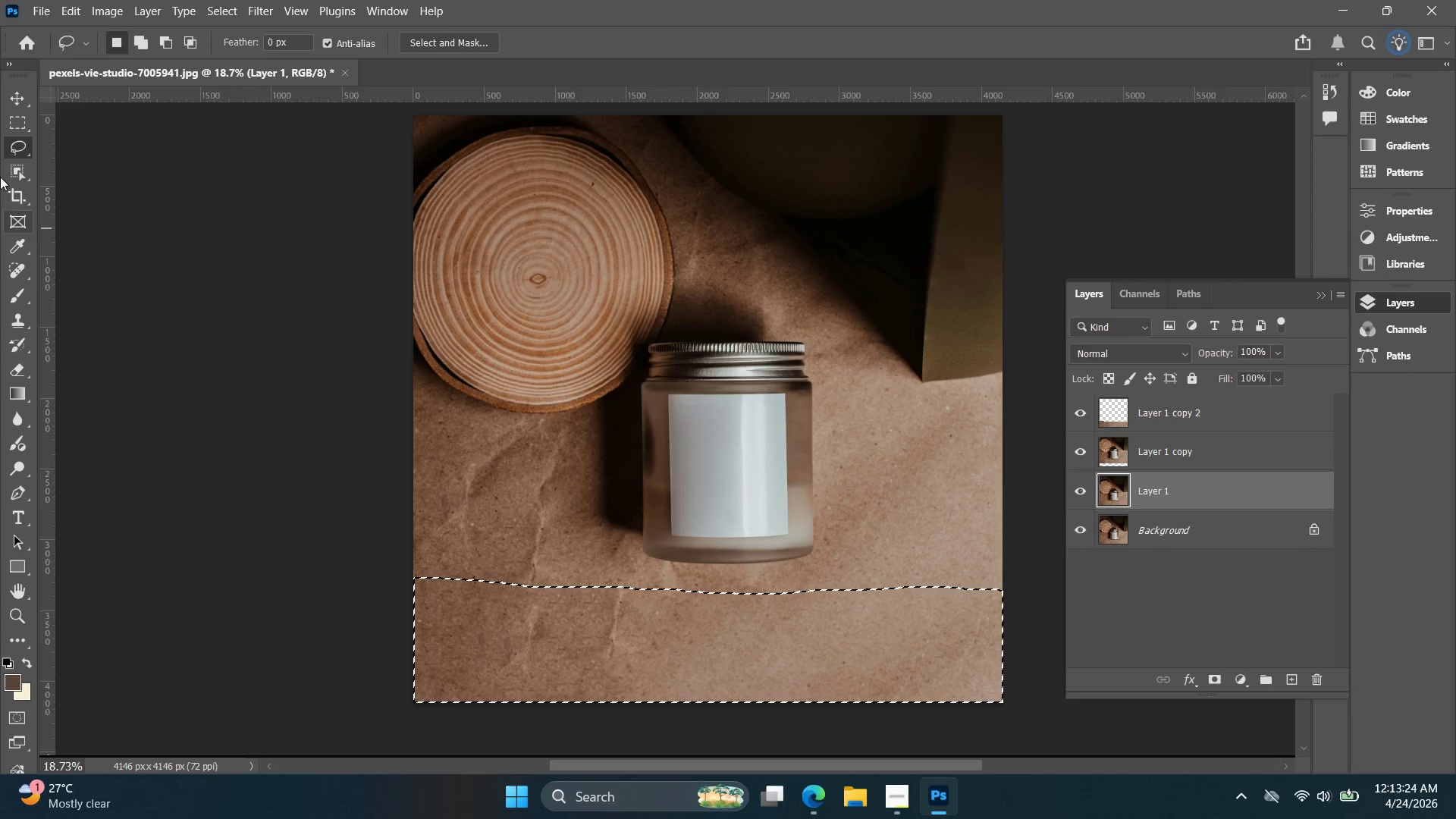 
left_click([24, 102])
 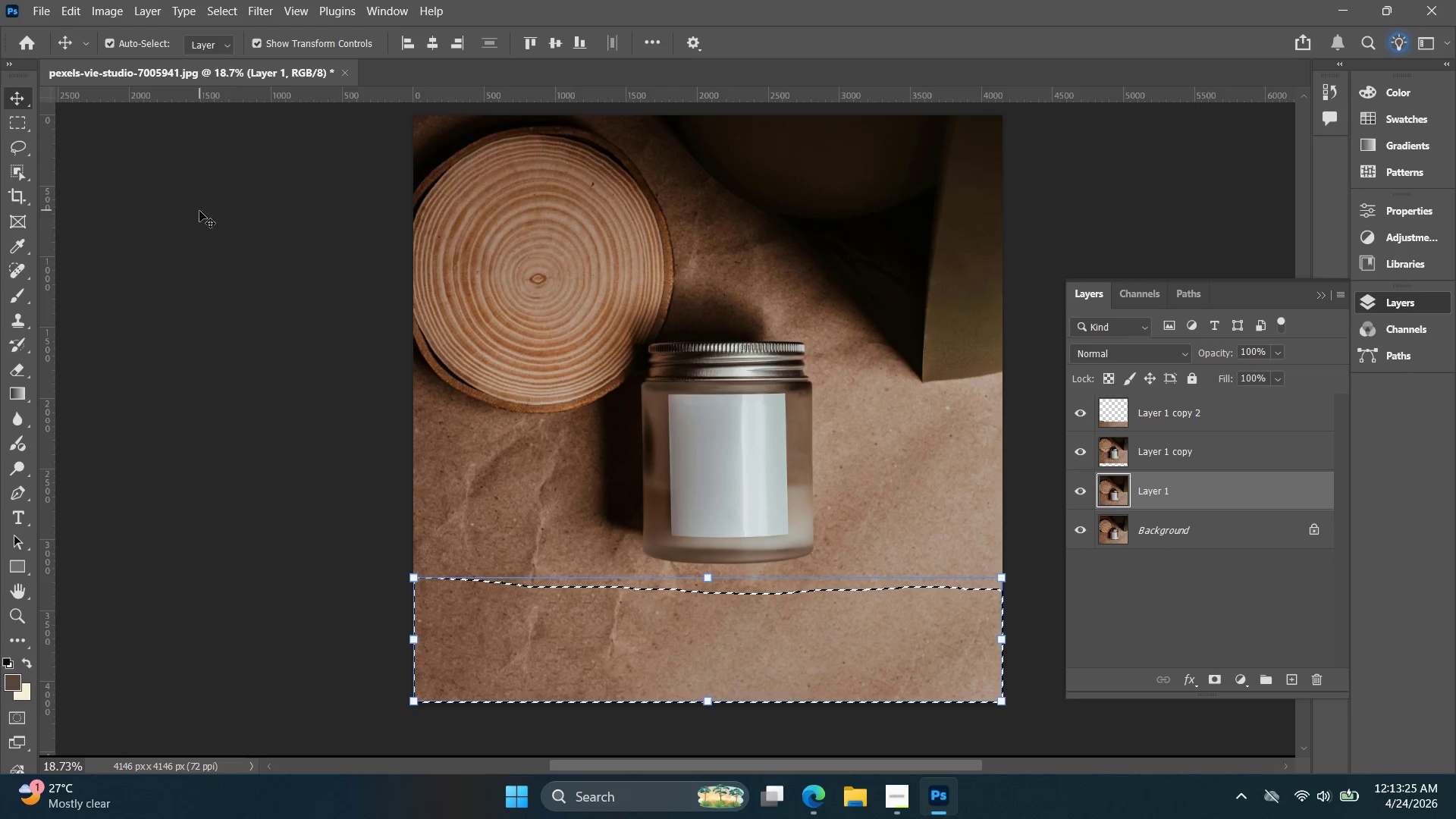 
key(Control+D)
 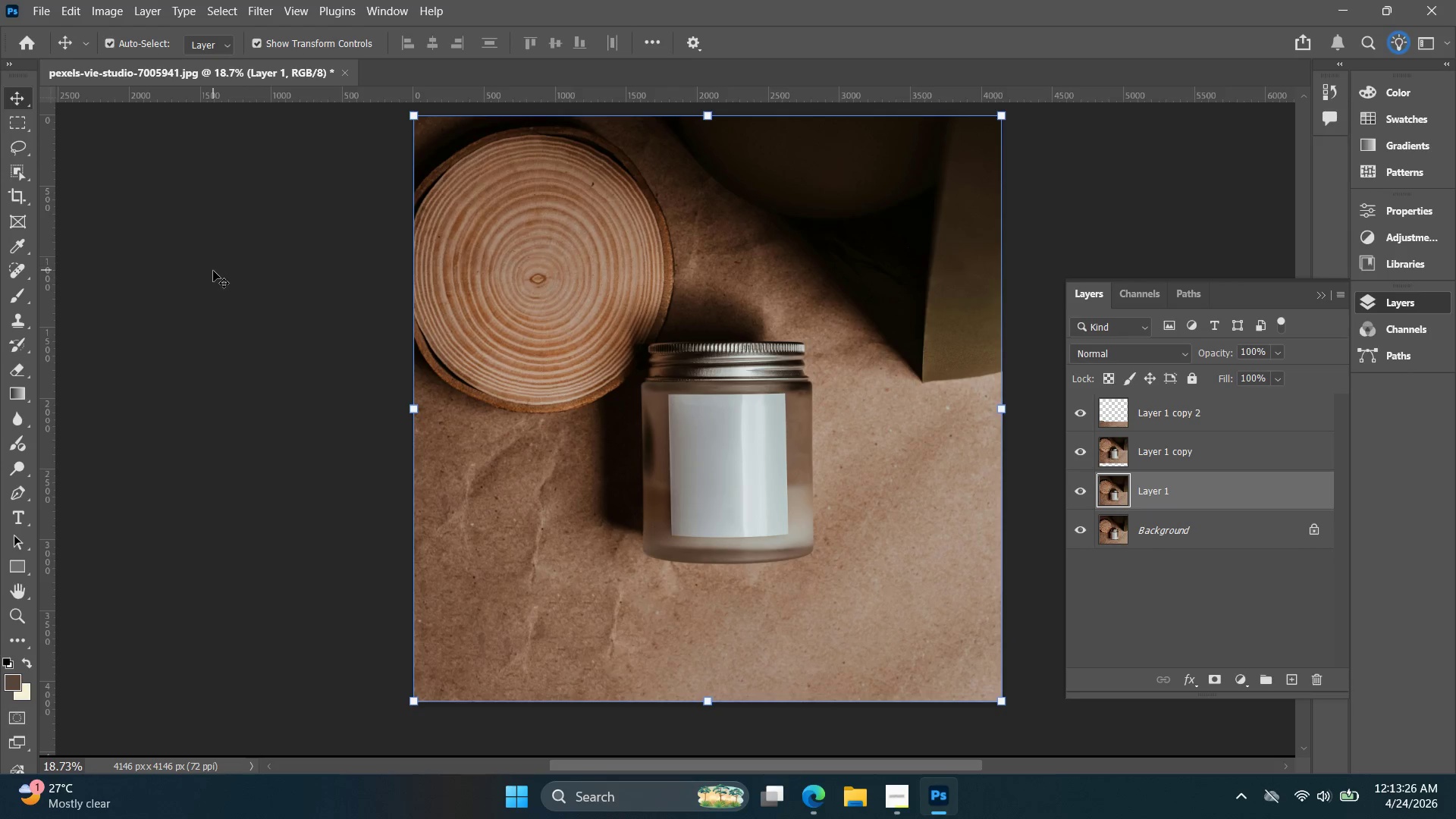 
left_click([213, 271])
 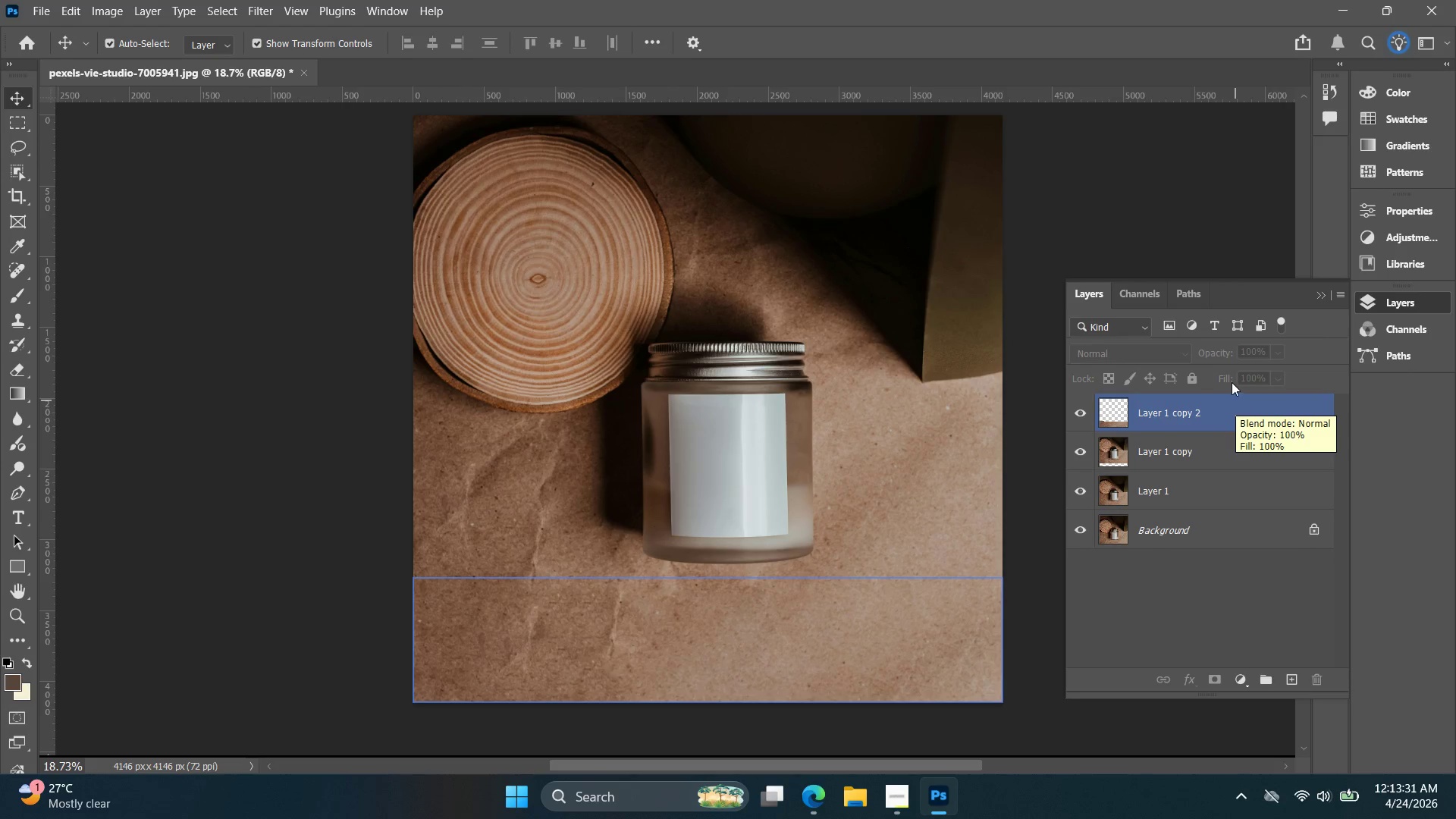 
wait(6.52)
 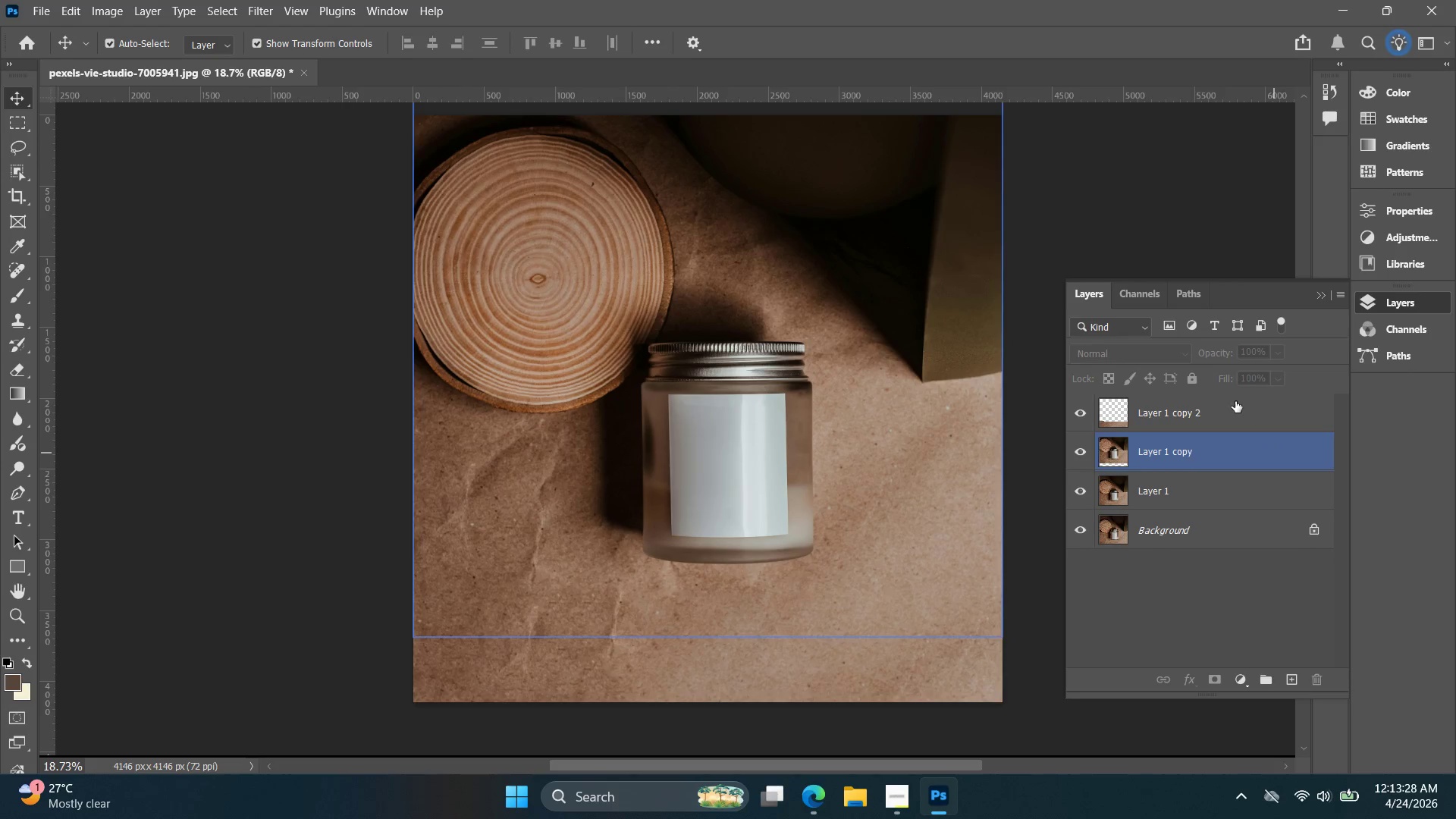 
left_click([1083, 413])
 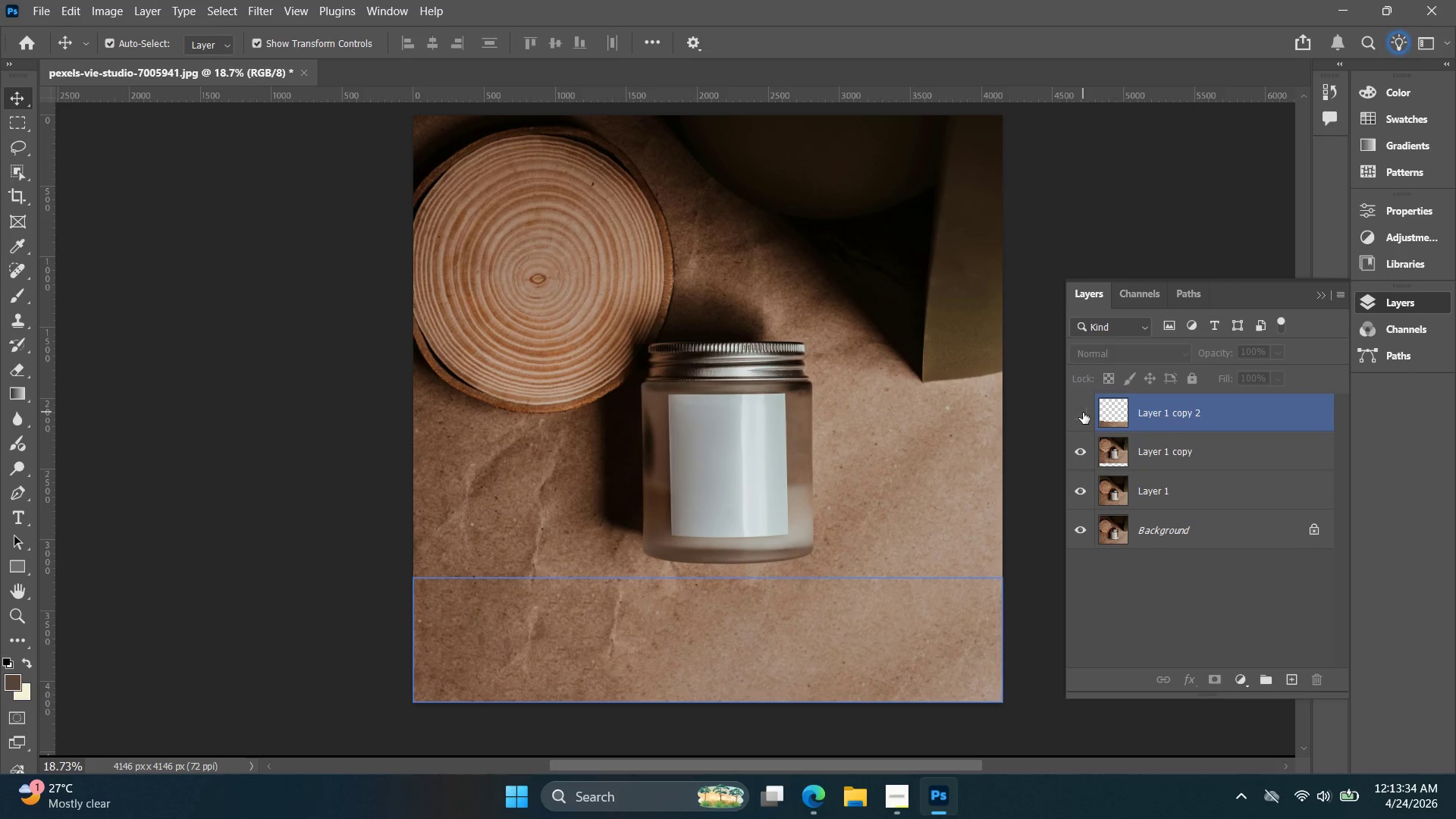 
double_click([1083, 413])
 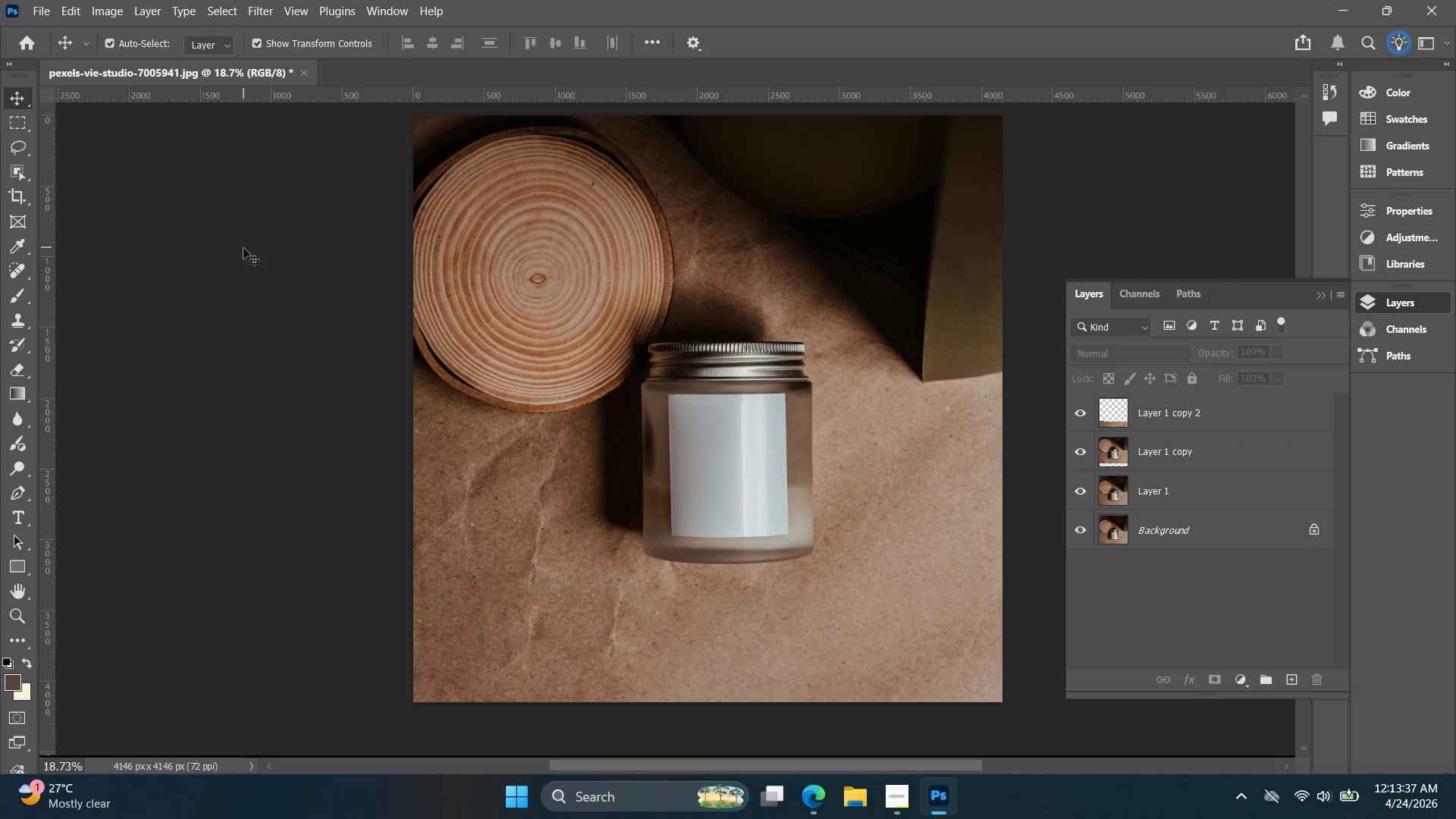 
scroll: coordinate [601, 340], scroll_direction: down, amount: 5.0
 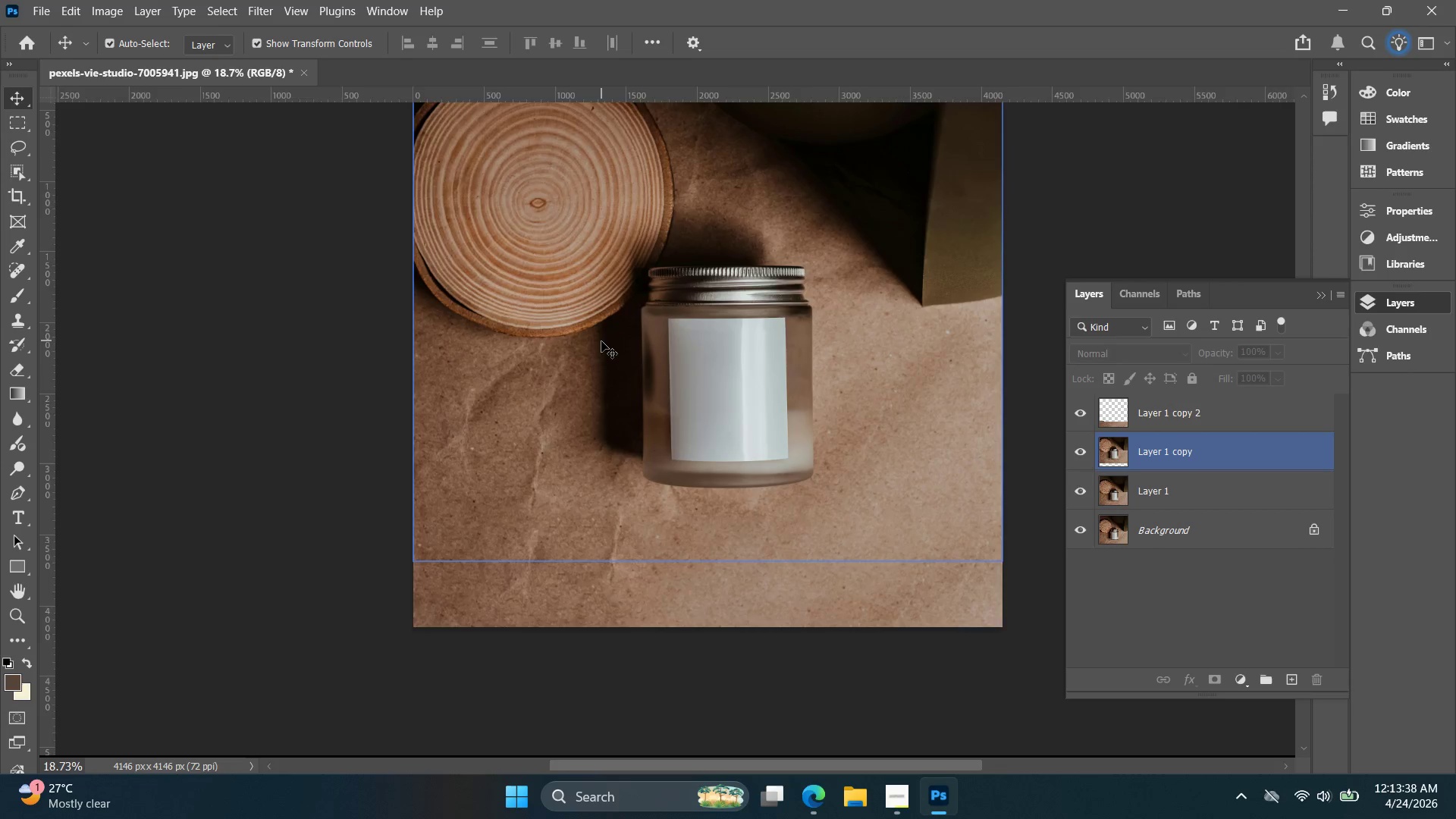 
hold_key(key=AltLeft, duration=0.48)
scroll: coordinate [601, 337], scroll_direction: down, amount: 6.0
 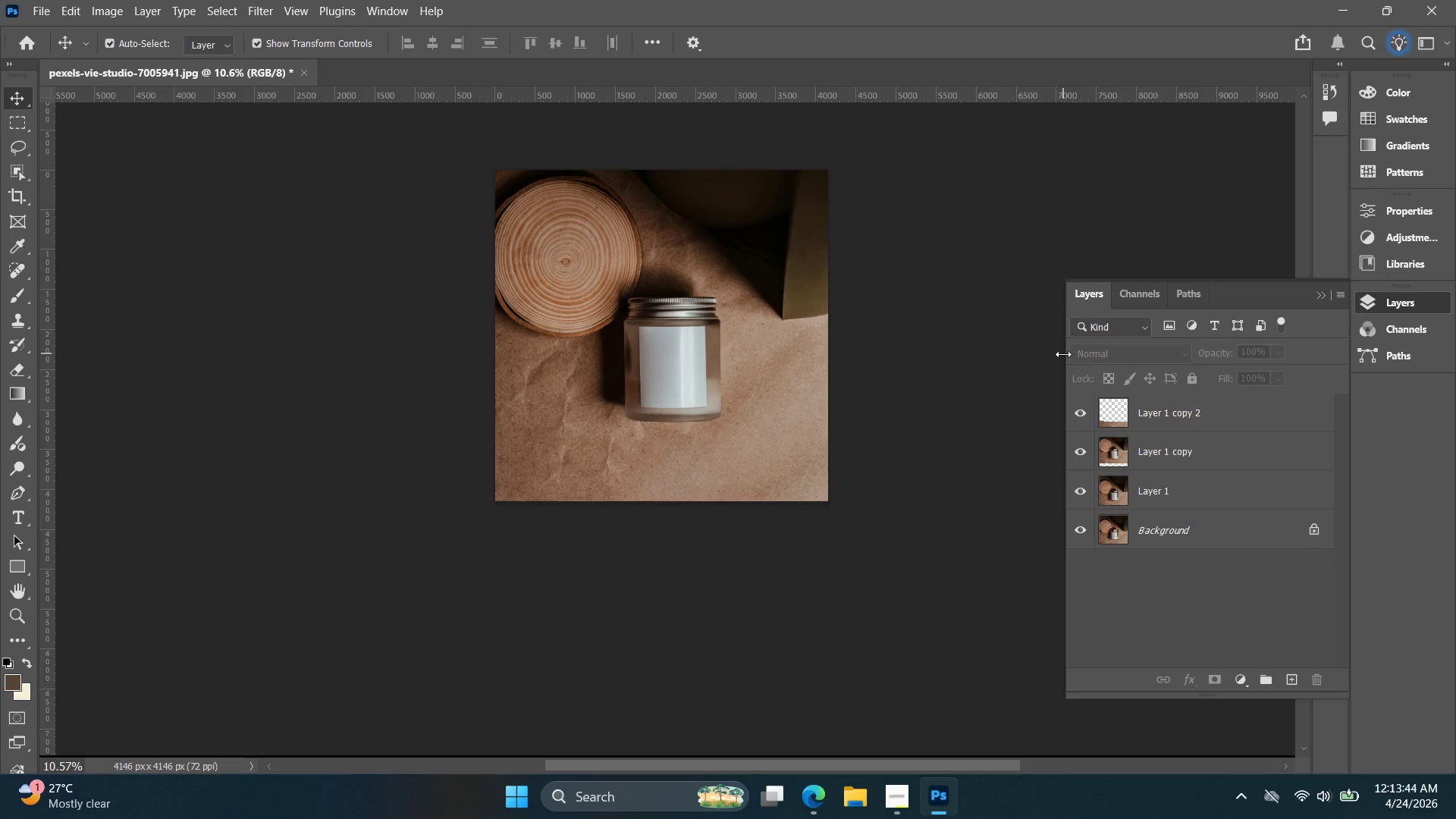 
wait(5.75)
 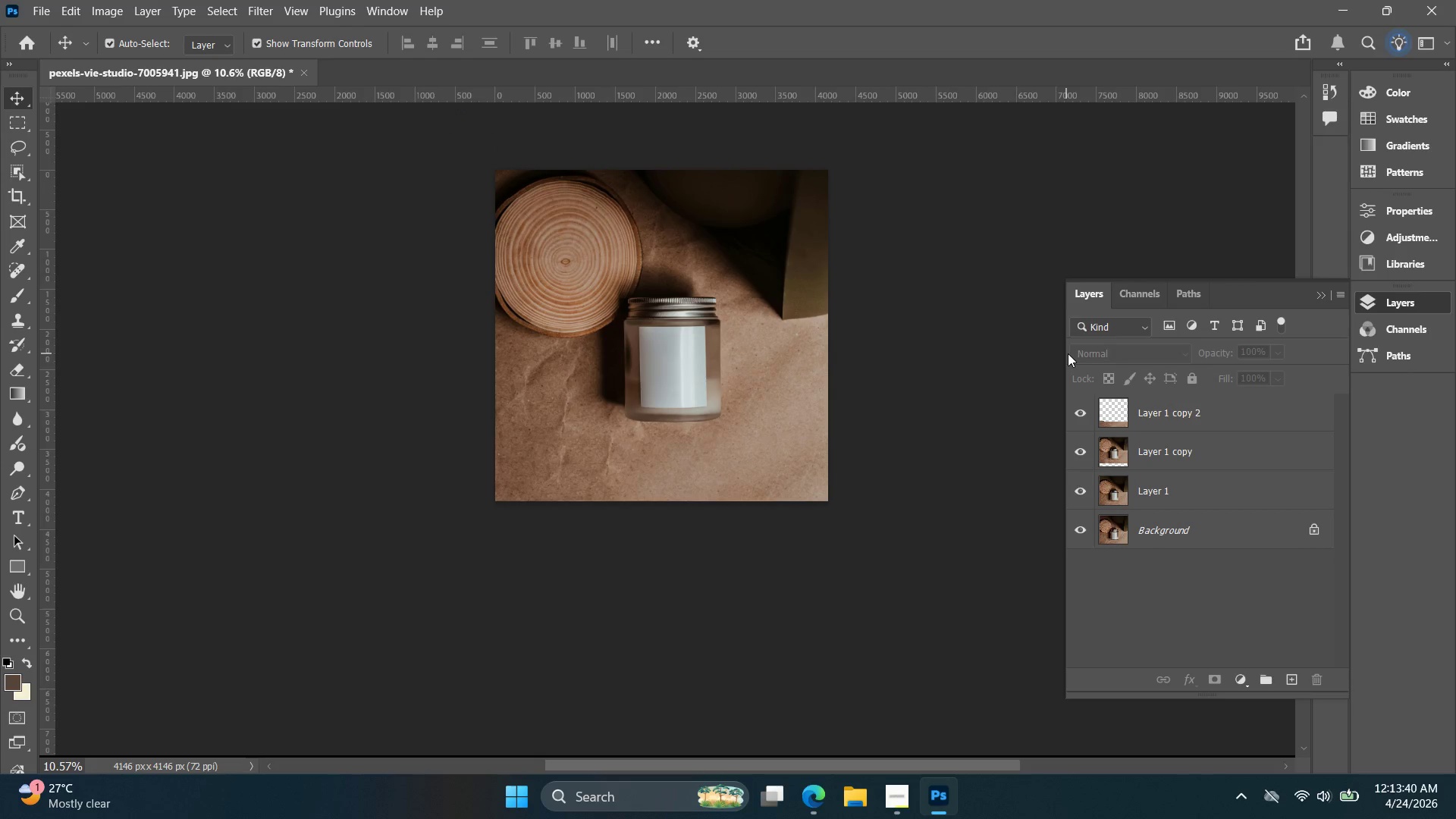 
hold_key(key=ShiftLeft, duration=0.97)
double_click([1153, 423])
 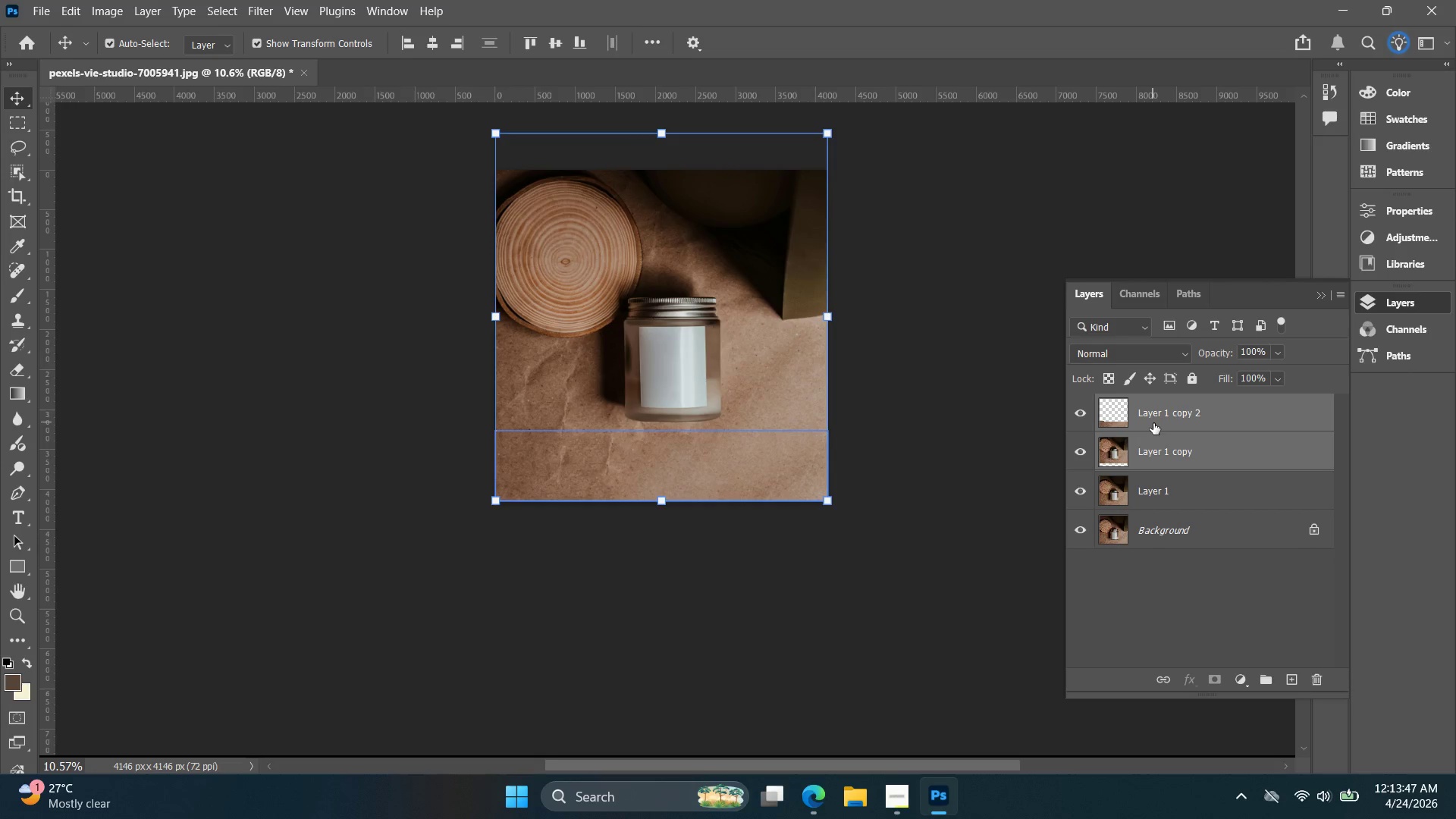 
key(ArrowUp)
 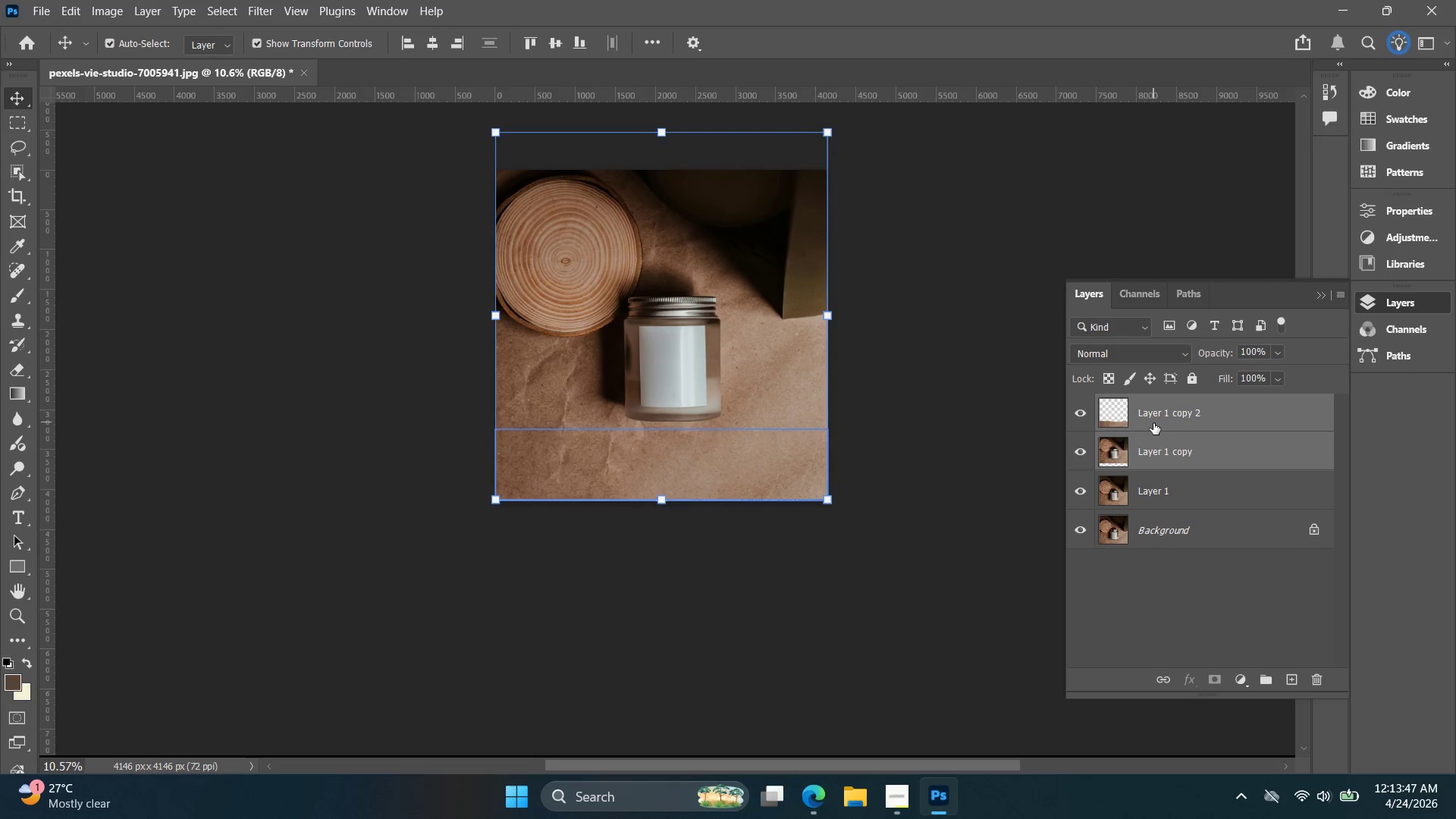 
key(ArrowUp)
 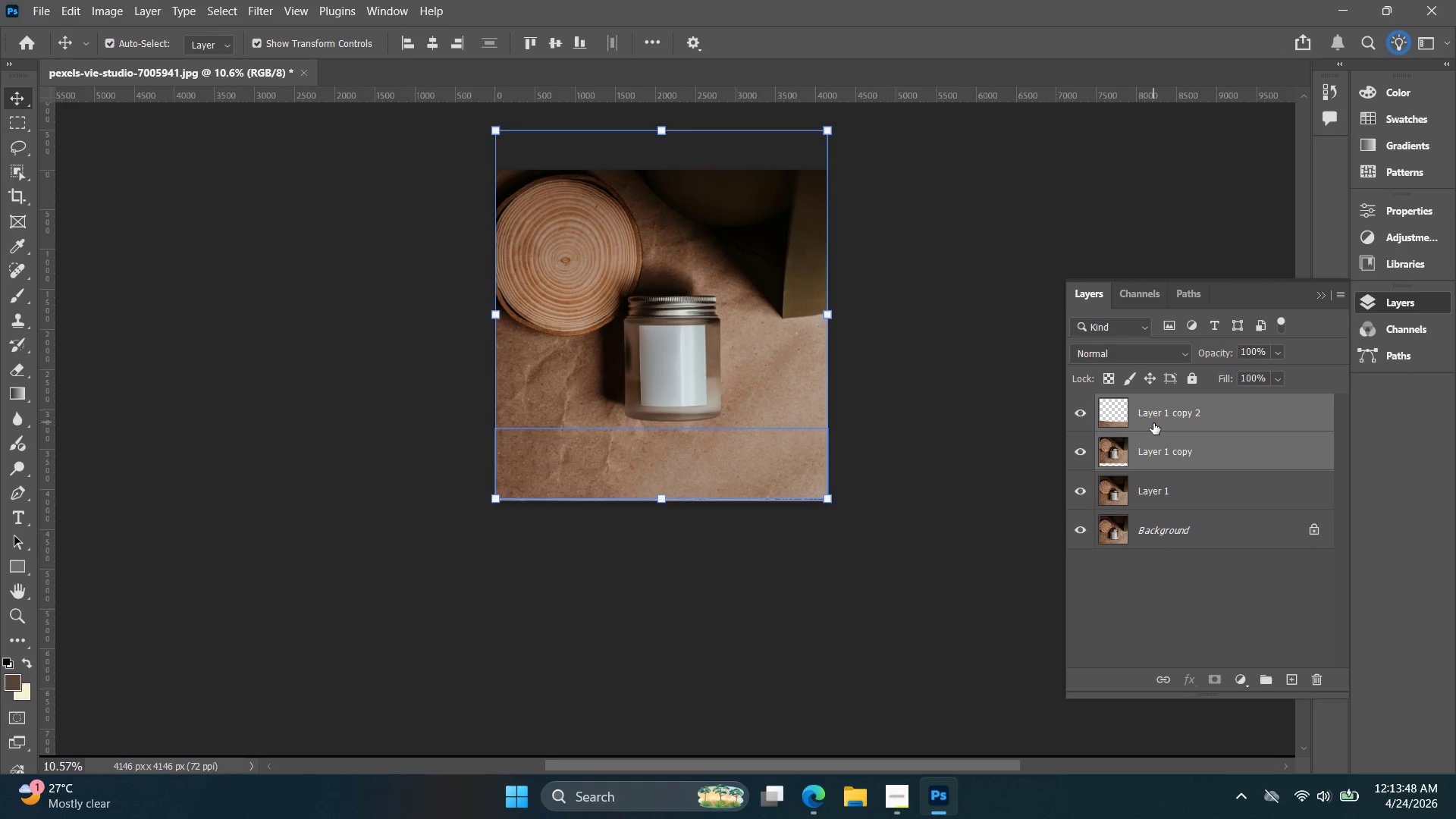 
key(ArrowUp)
 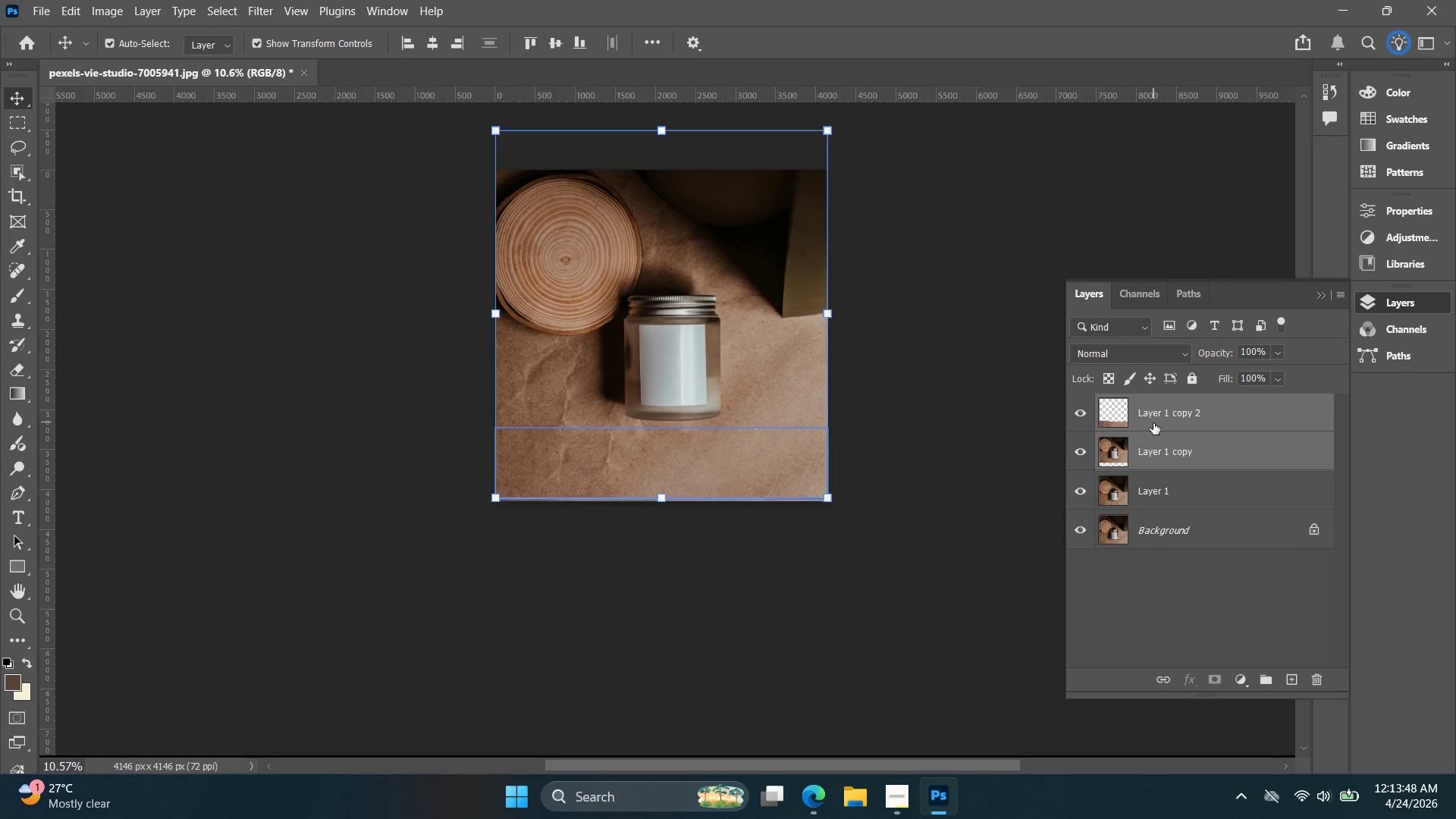 
hold_key(key=ArrowUp, duration=1.48)
 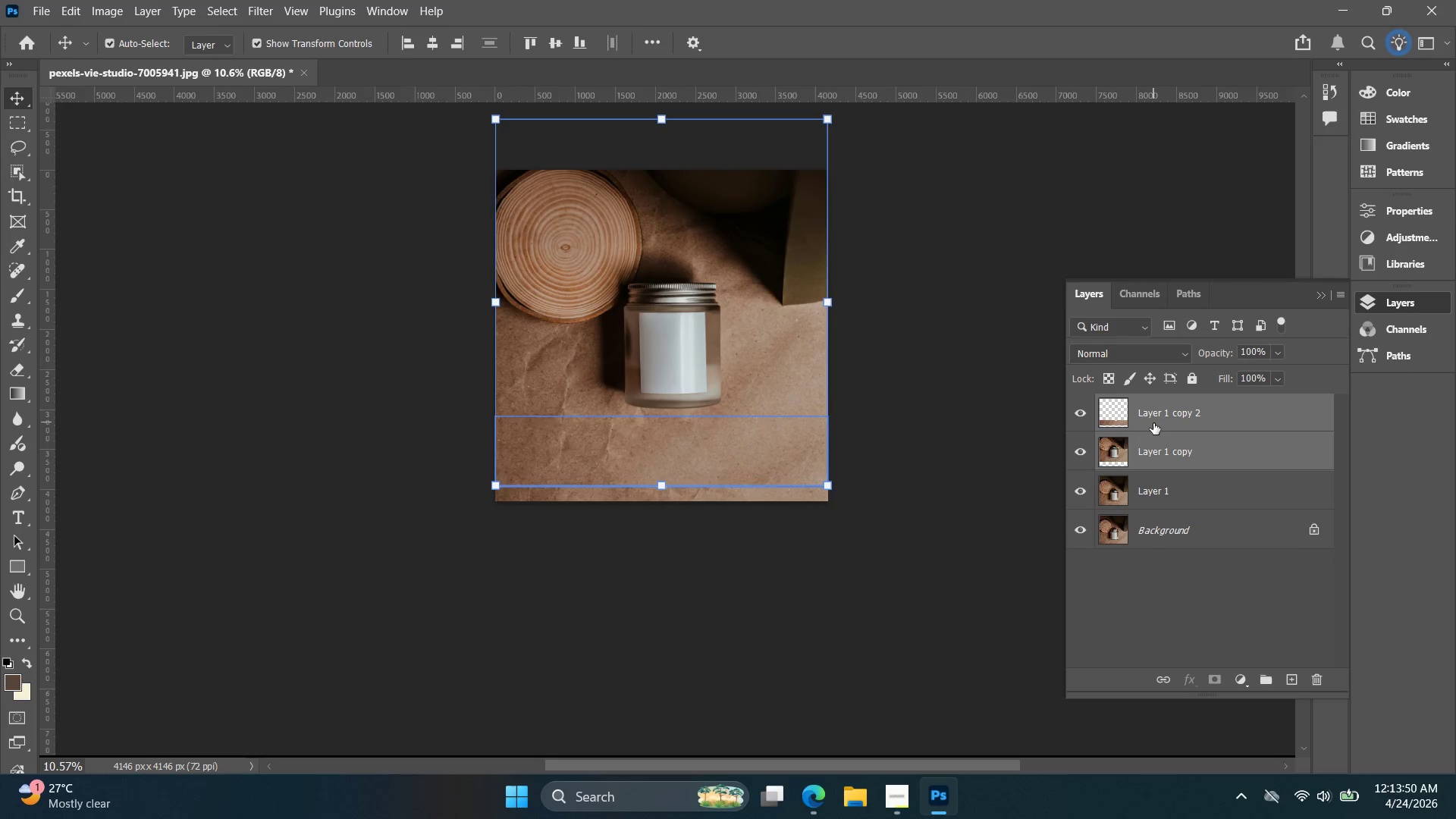 
key(ArrowUp)
 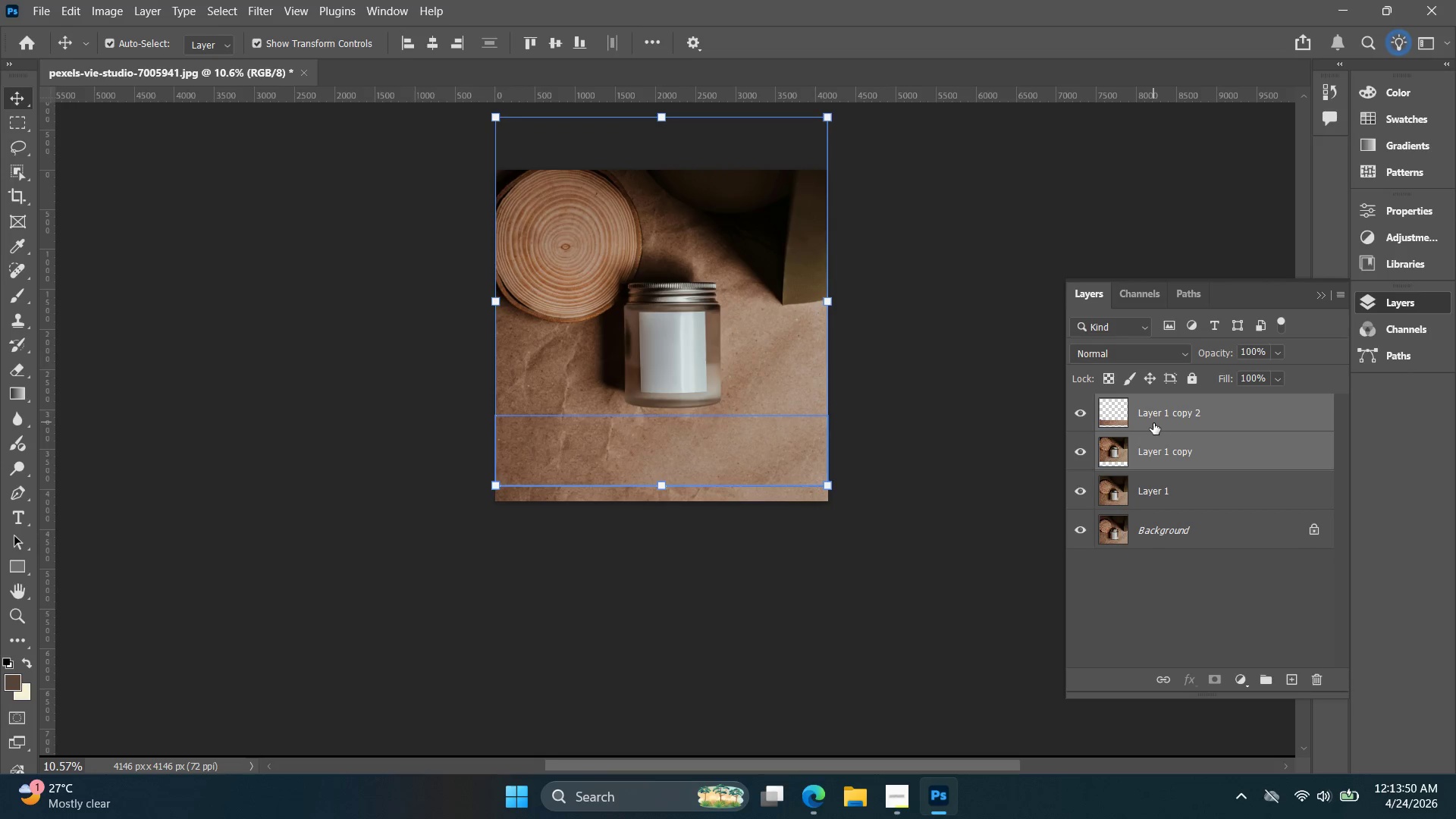 
key(ArrowUp)
 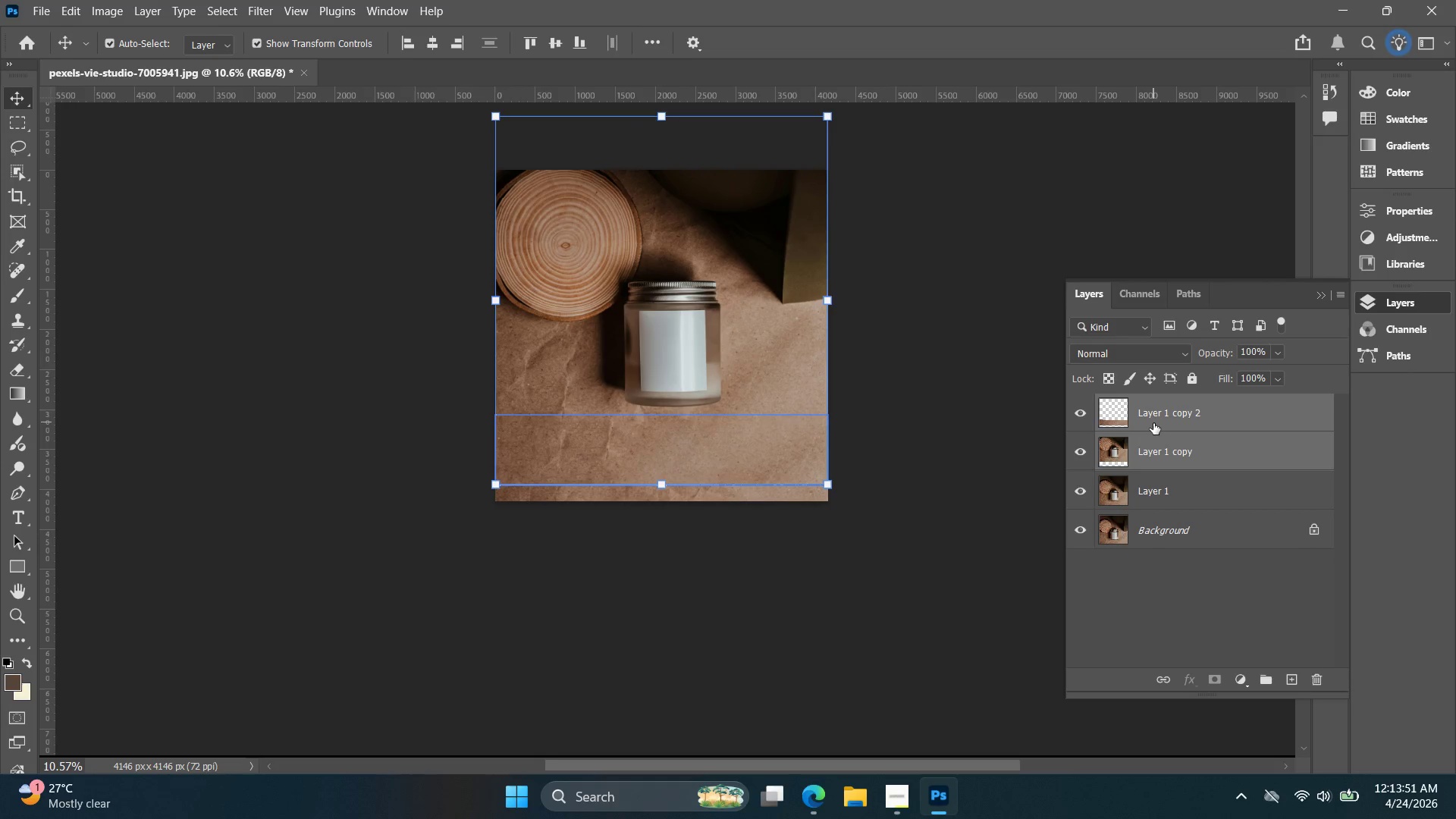 
key(ArrowUp)
 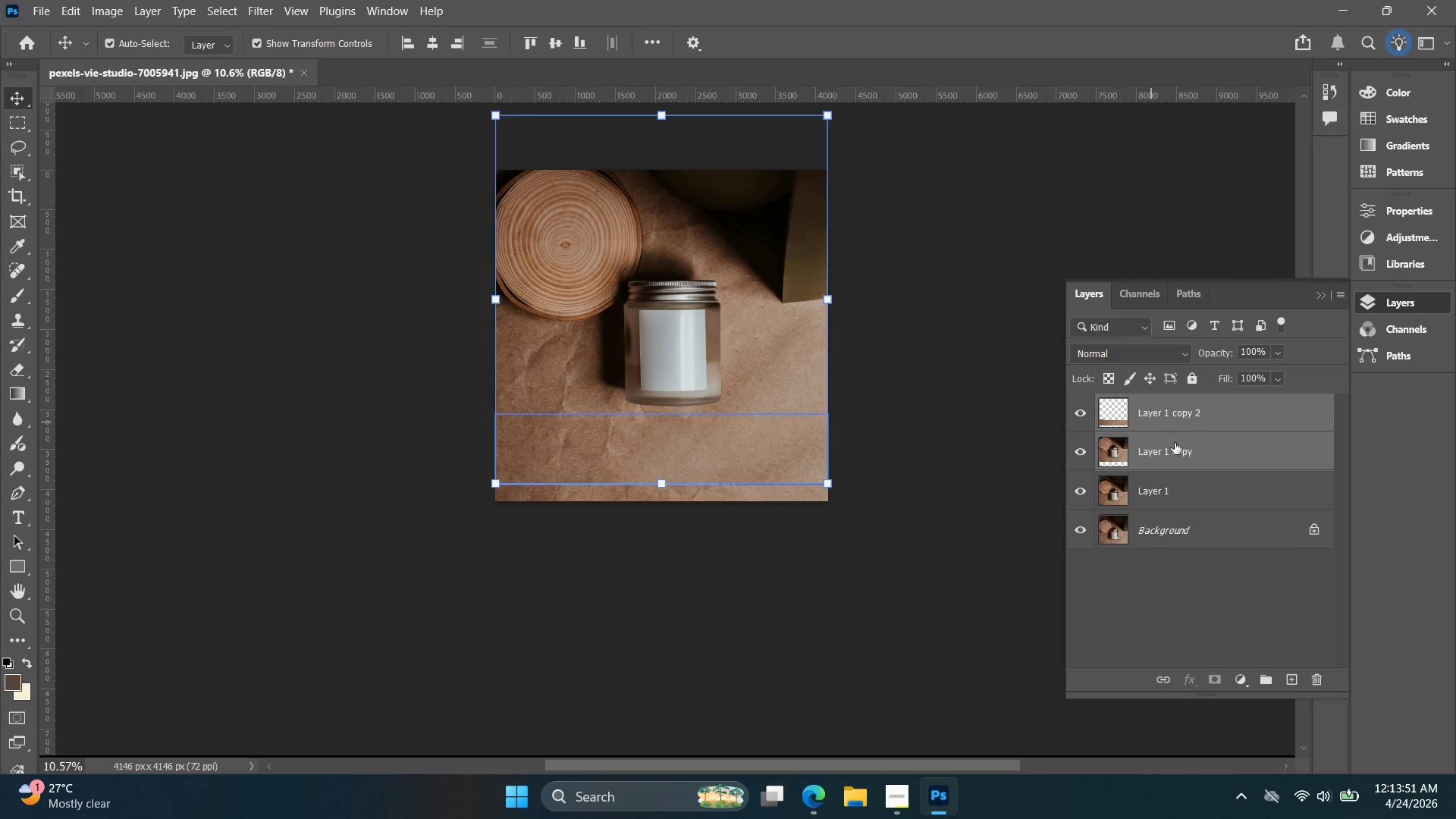 
left_click([1175, 430])
 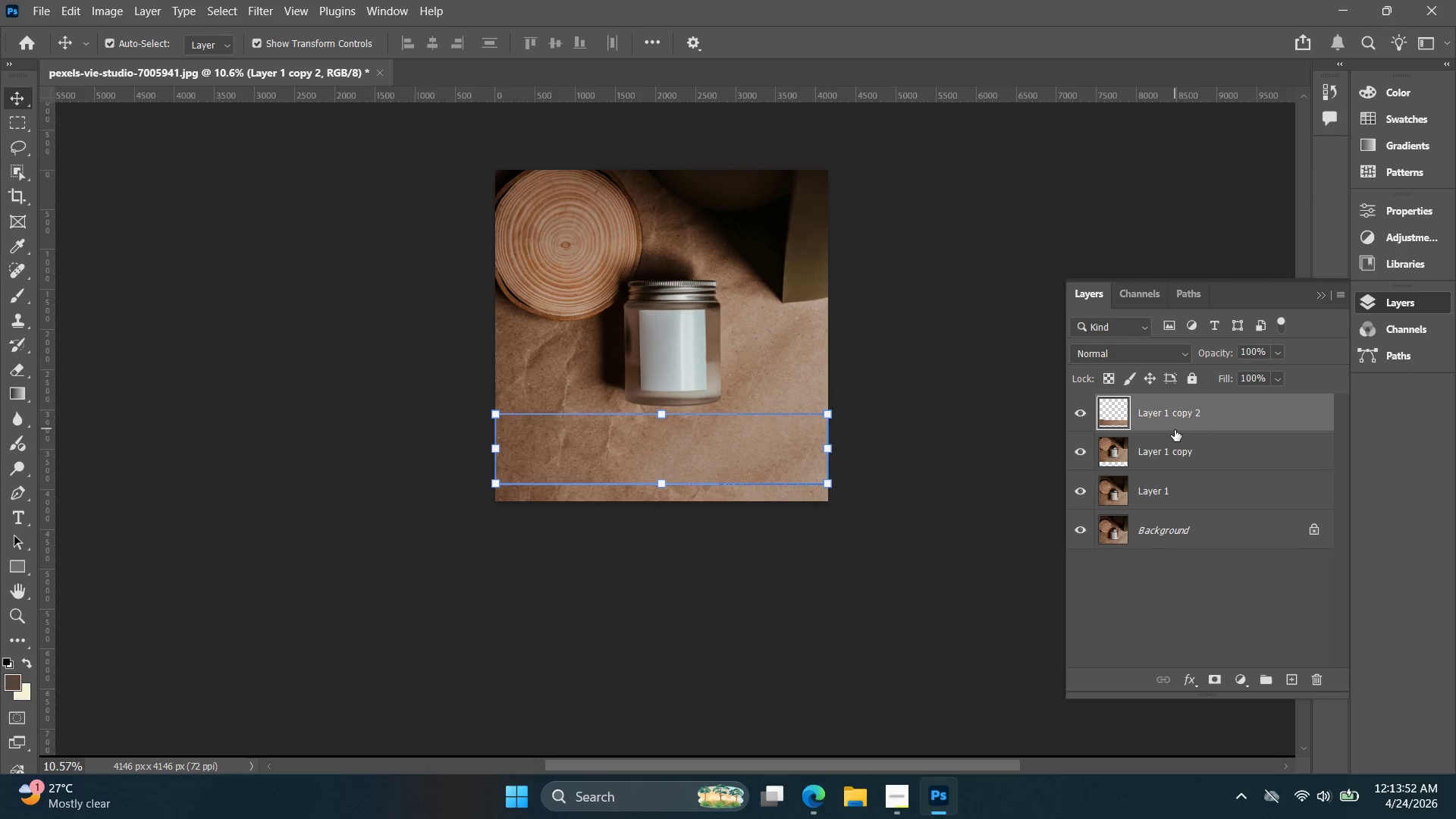 
key(Delete)
 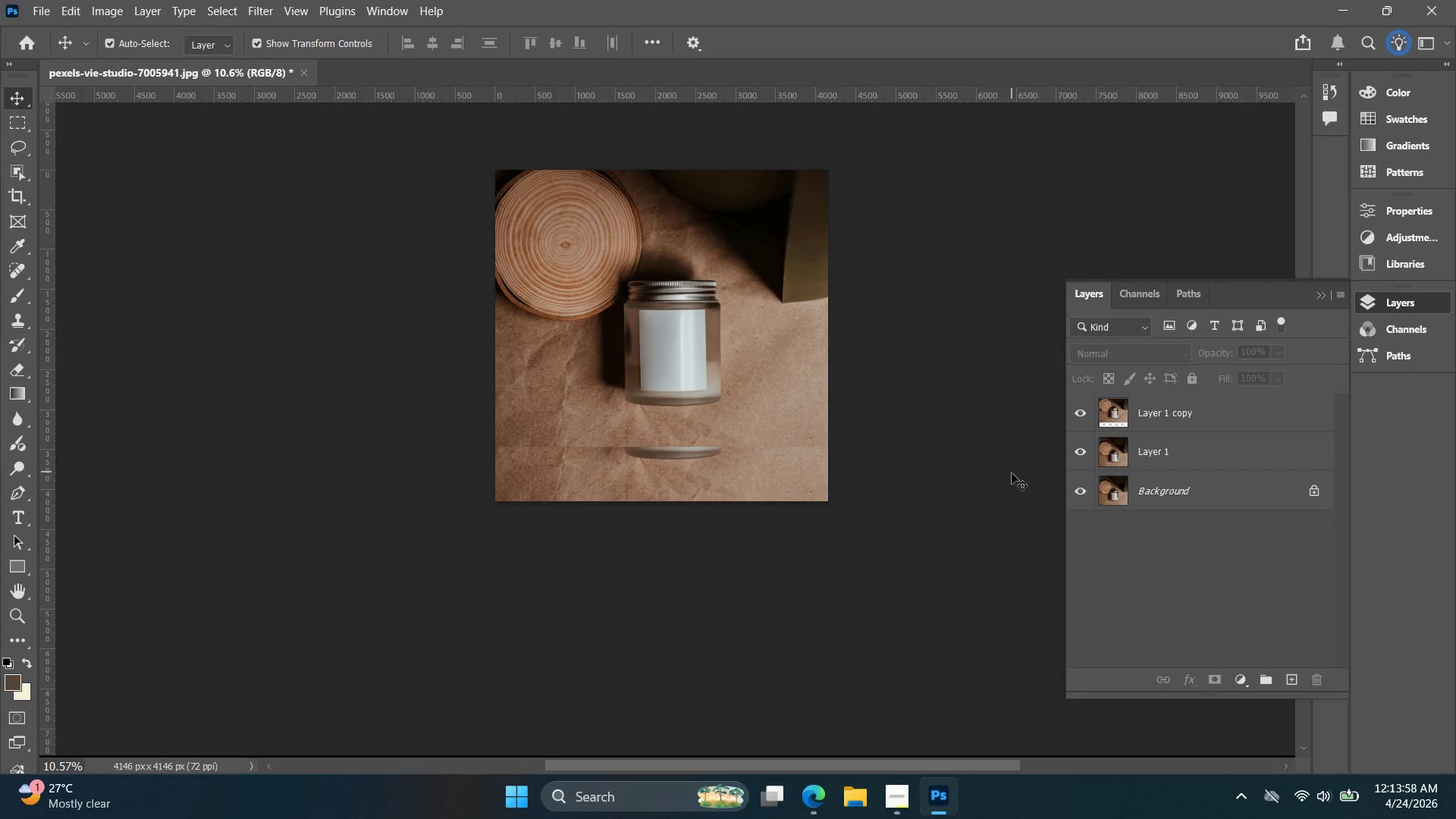 
wait(7.12)
 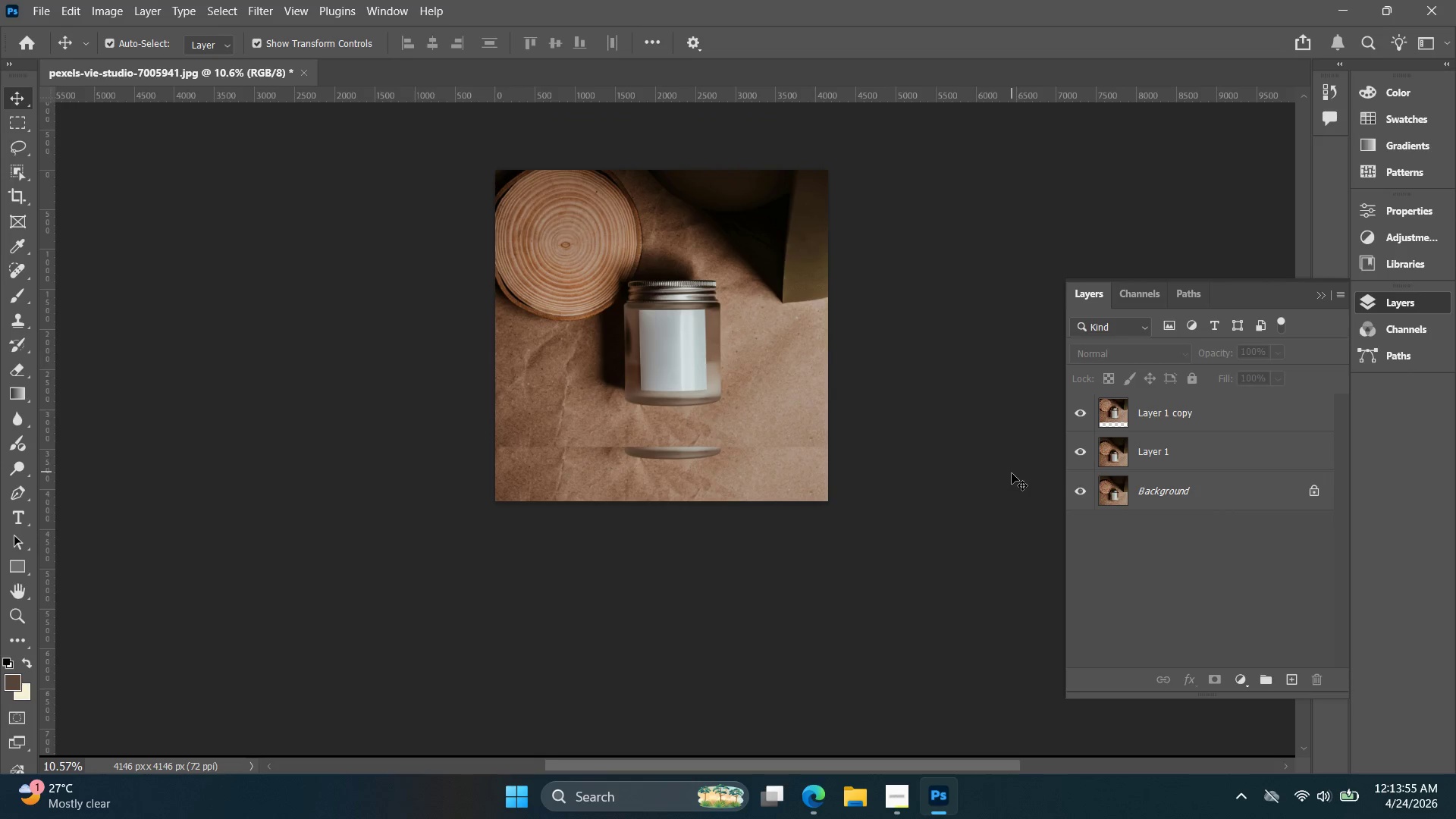 
left_click([1175, 466])
 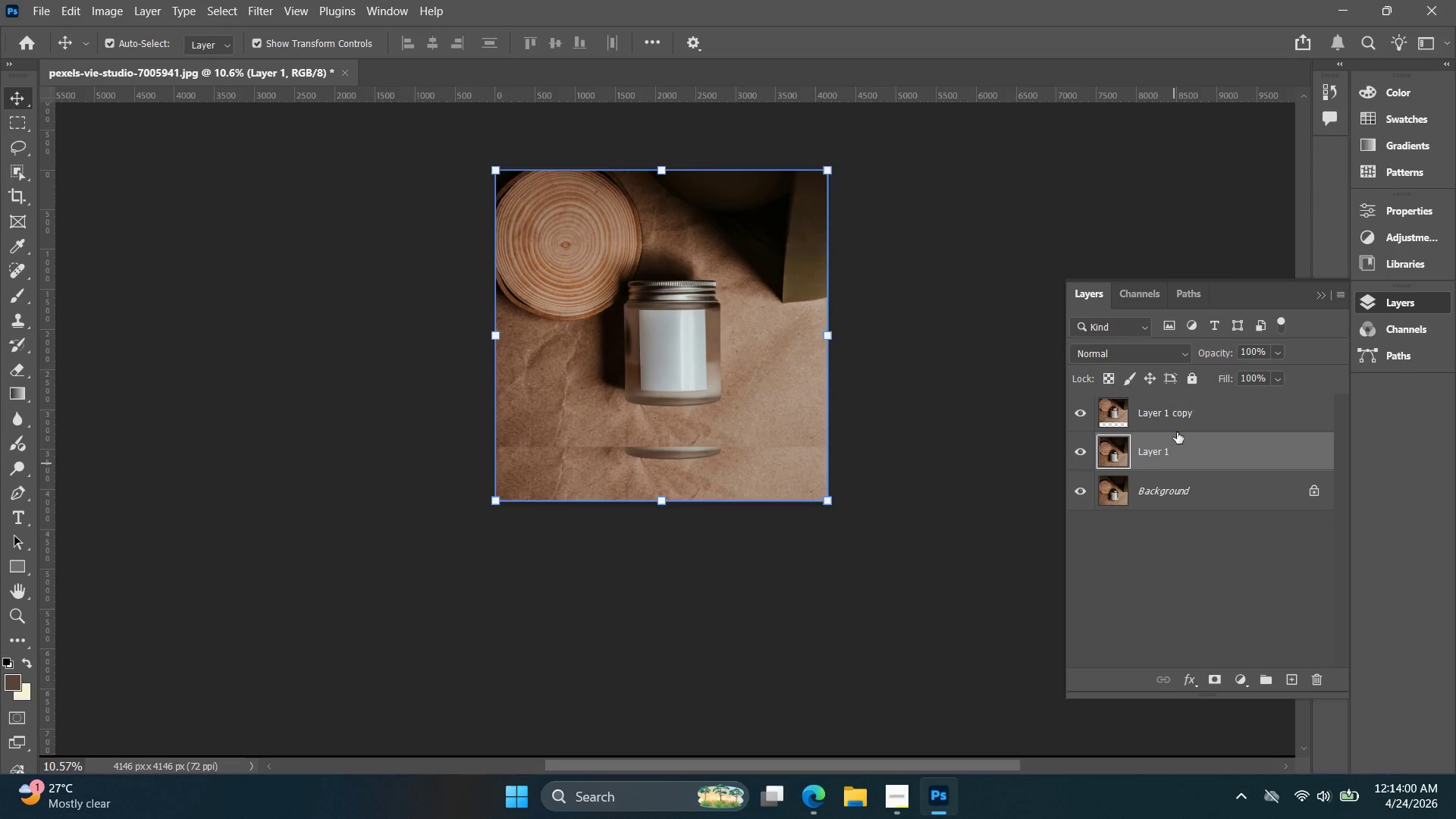 
left_click([1179, 425])
 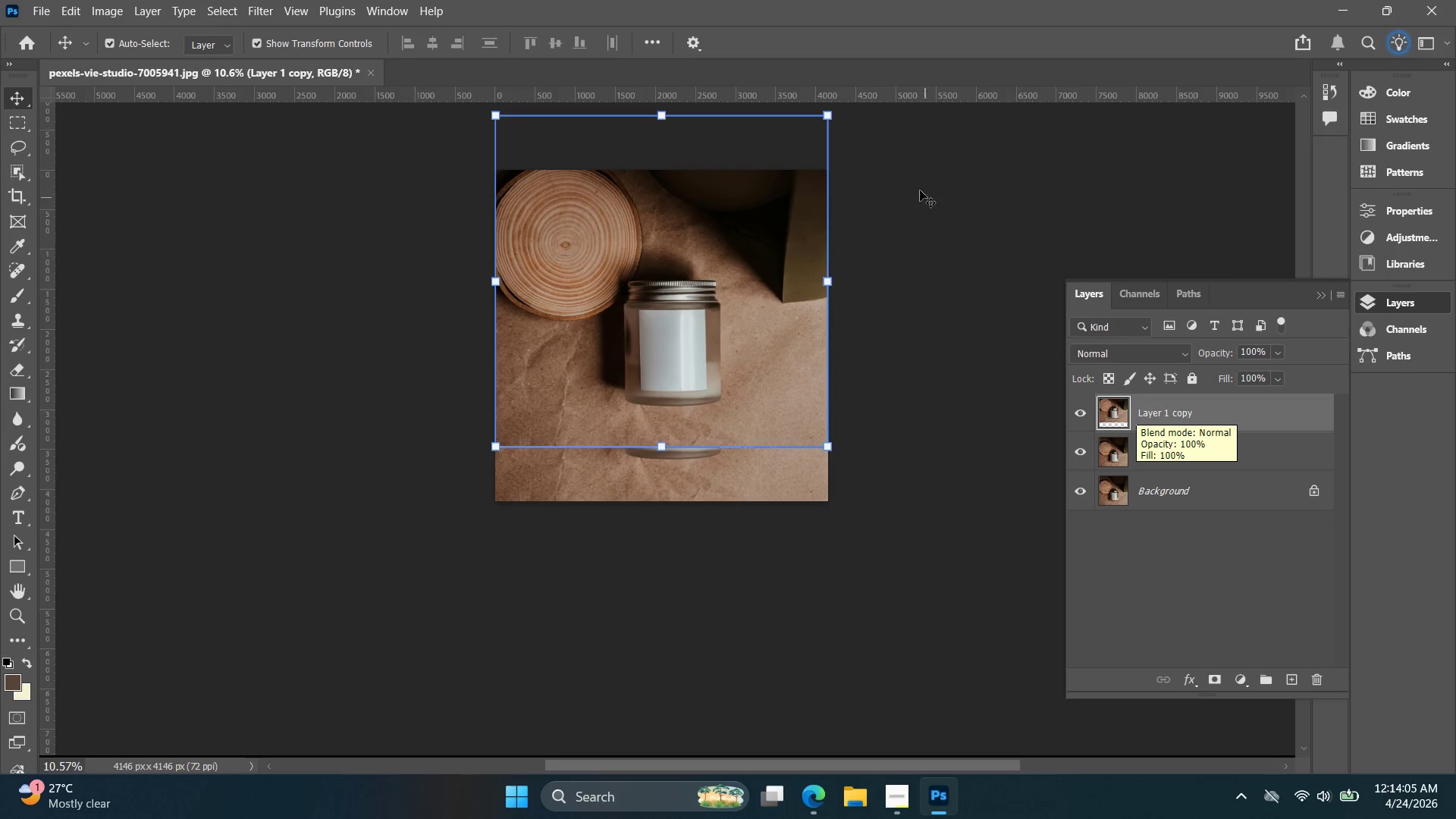 
wait(5.91)
 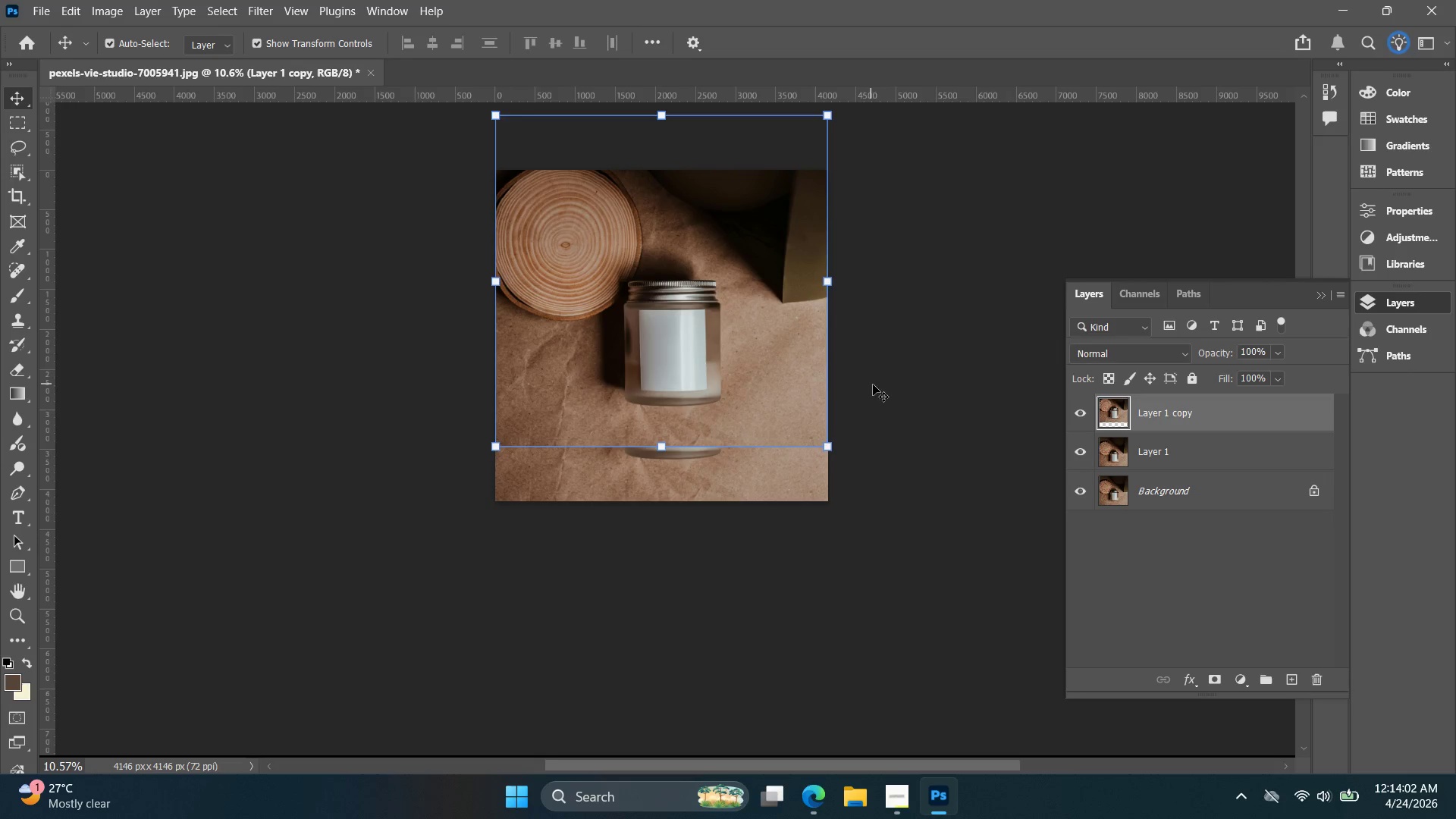 
left_click_drag(start_coordinate=[827, 118], to_coordinate=[818, 142])
 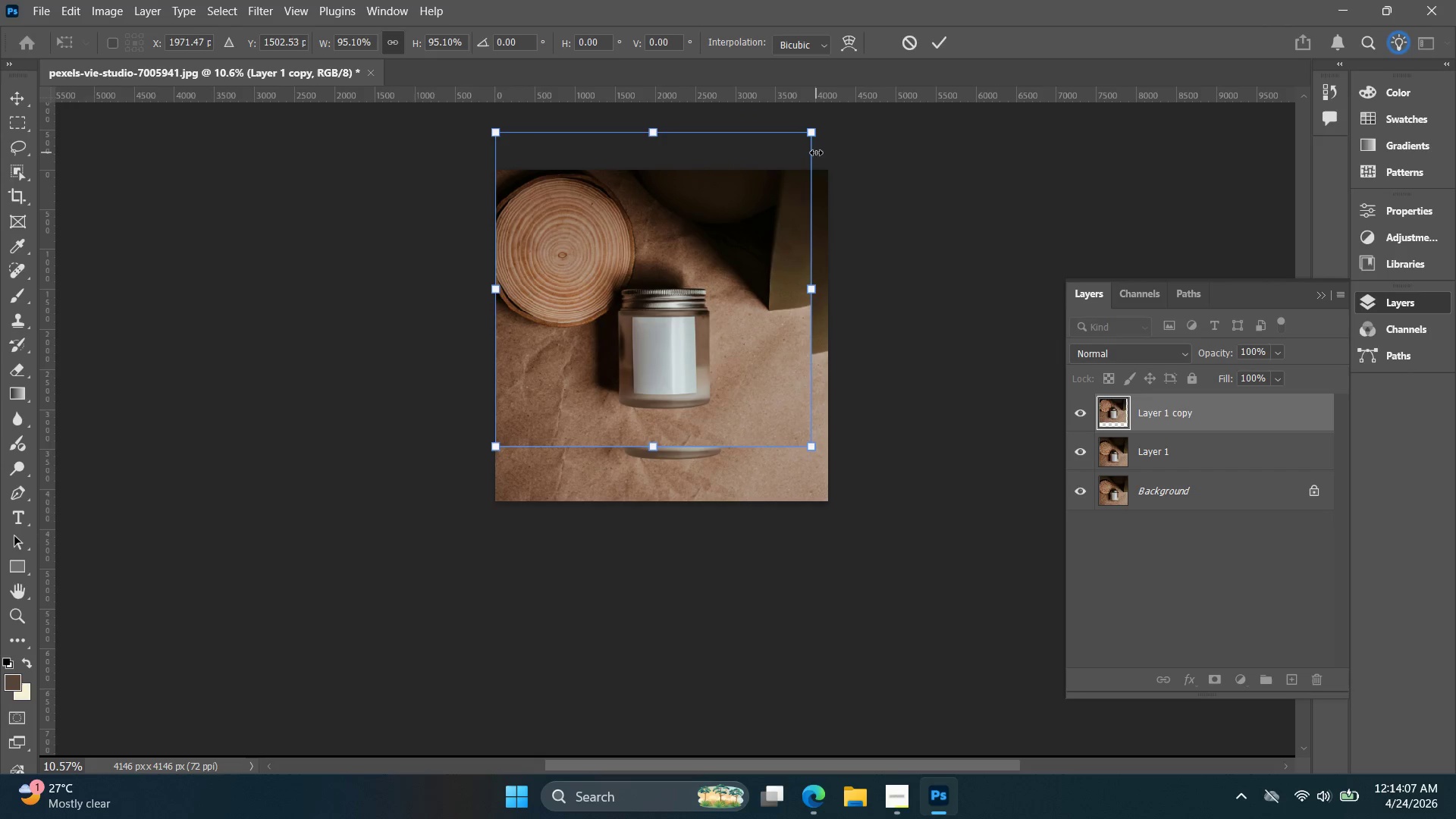 
key(Control+Z)
 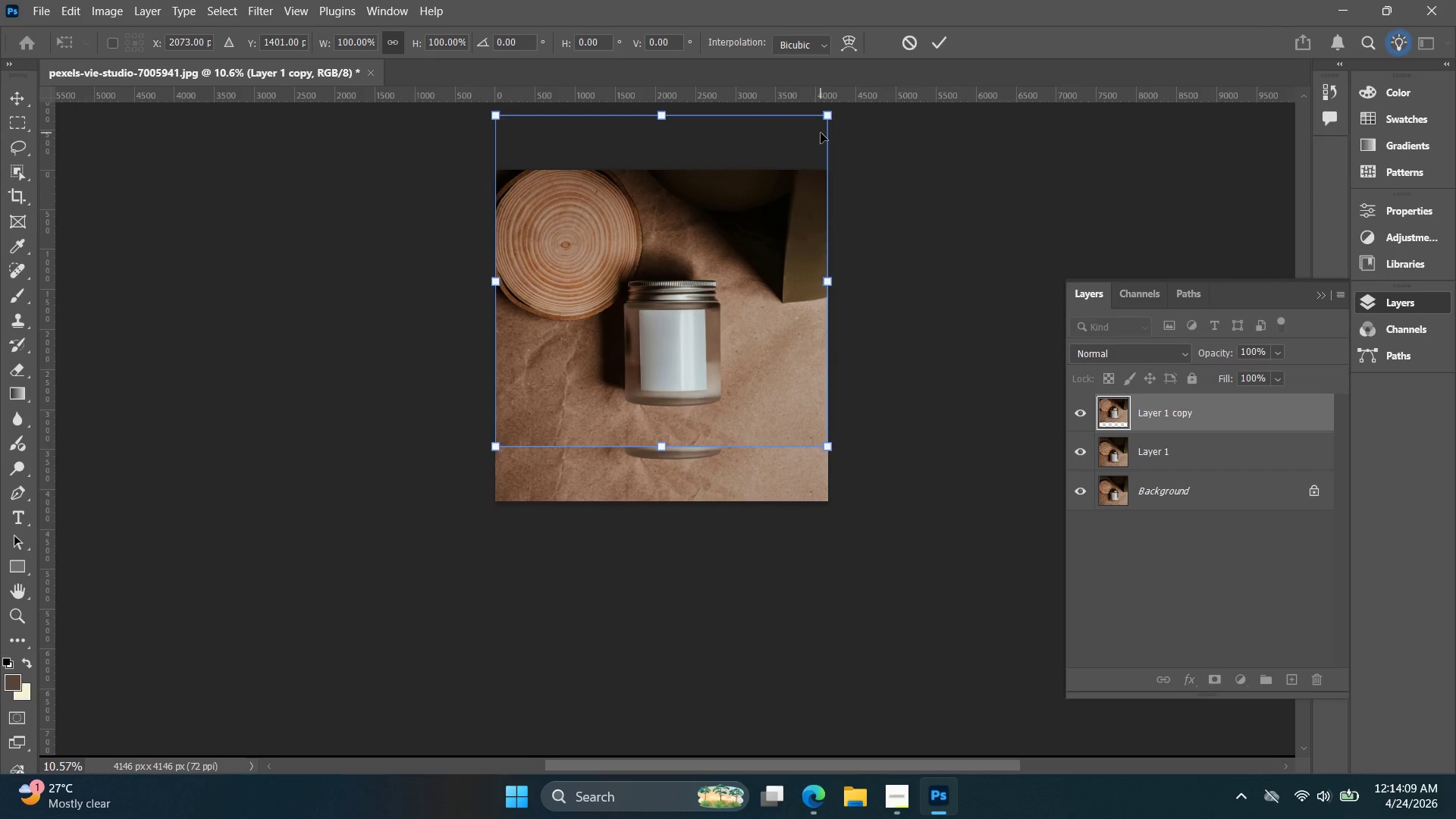 
left_click_drag(start_coordinate=[826, 113], to_coordinate=[773, 171])
 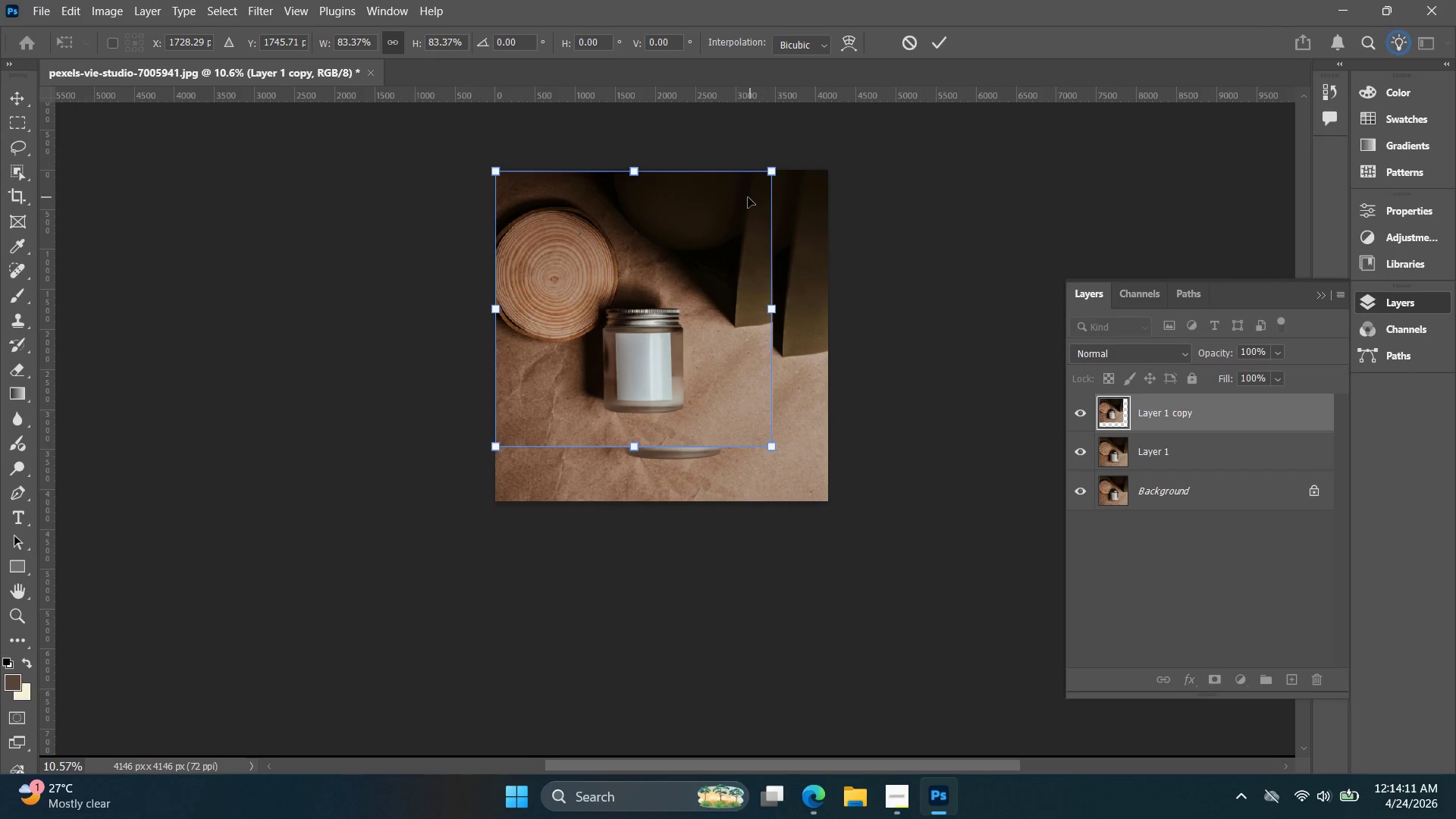 
left_click_drag(start_coordinate=[746, 198], to_coordinate=[770, 202])
 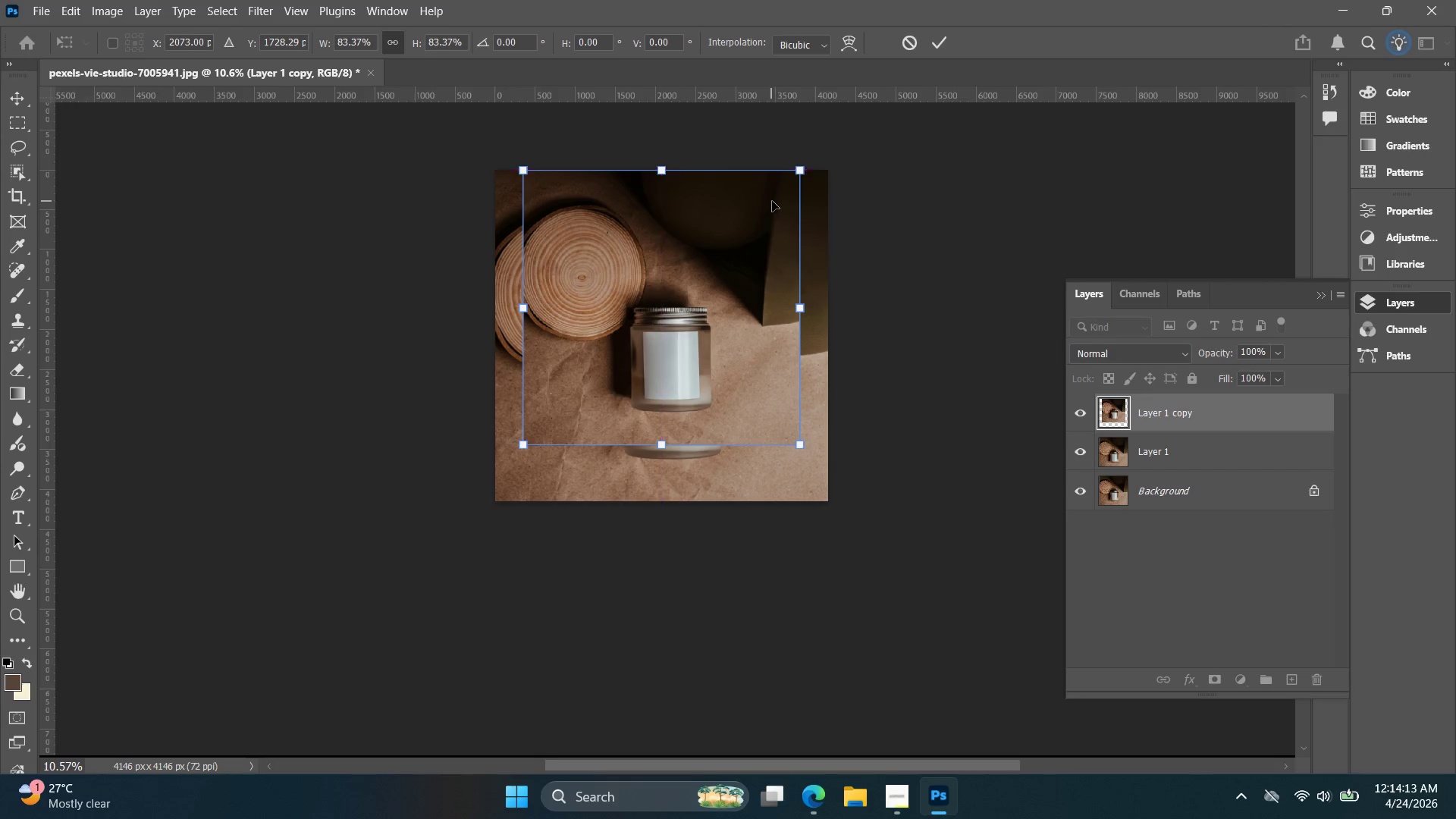 
key(Control+Z)
 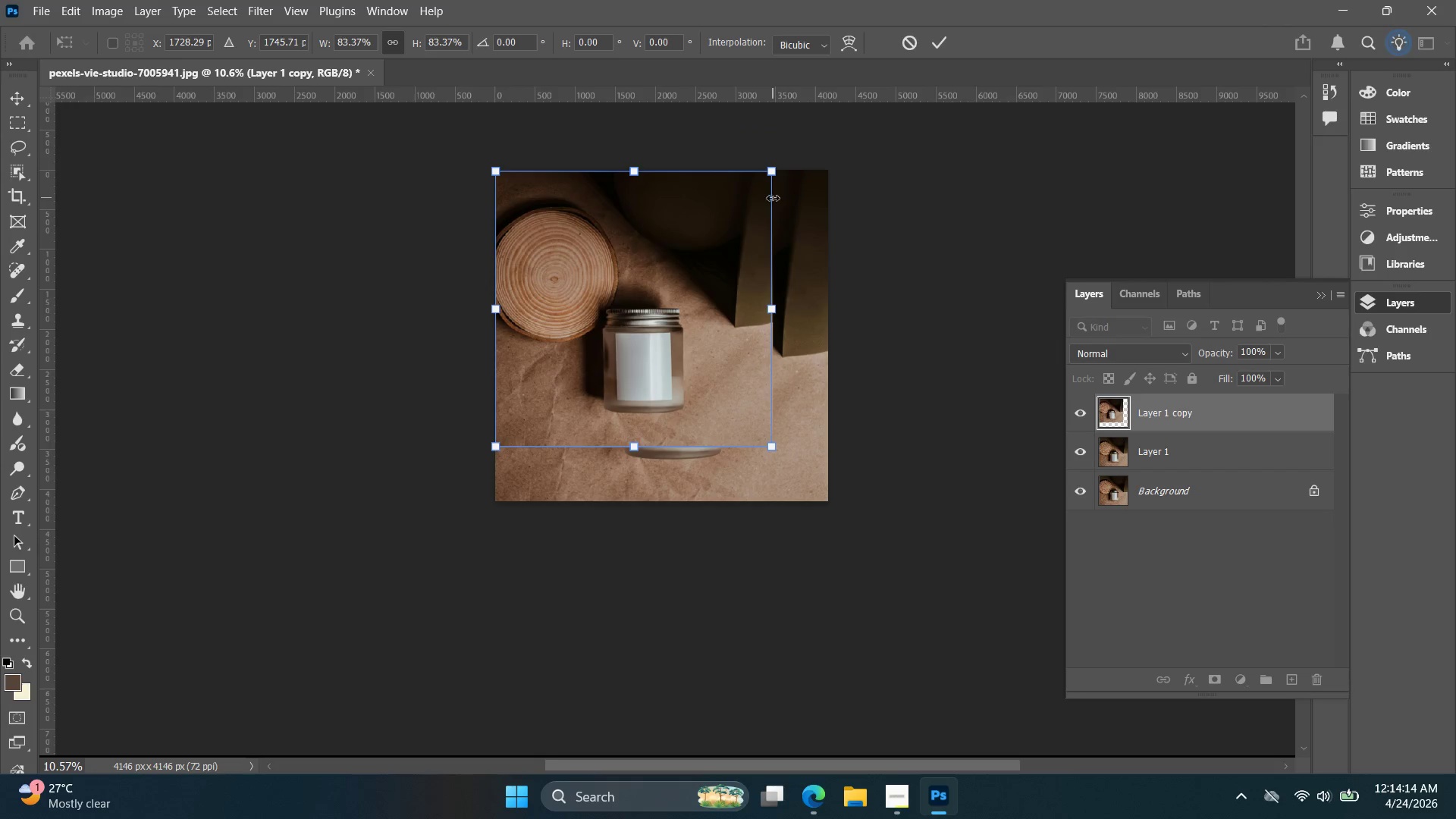 
key(Control+Z)
 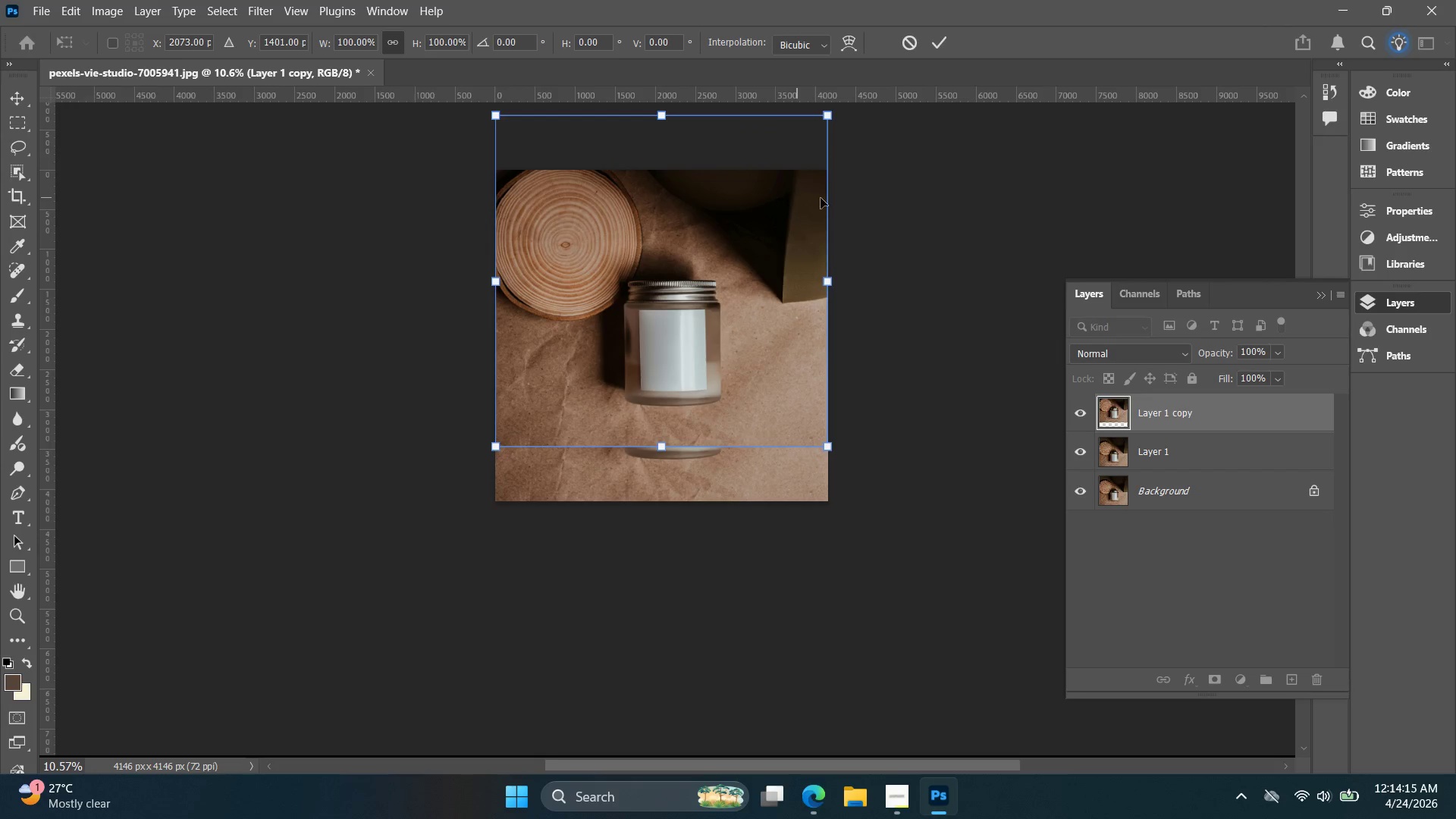 
left_click([952, 189])
 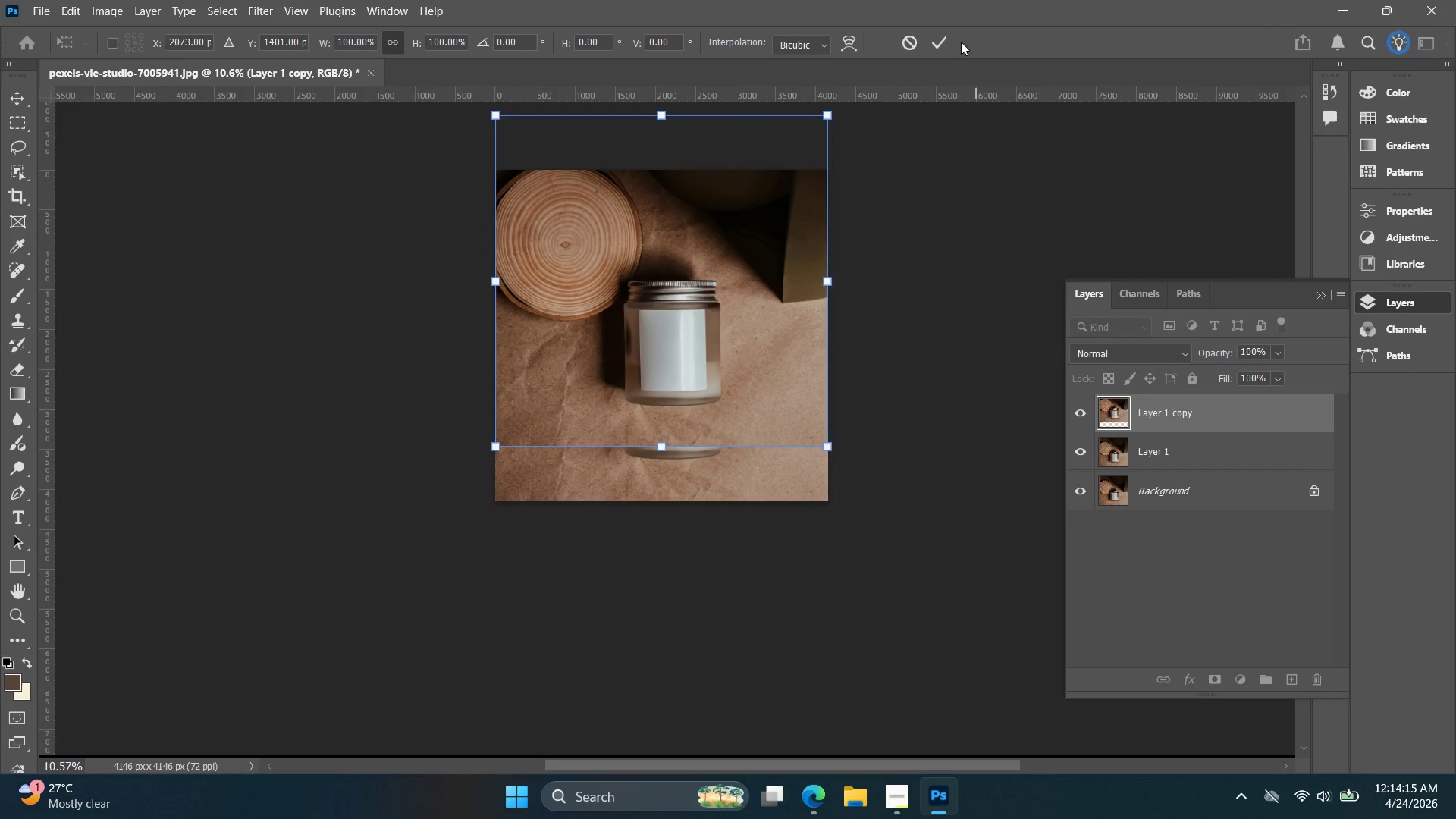 
left_click([949, 42])
 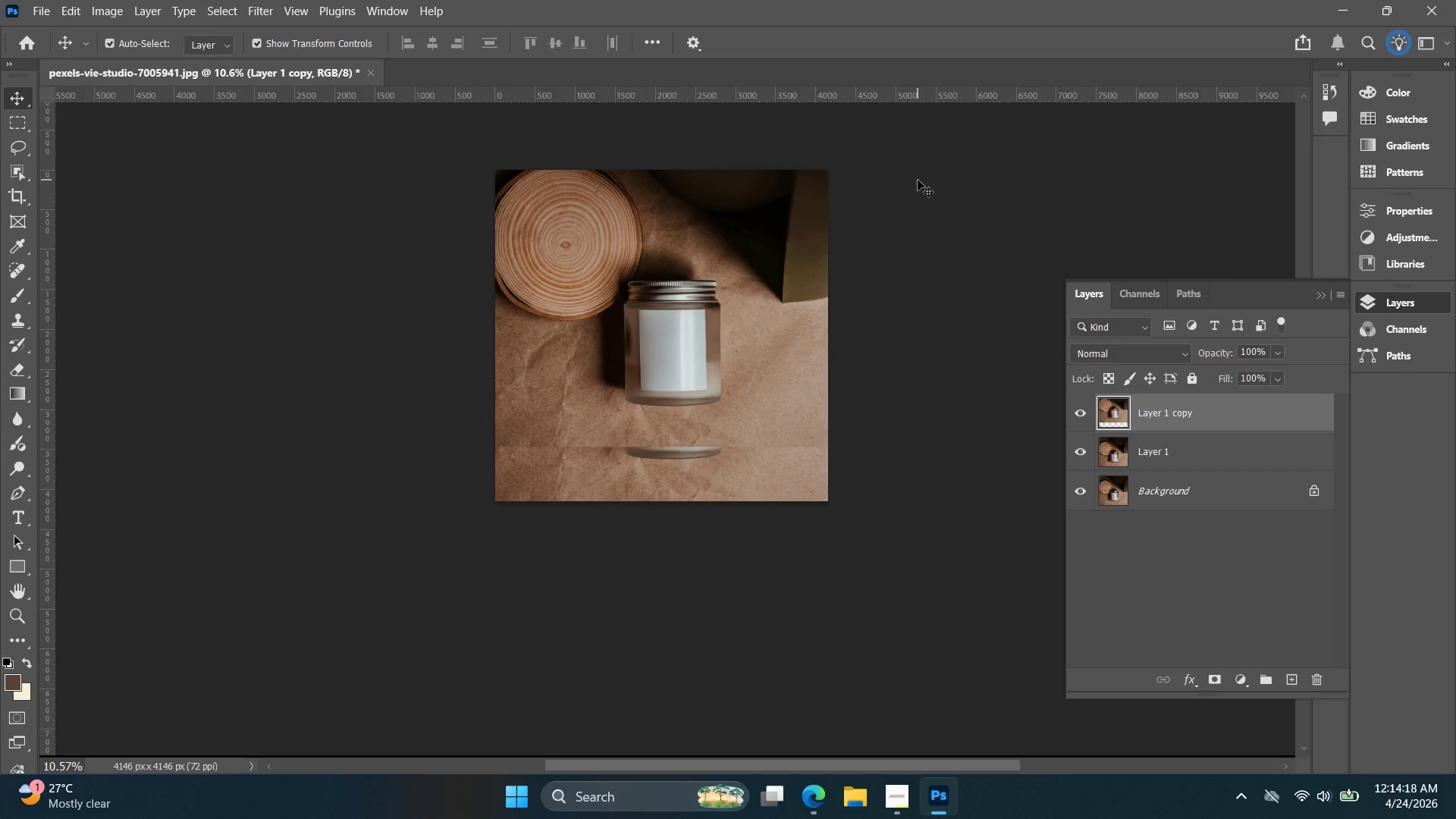 
left_click([918, 180])
 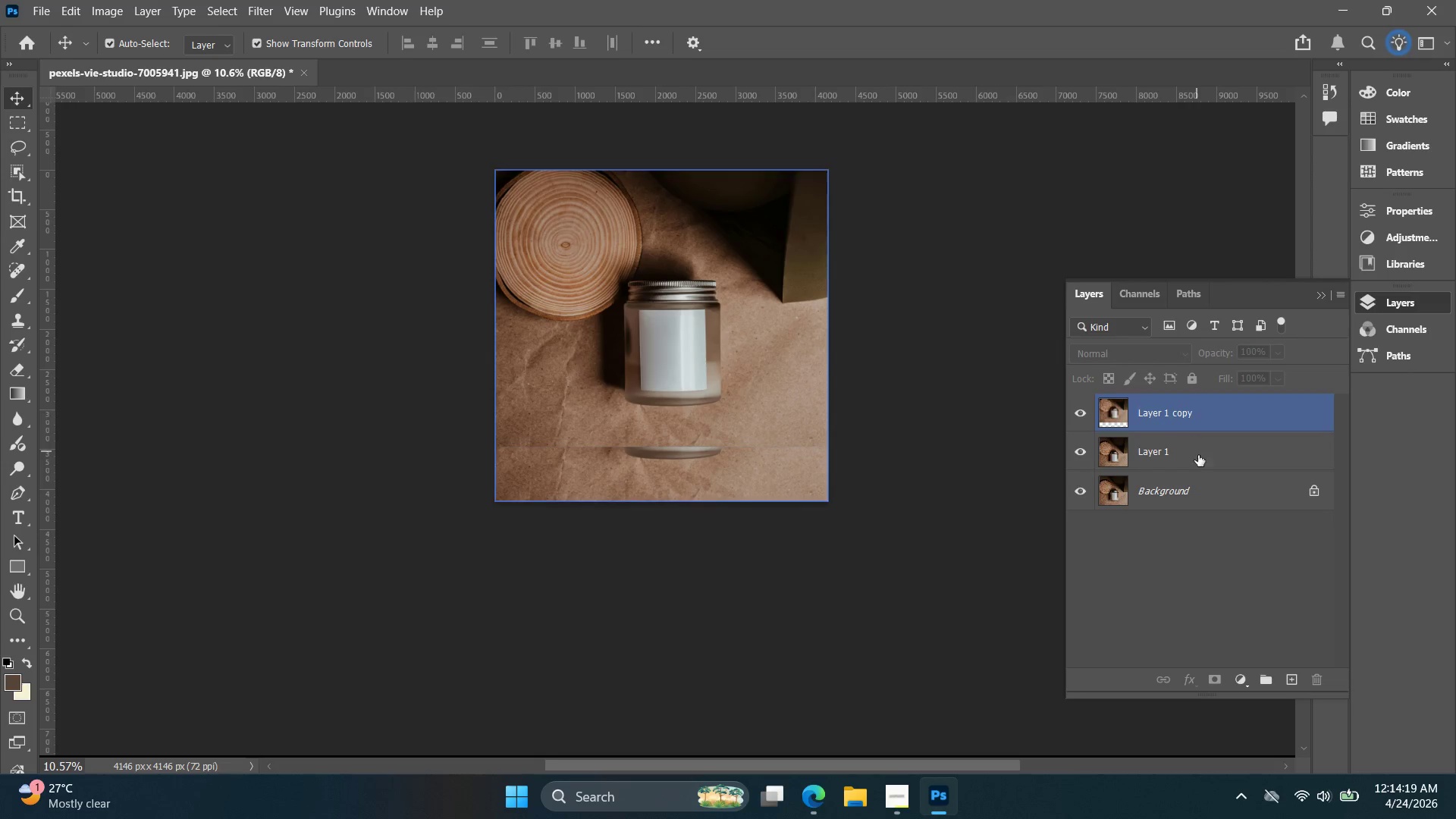 
left_click([1203, 416])
 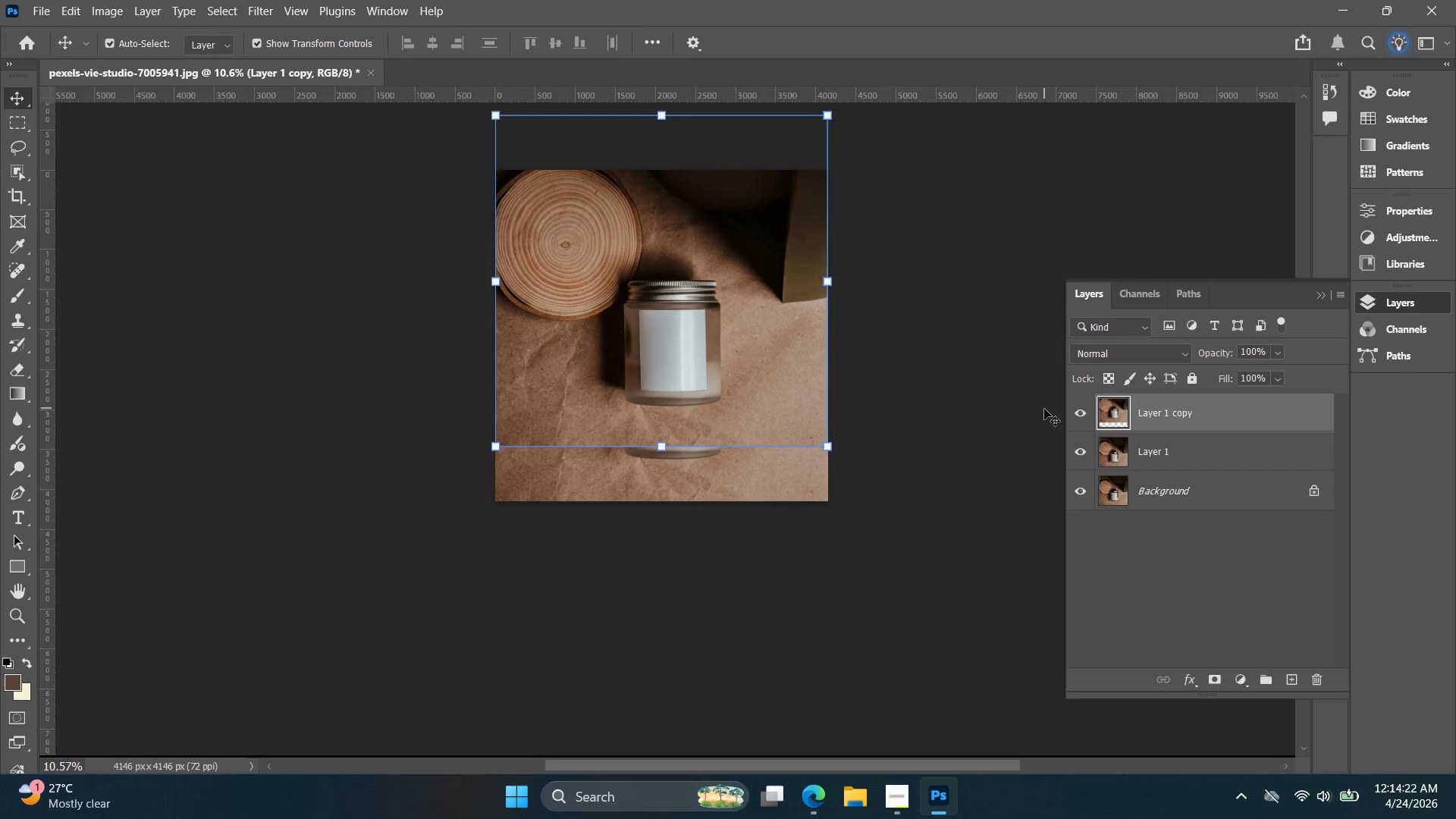 
key(L)
 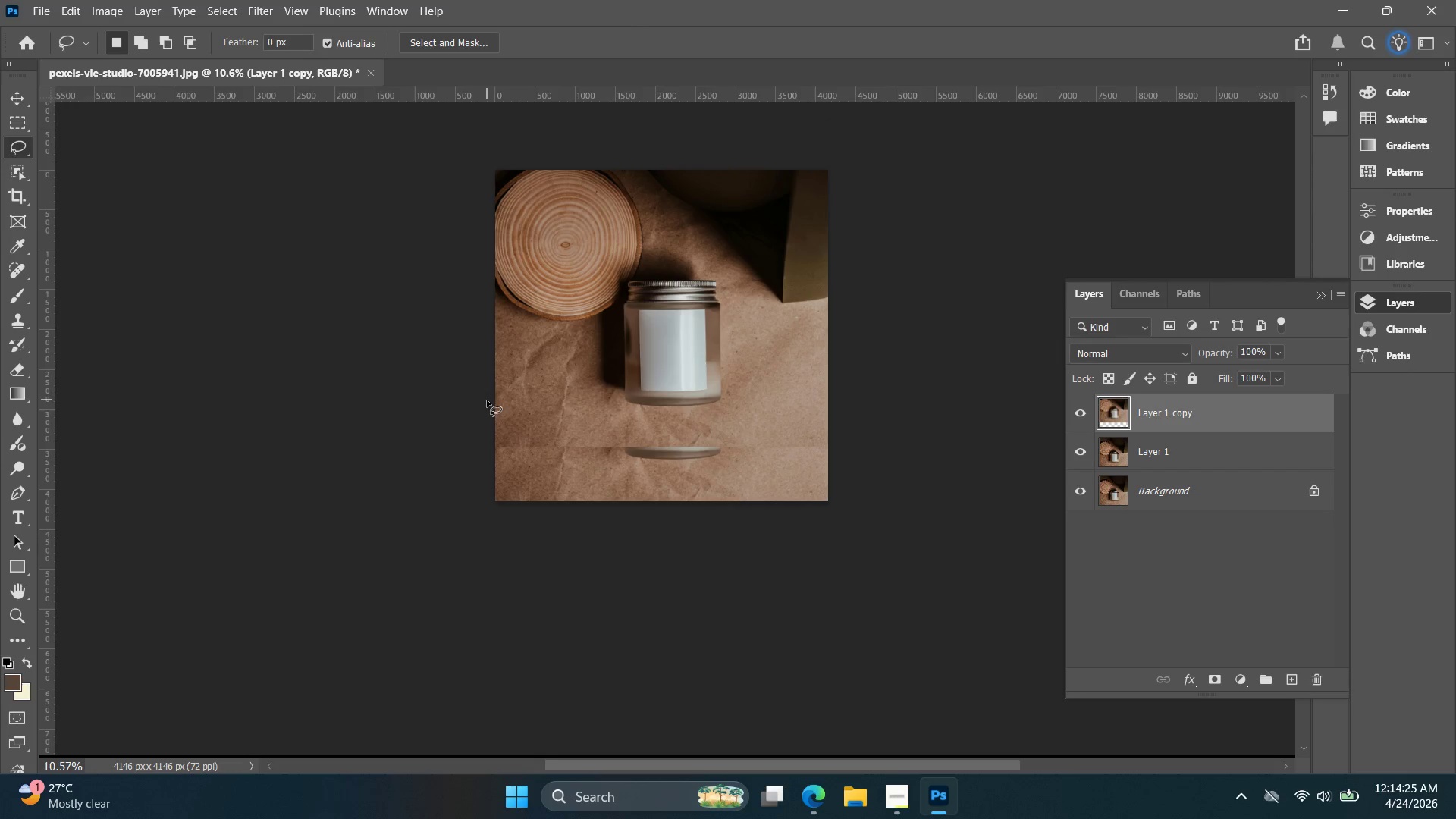 
left_click_drag(start_coordinate=[495, 422], to_coordinate=[663, 530])
 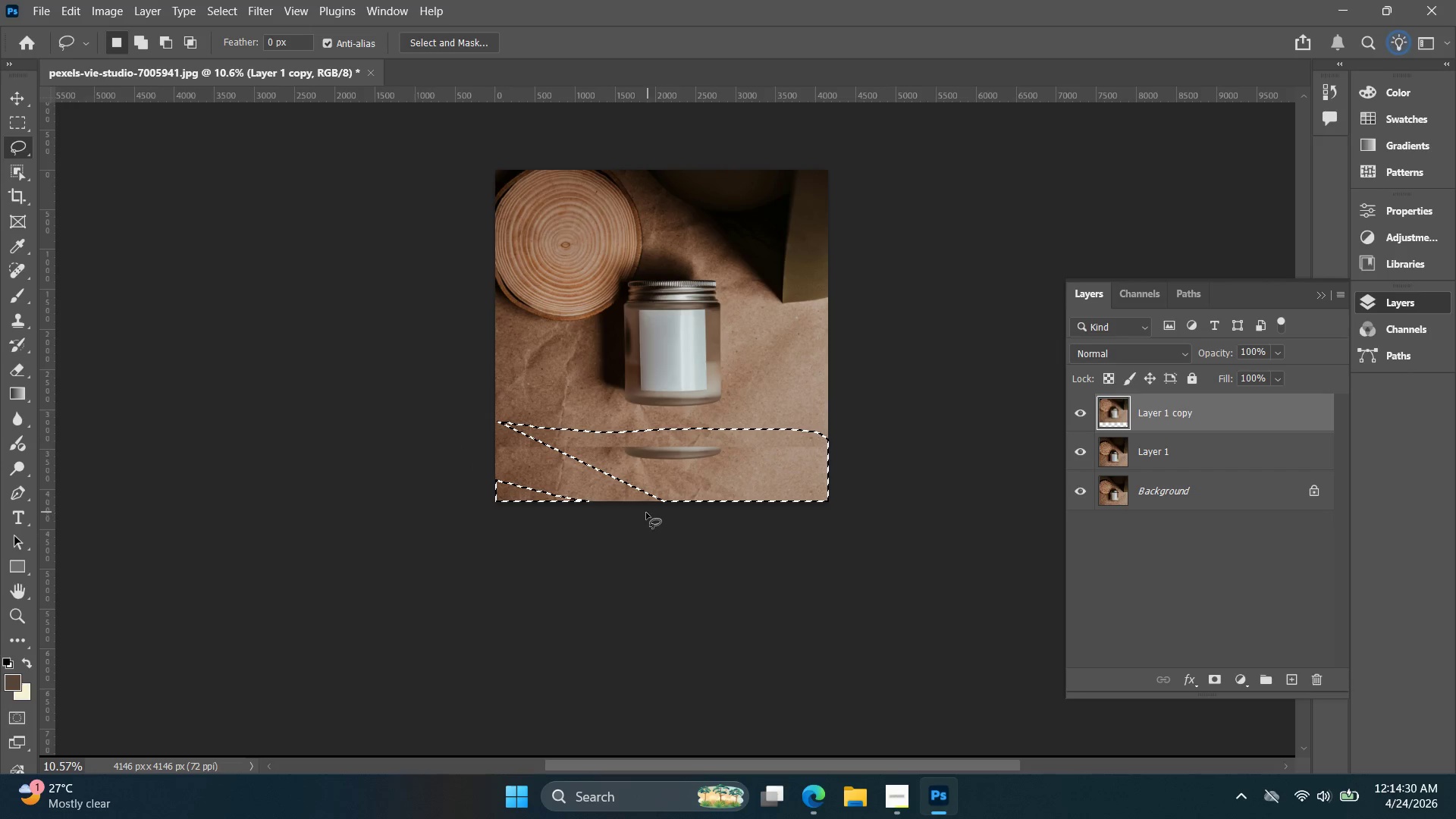 
key(Control+Z)
 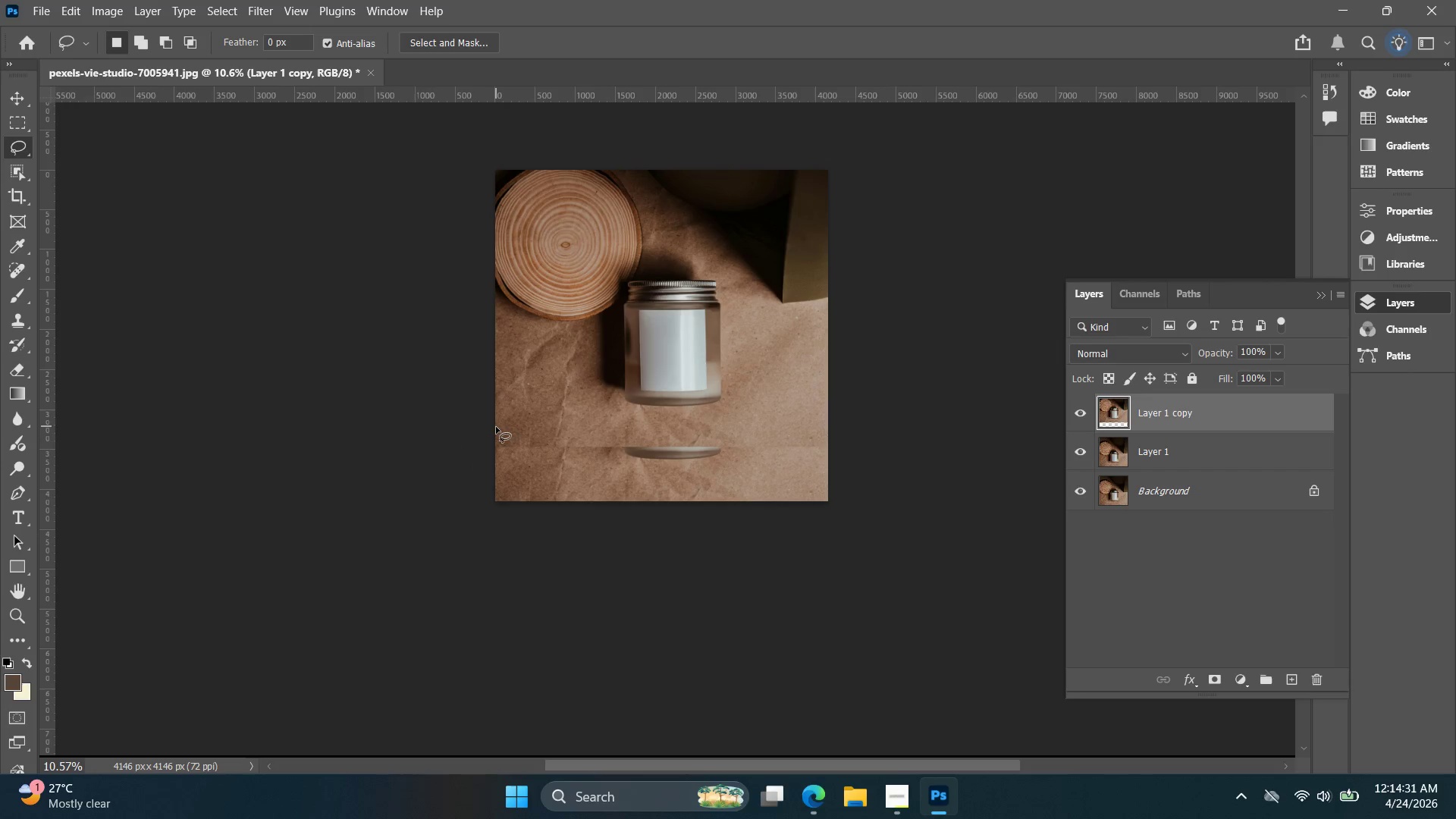 
left_click_drag(start_coordinate=[494, 422], to_coordinate=[818, 452])
 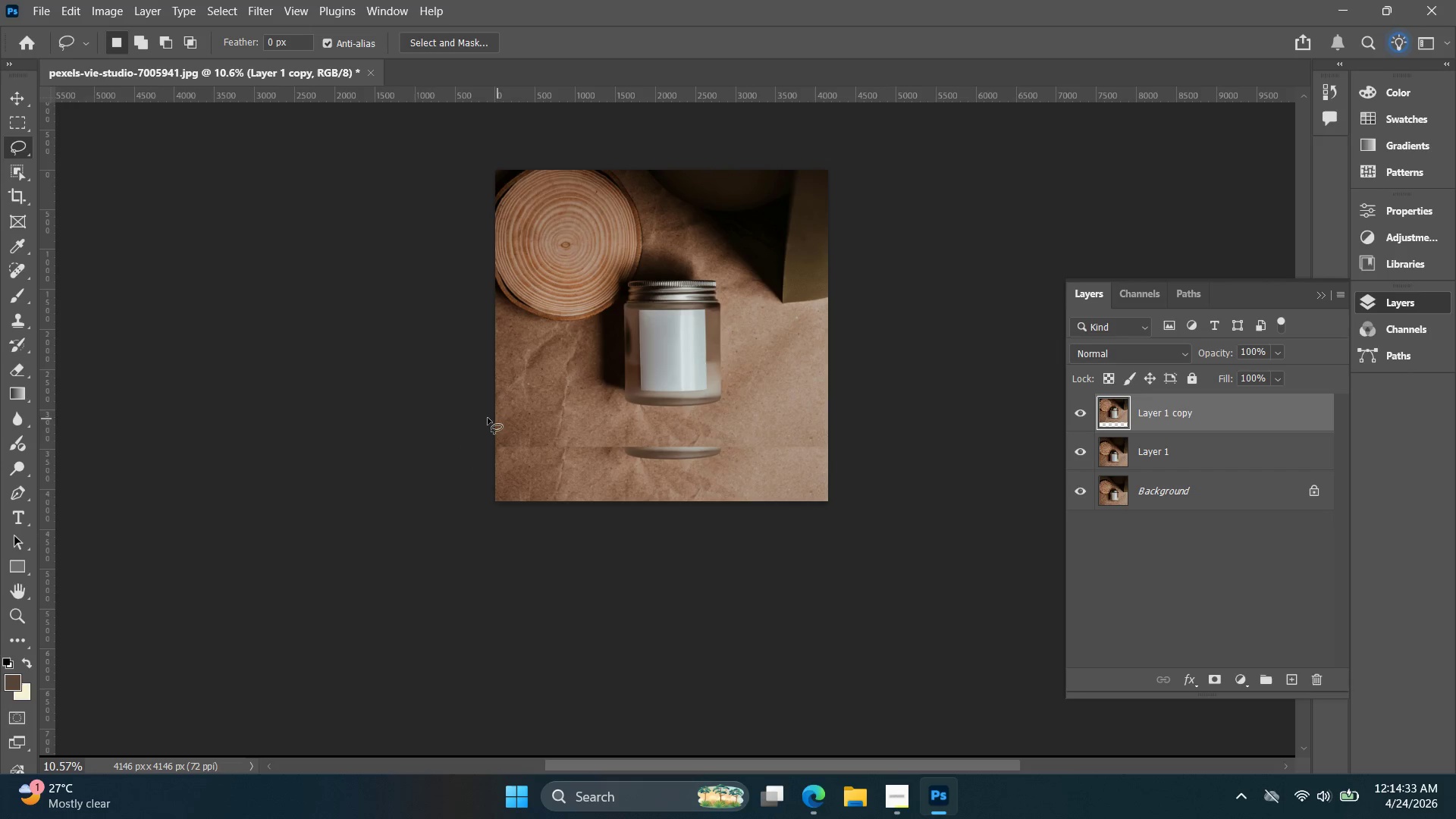 
key(Control+ControlLeft)
 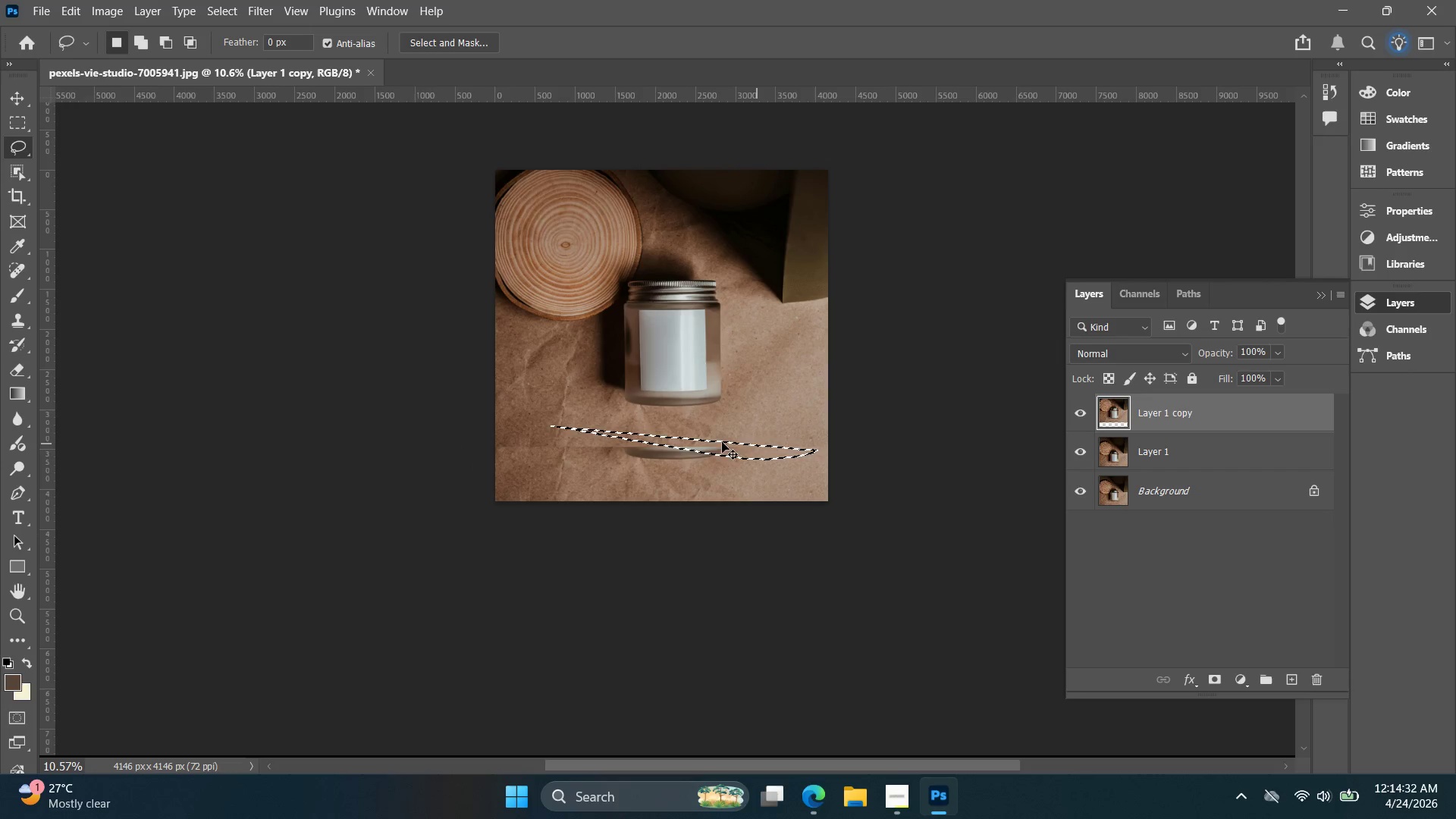 
key(Control+Z)
 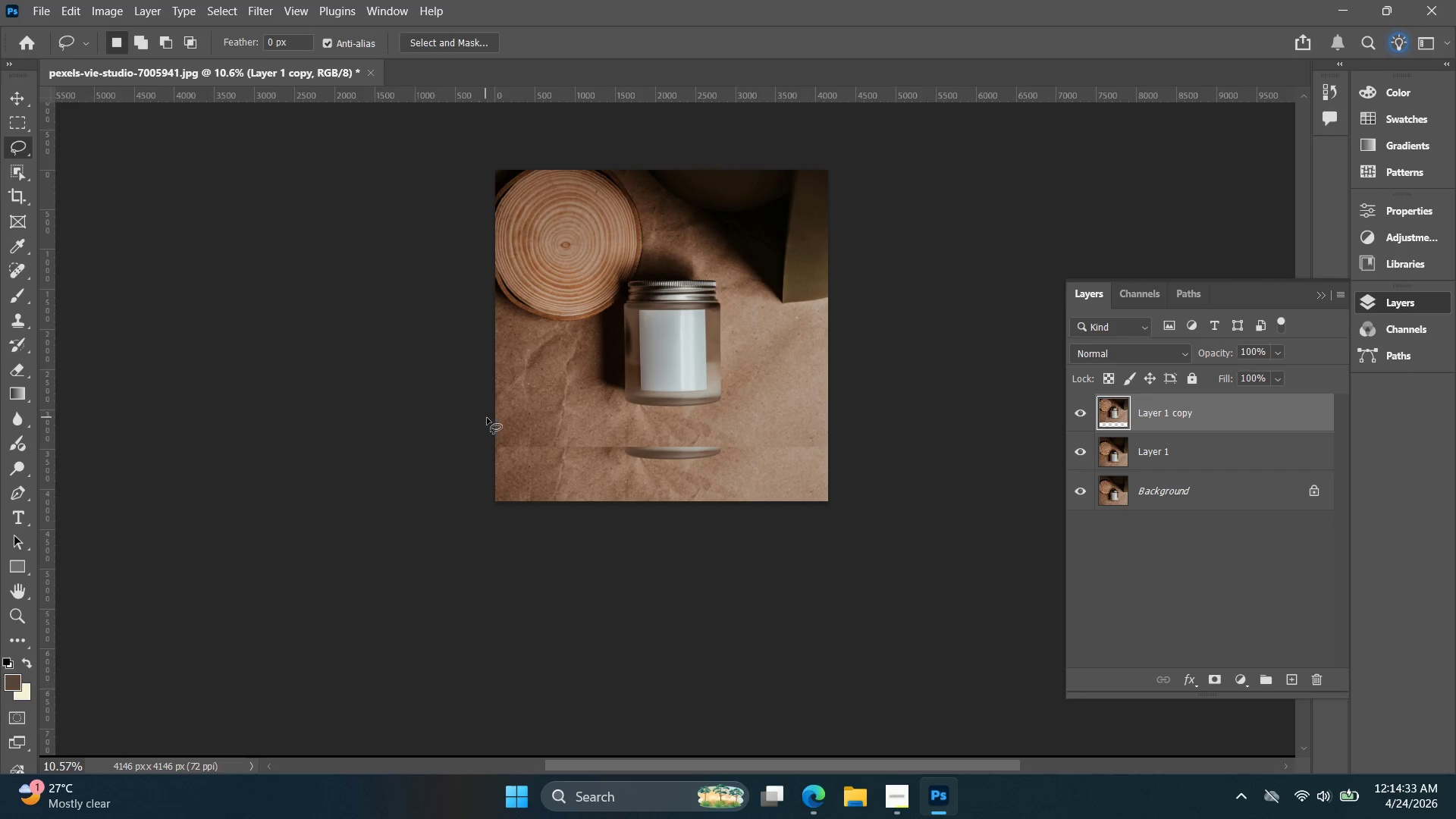 
left_click_drag(start_coordinate=[488, 418], to_coordinate=[453, 427])
 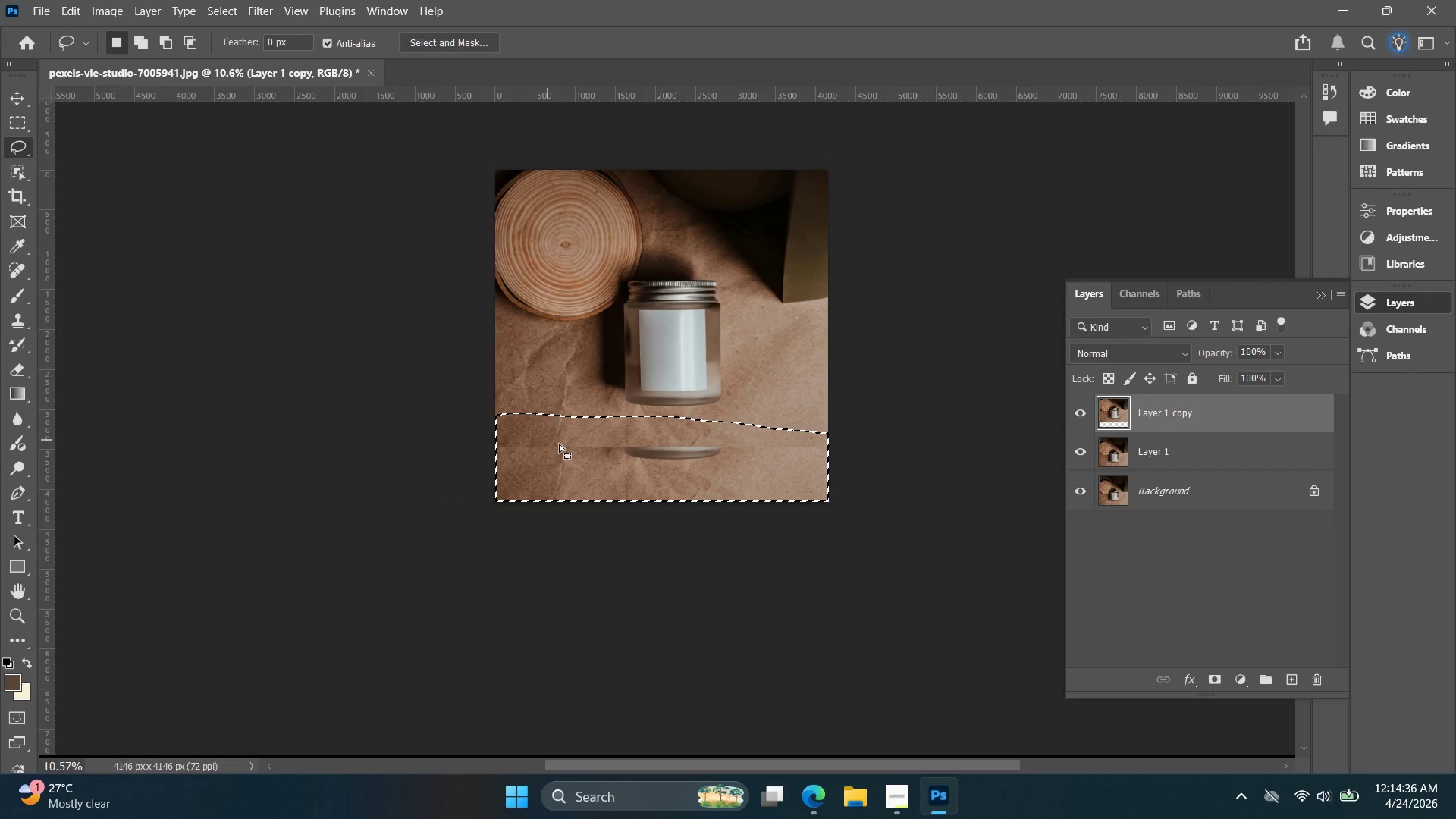 
right_click([563, 444])
 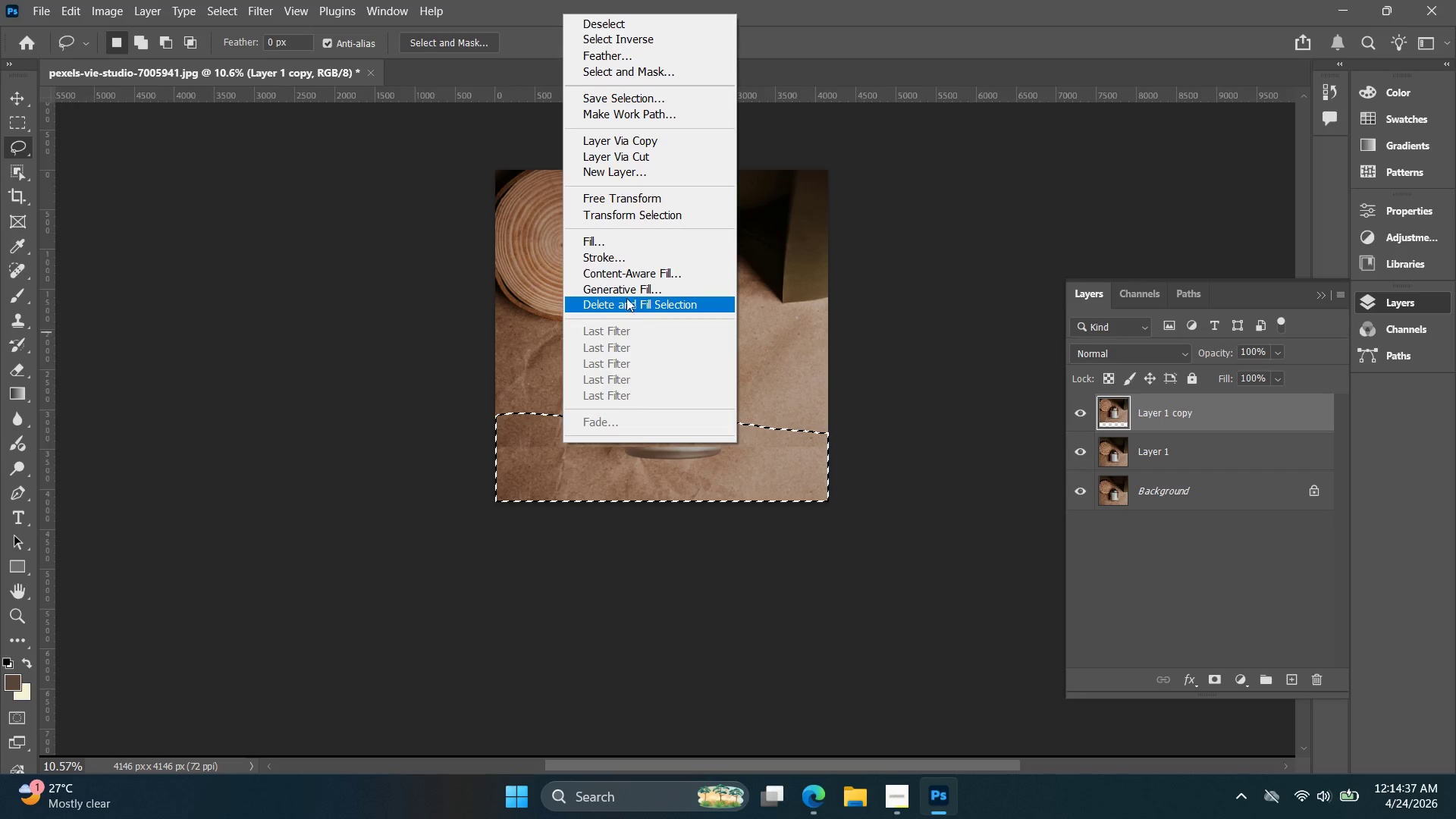 
left_click([627, 277])
 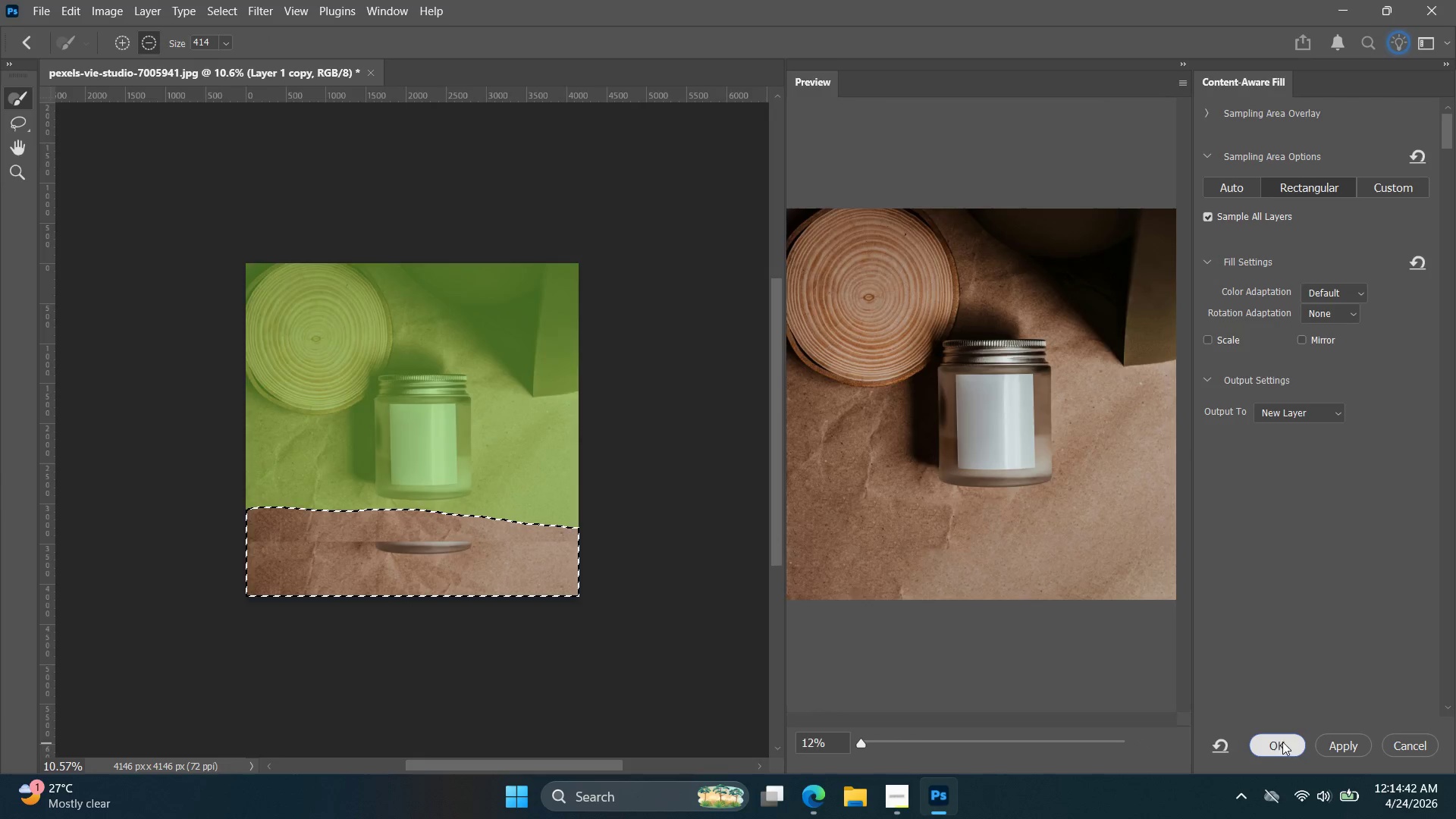 
wait(6.33)
 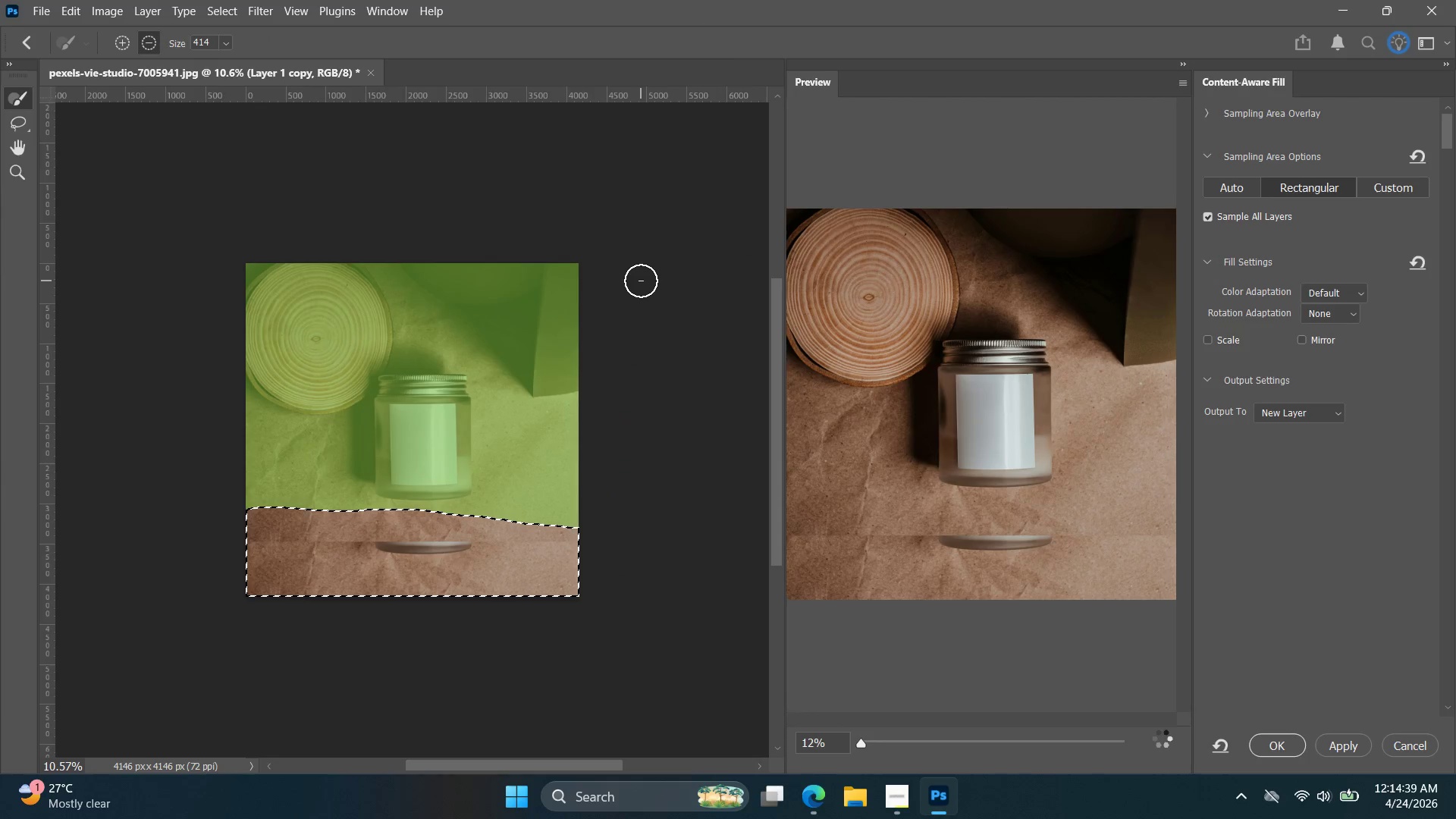 
left_click([12, 93])
 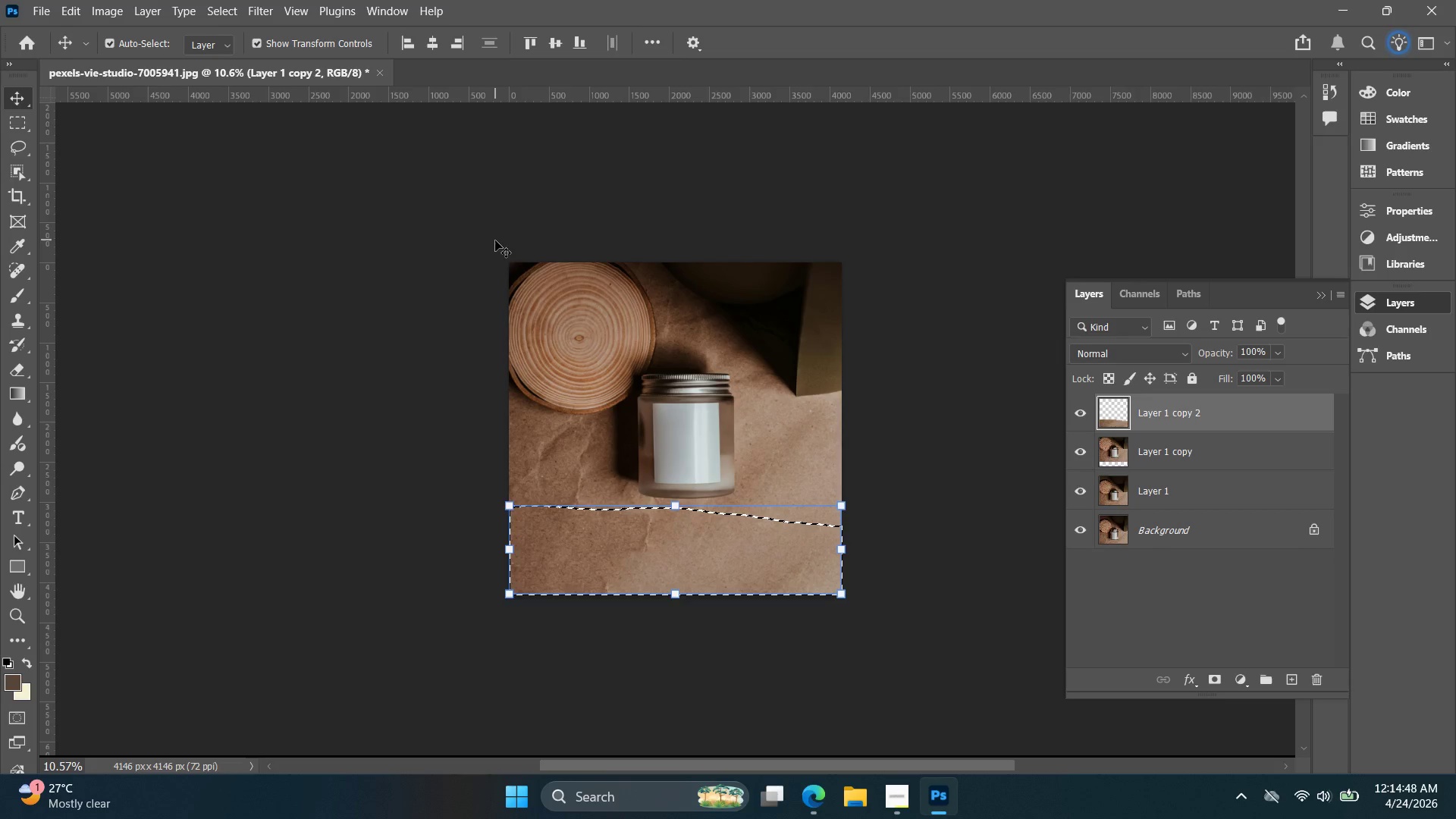 
wait(9.34)
 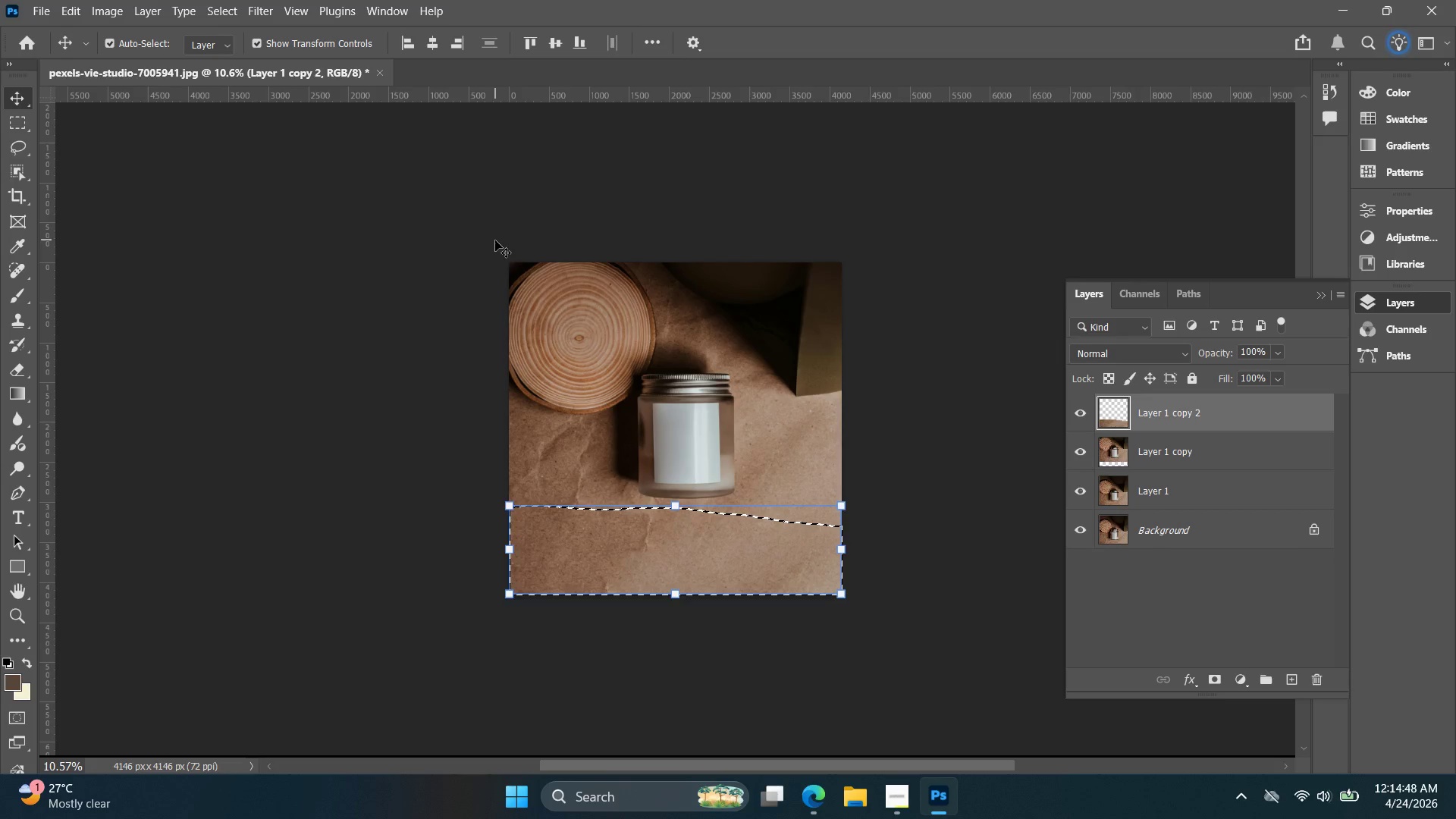 
double_click([1086, 411])
 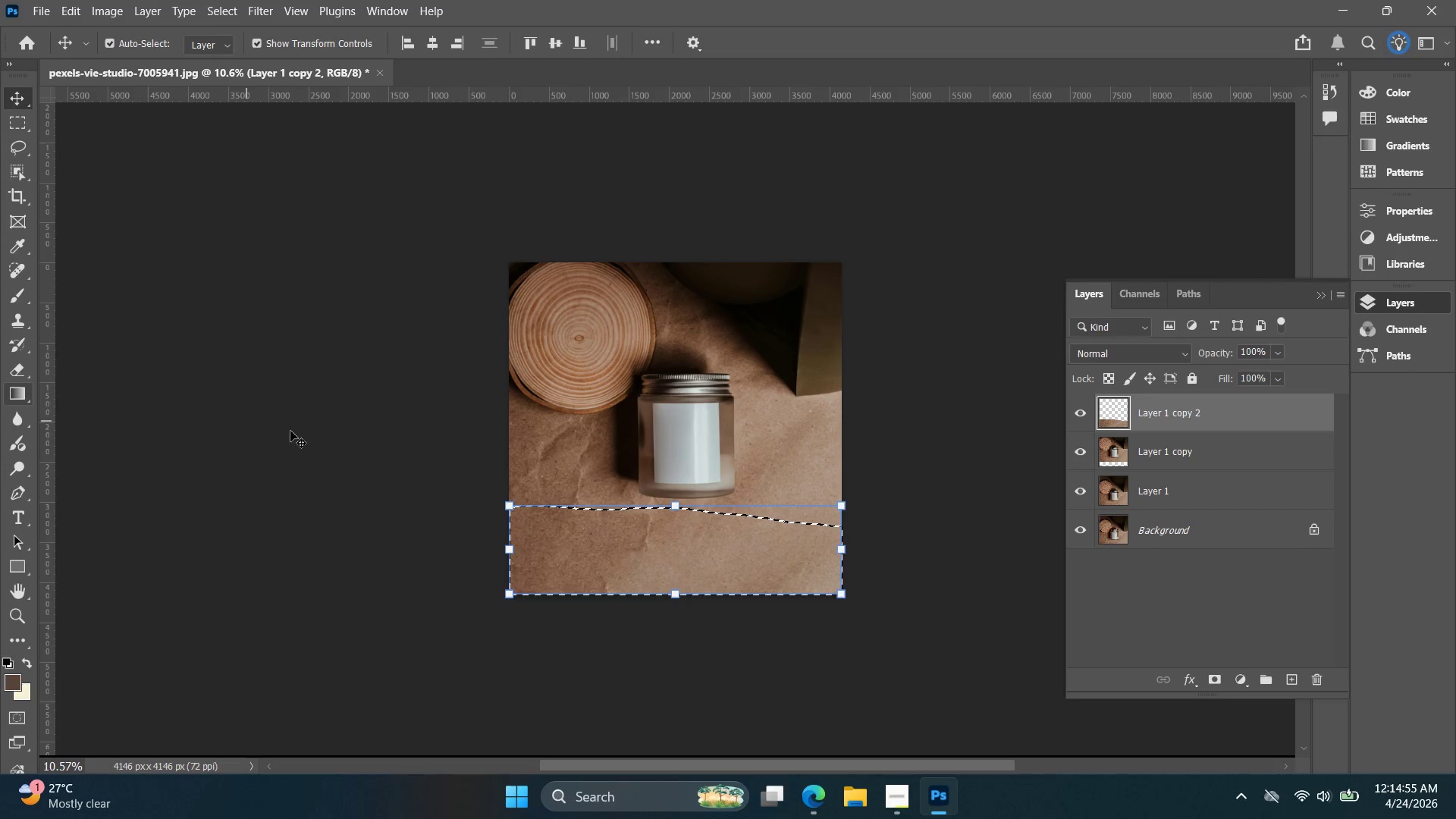 
key(Control+D)
 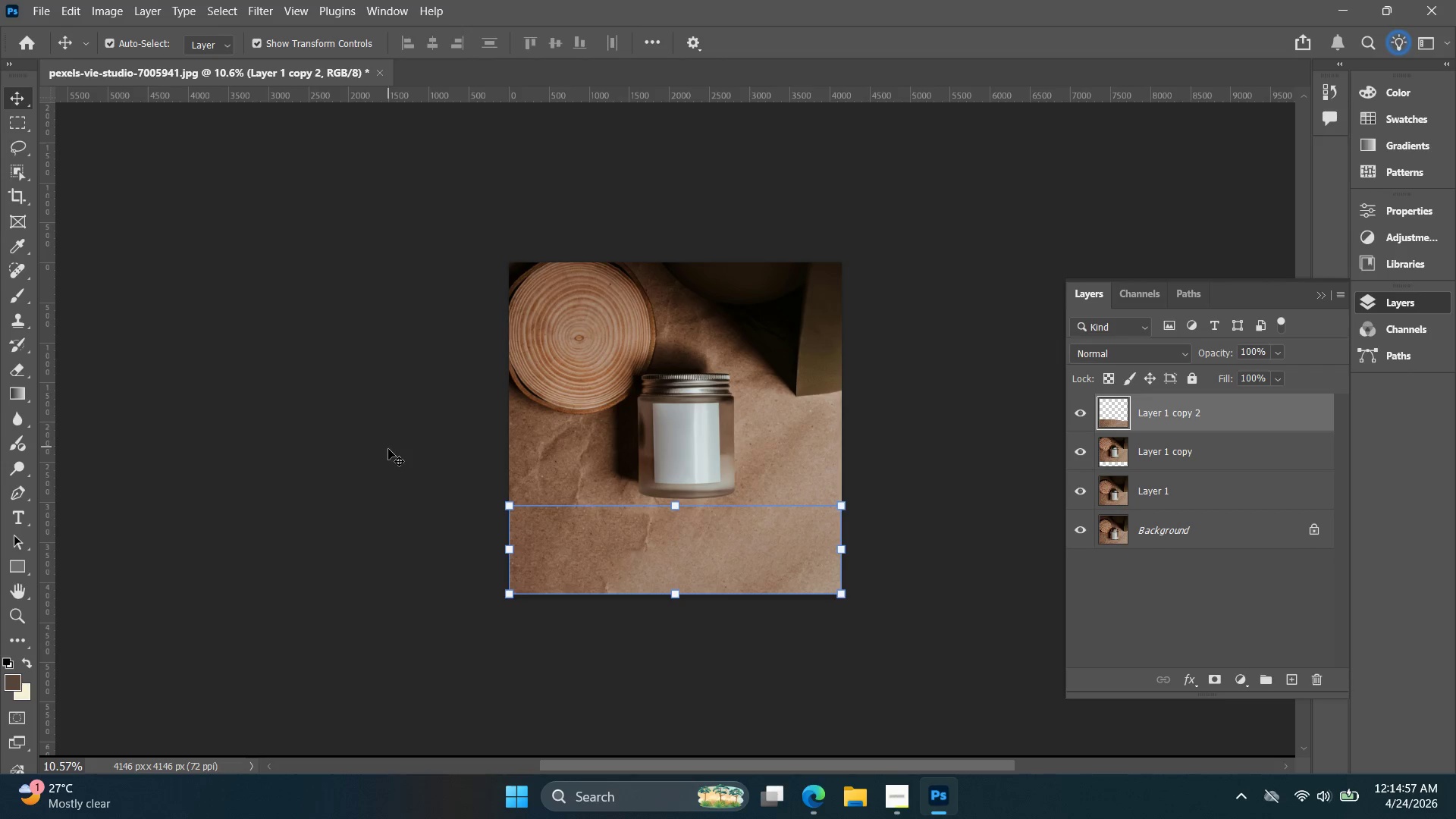 
hold_key(key=Space, duration=0.64)
 